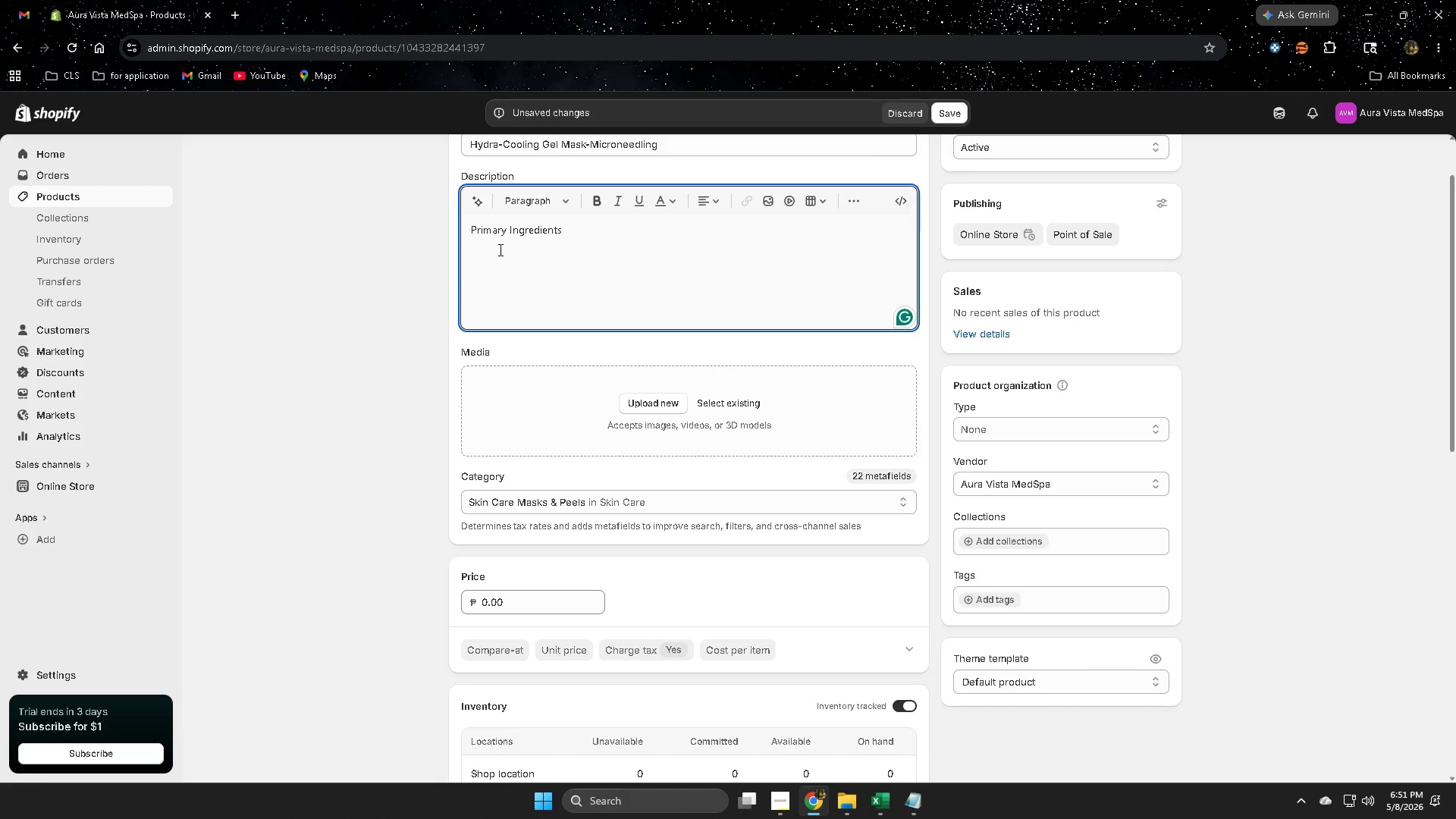 
key(Shift+Semicolon)
 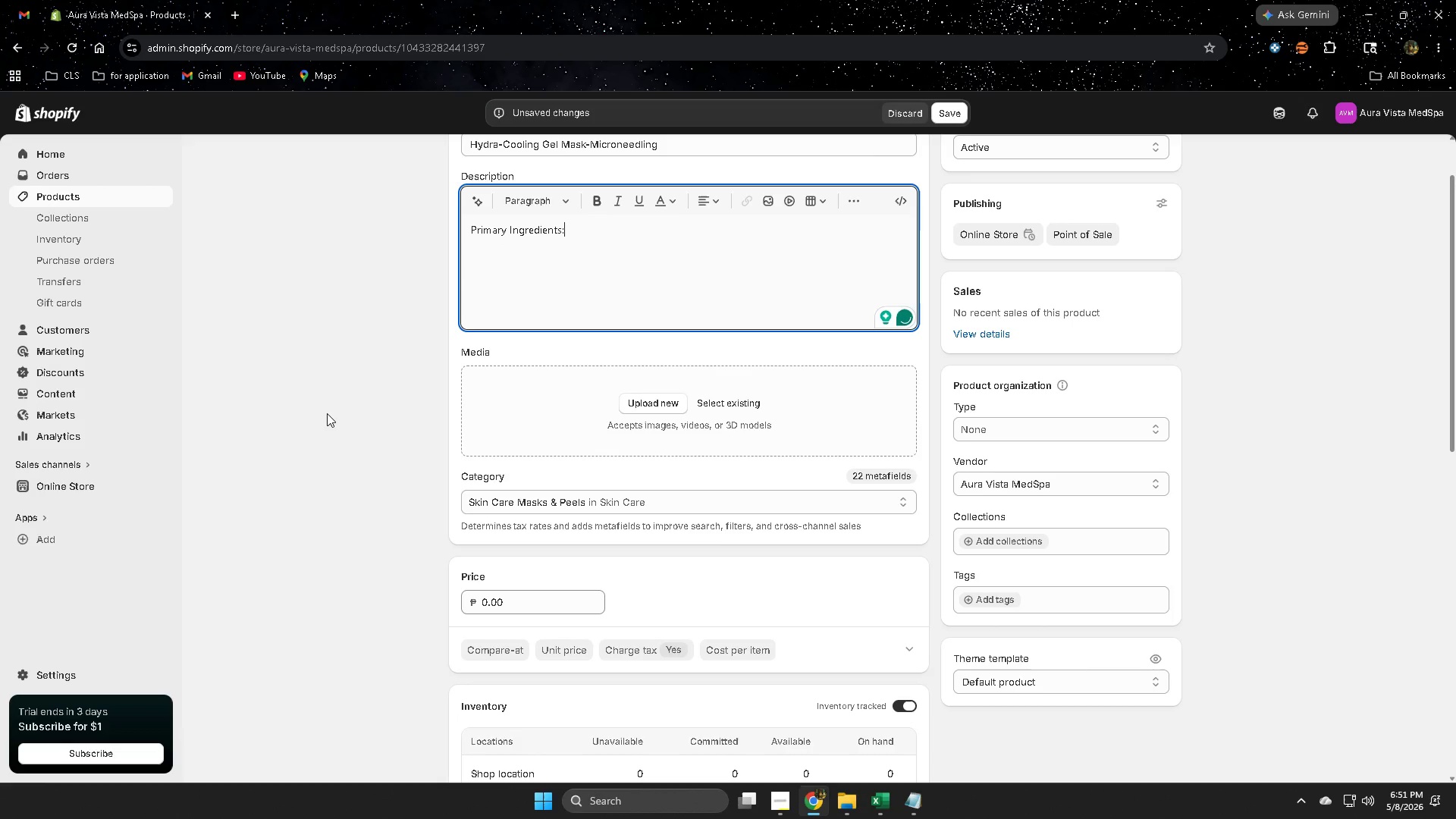 
scroll: coordinate [329, 421], scroll_direction: down, amount: 3.0
 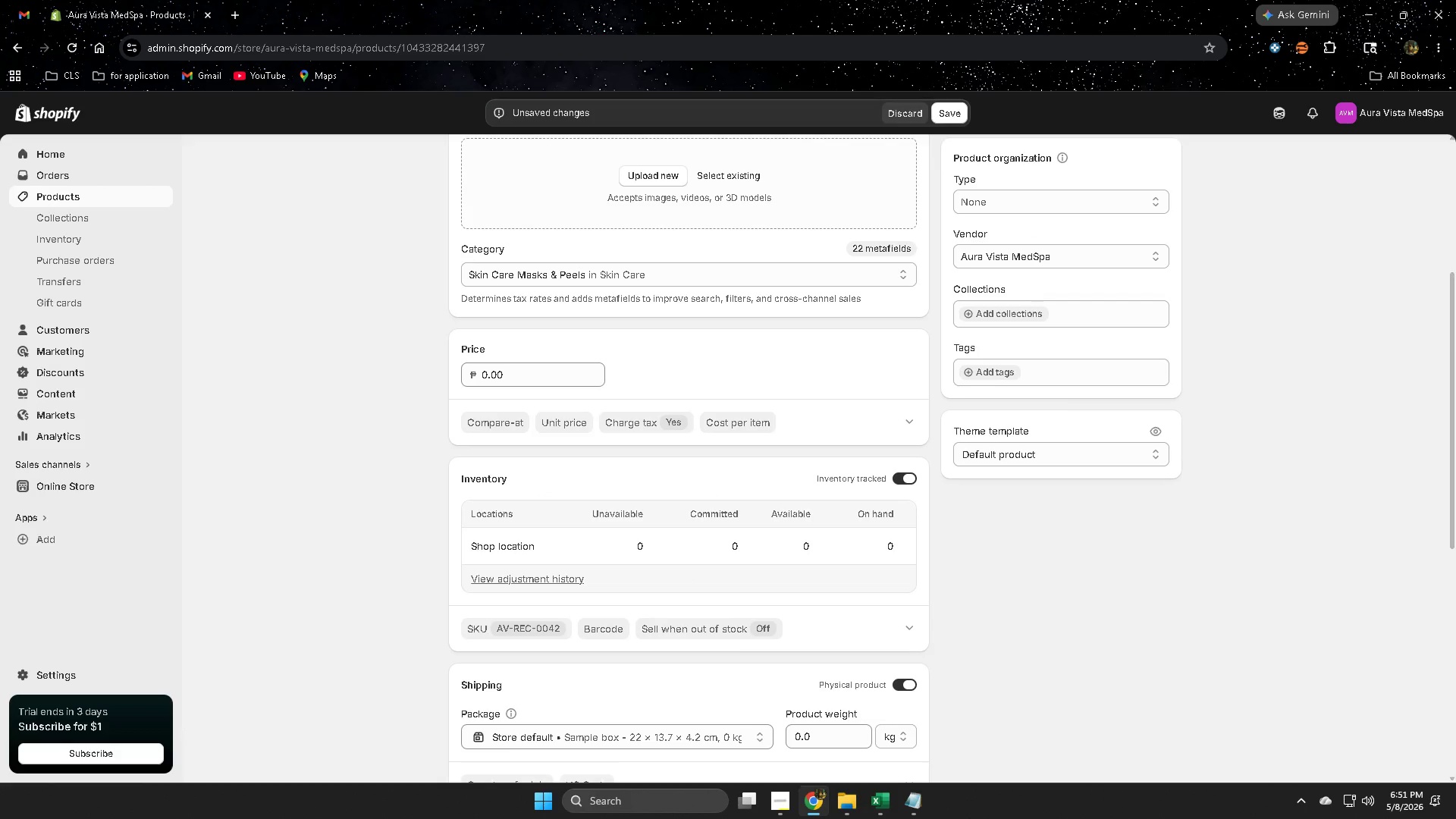 
left_click([886, 808])
 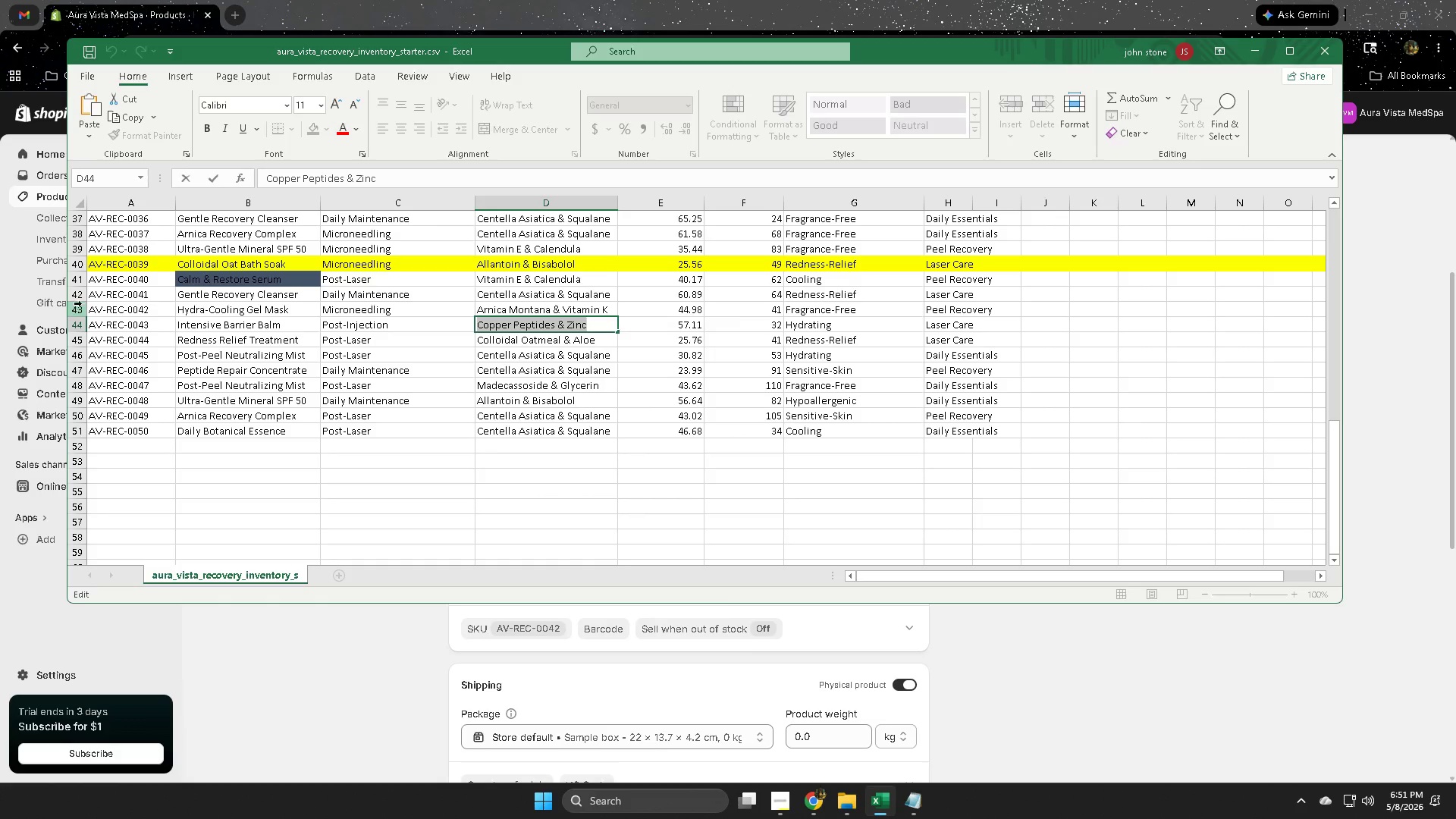 
left_click([82, 312])
 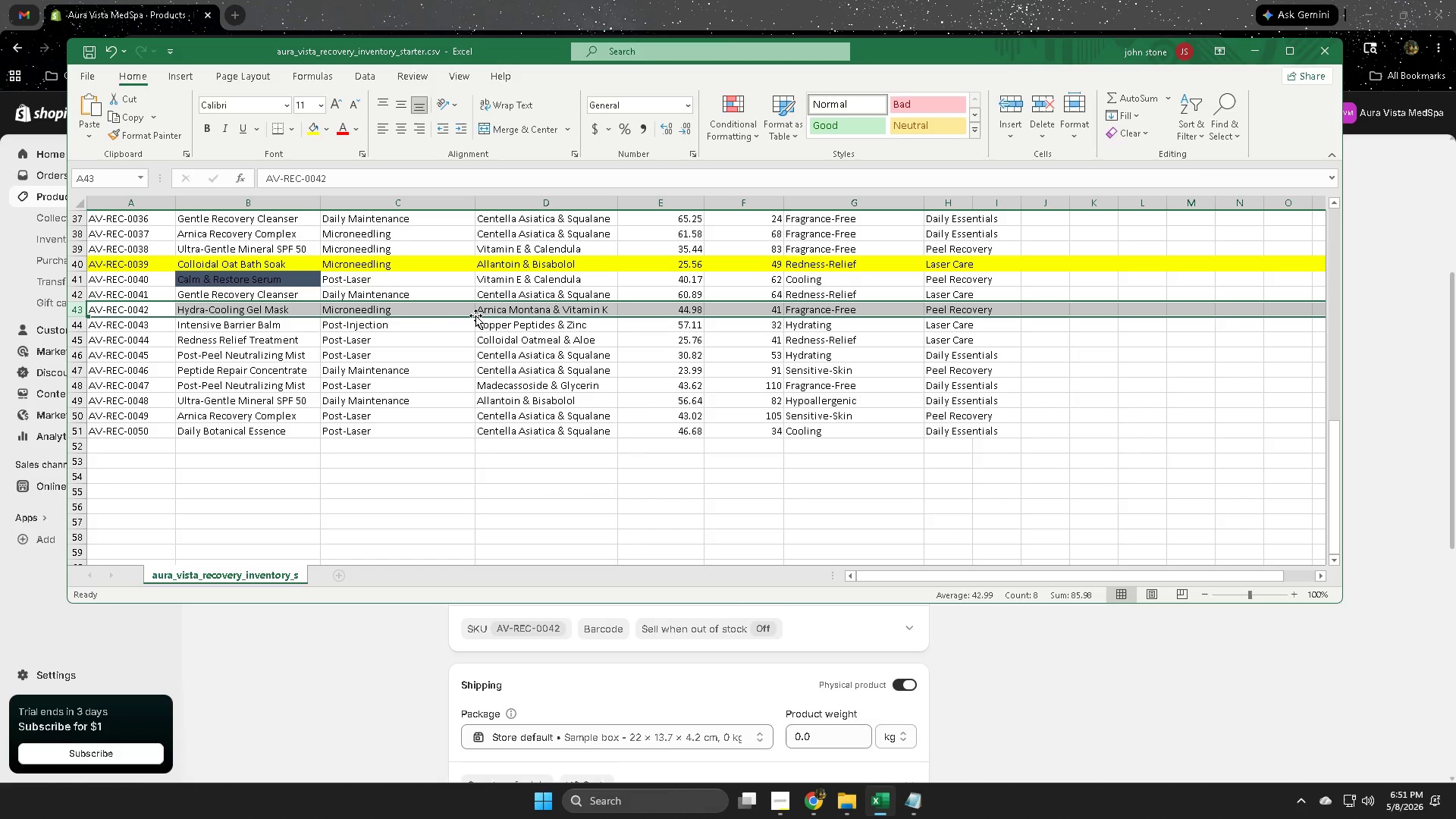 
double_click([488, 308])
 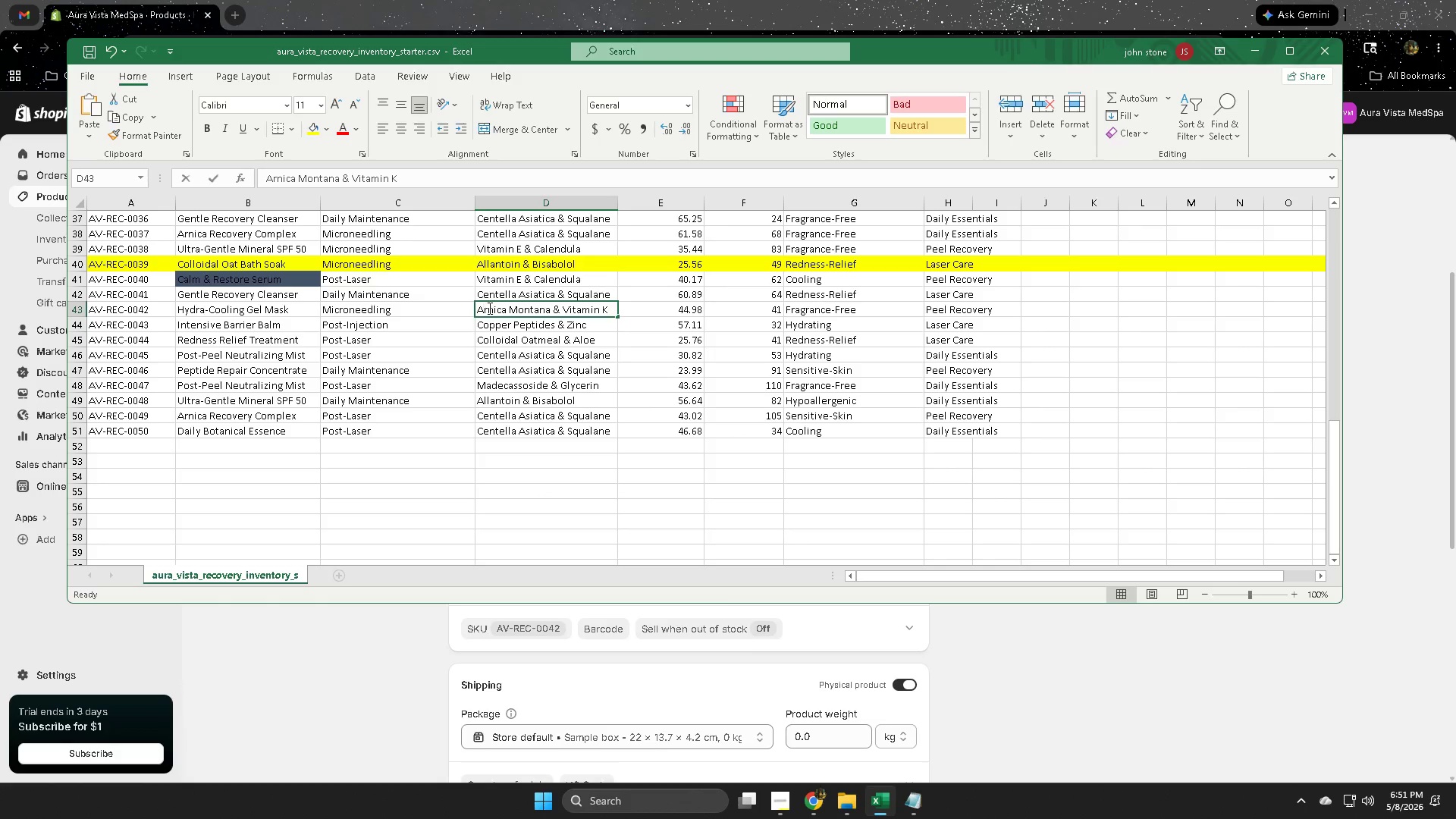 
triple_click([488, 308])
 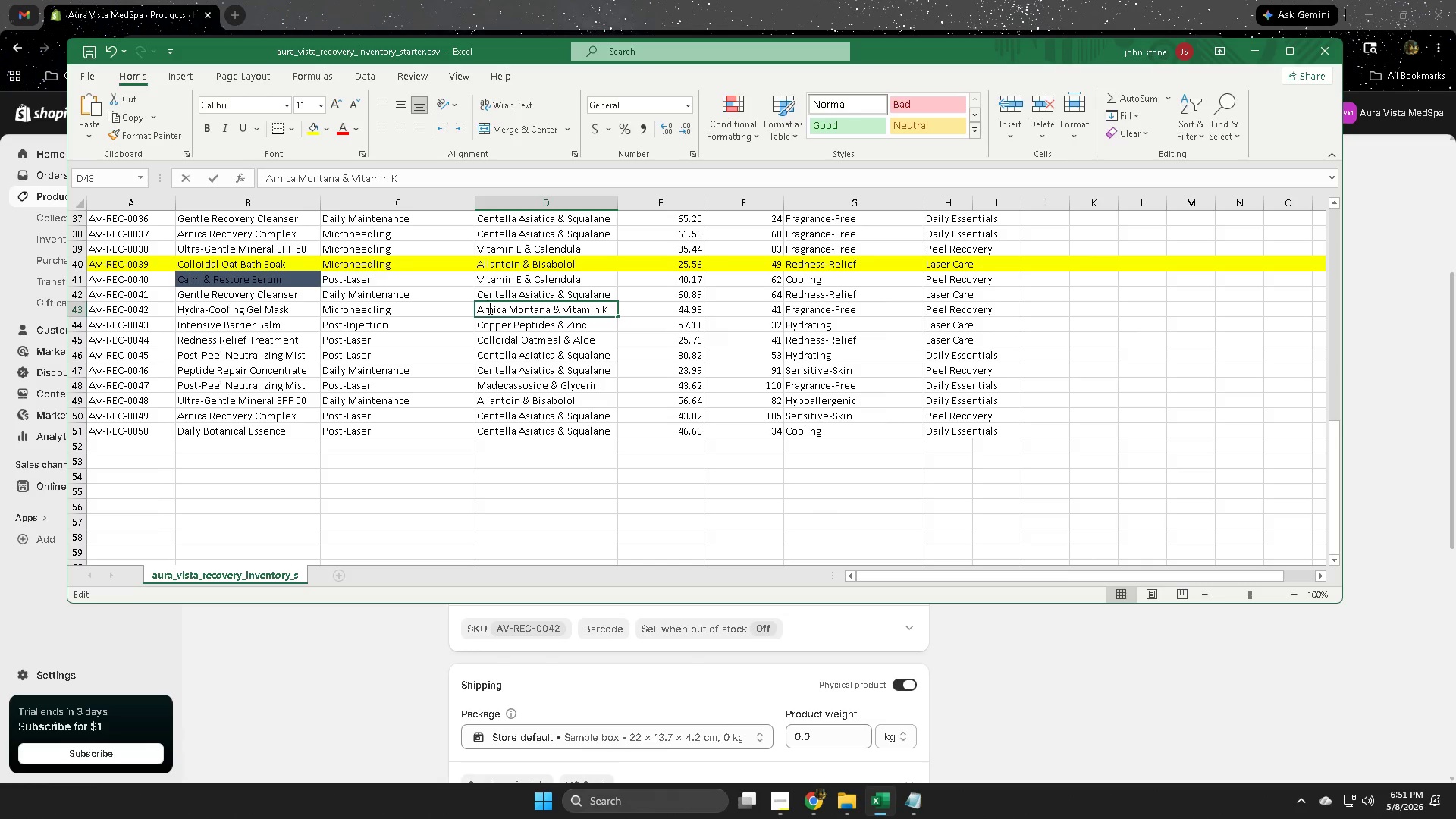 
triple_click([488, 308])
 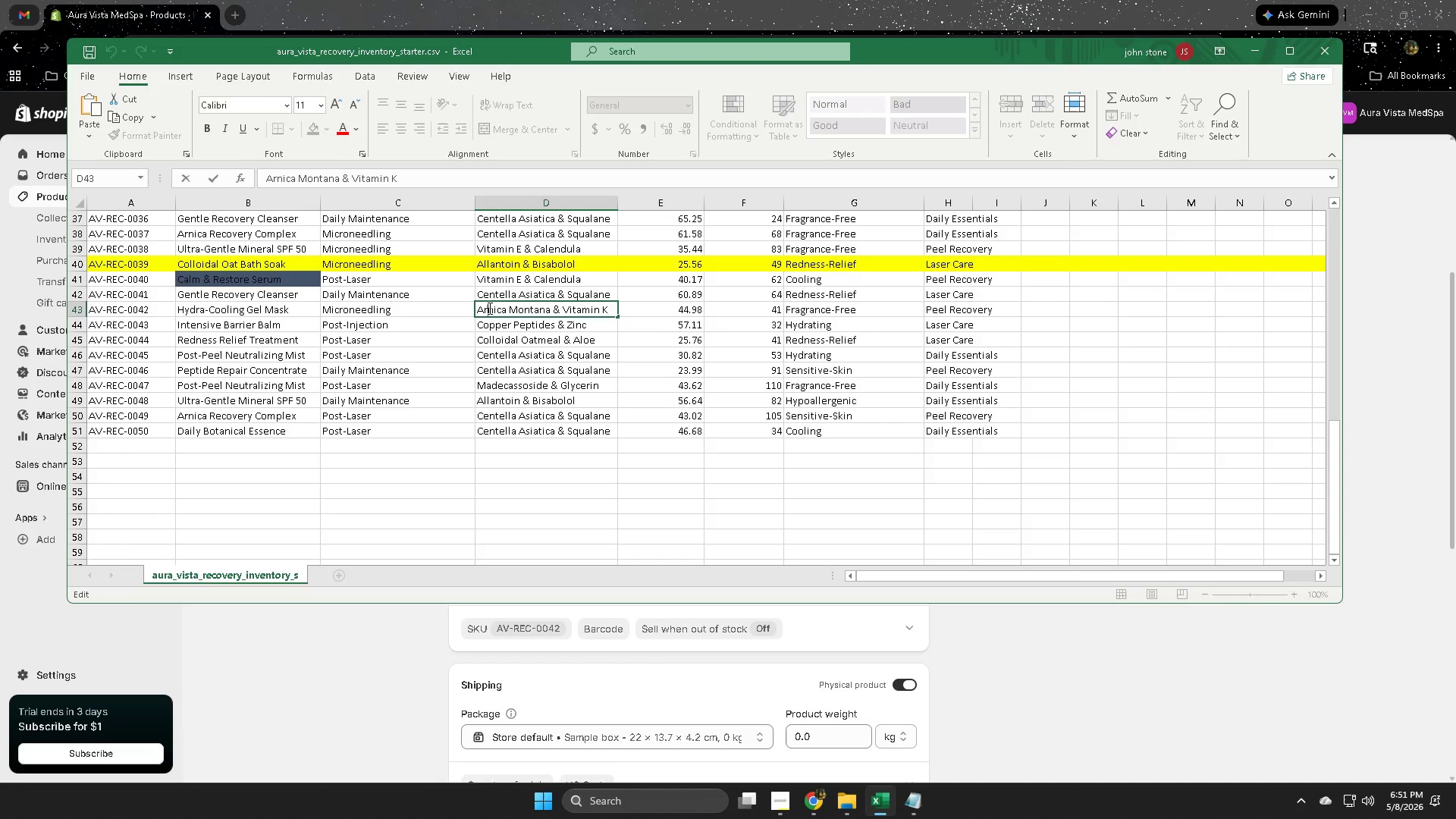 
triple_click([488, 308])
 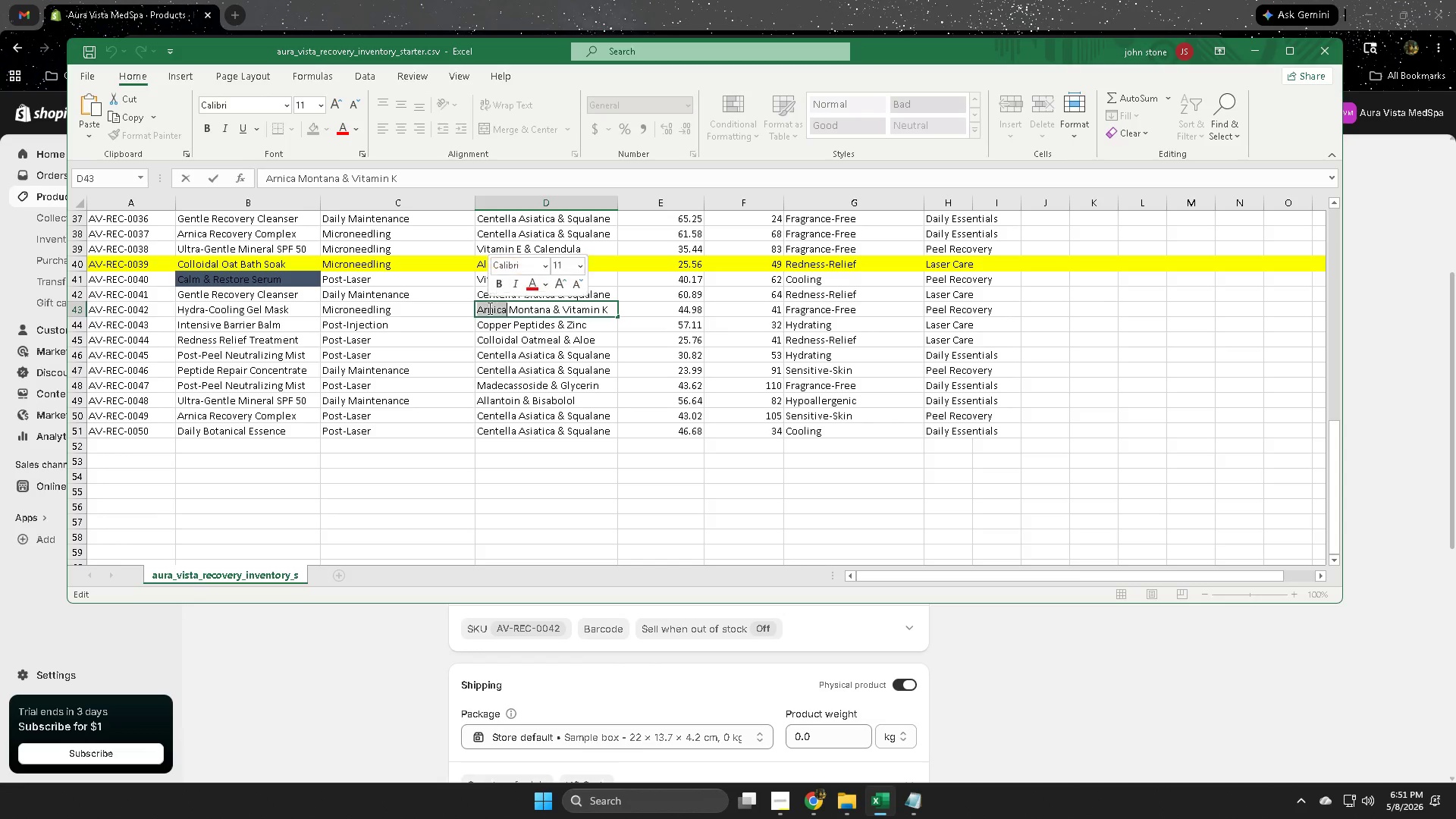 
triple_click([488, 308])
 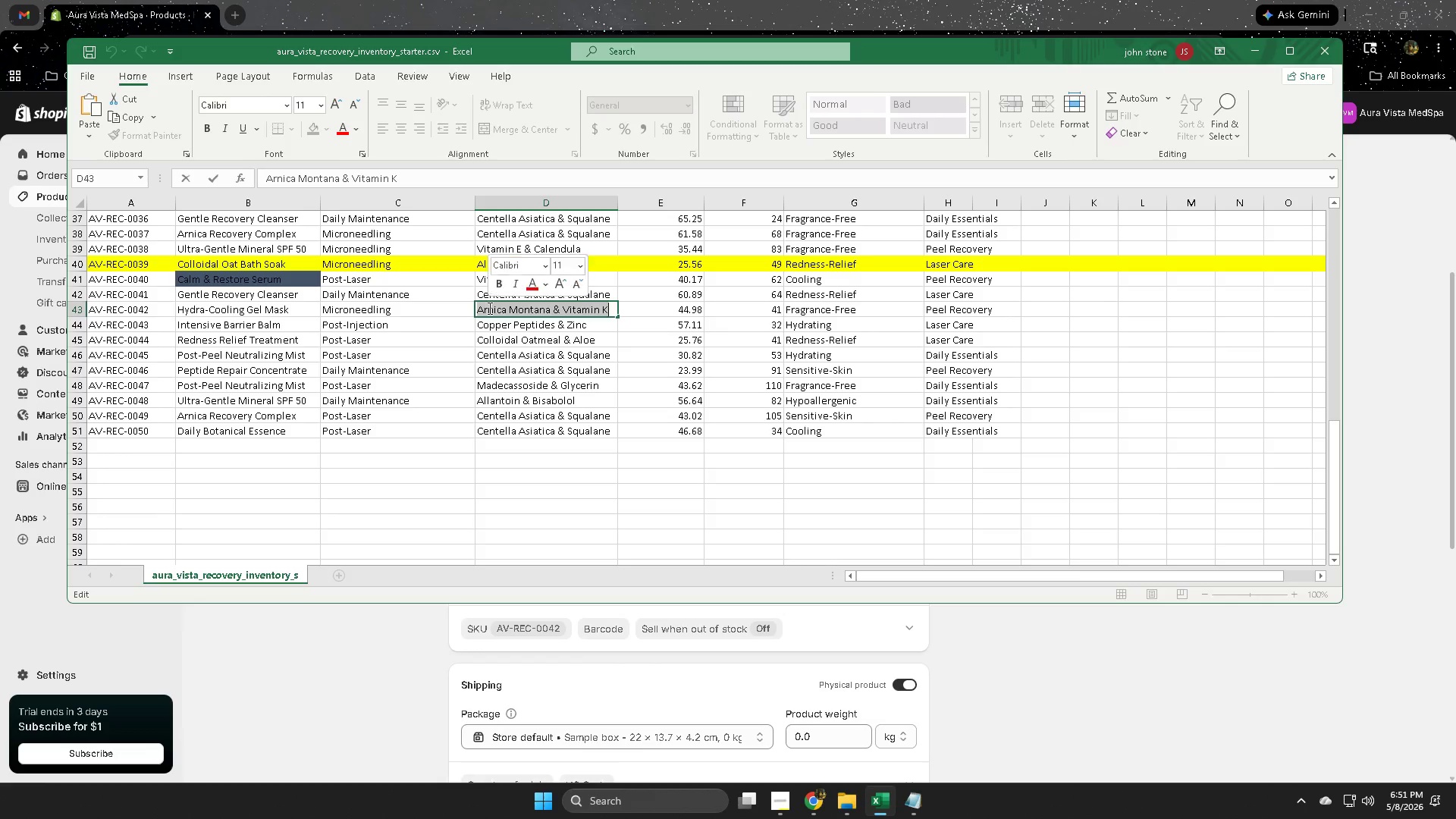 
key(Control+ControlLeft)
 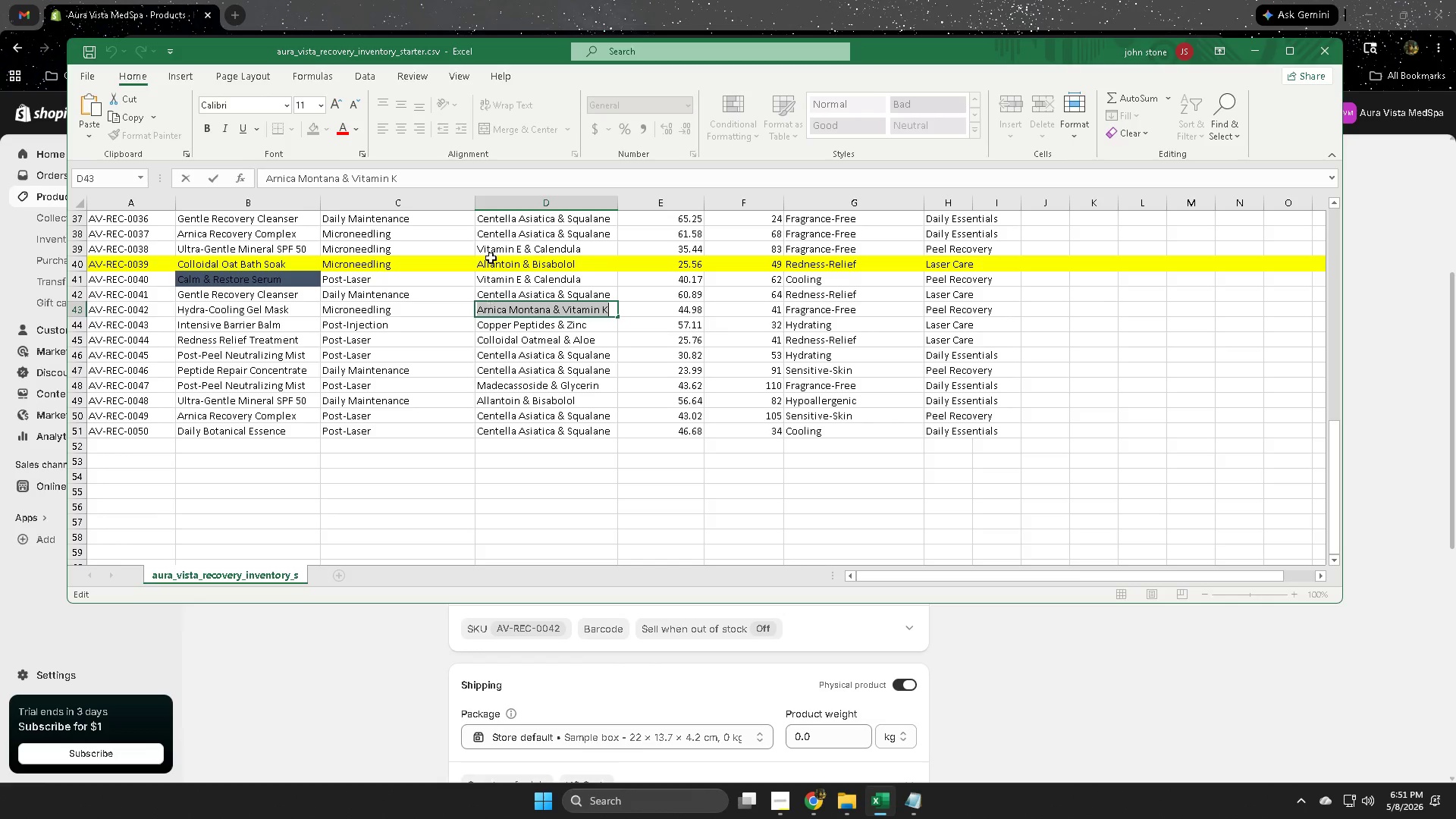 
key(Control+C)
 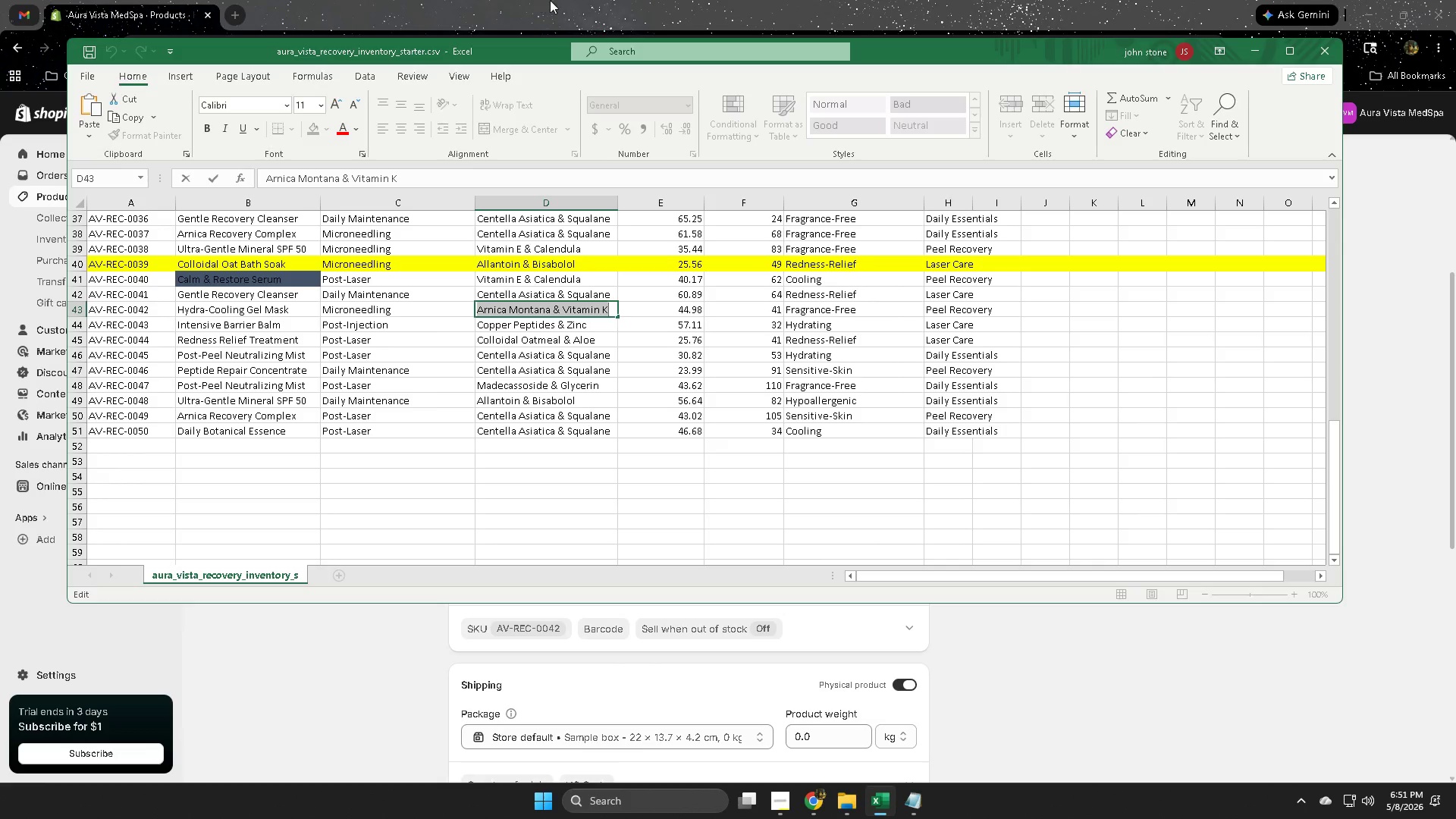 
left_click([551, 0])
 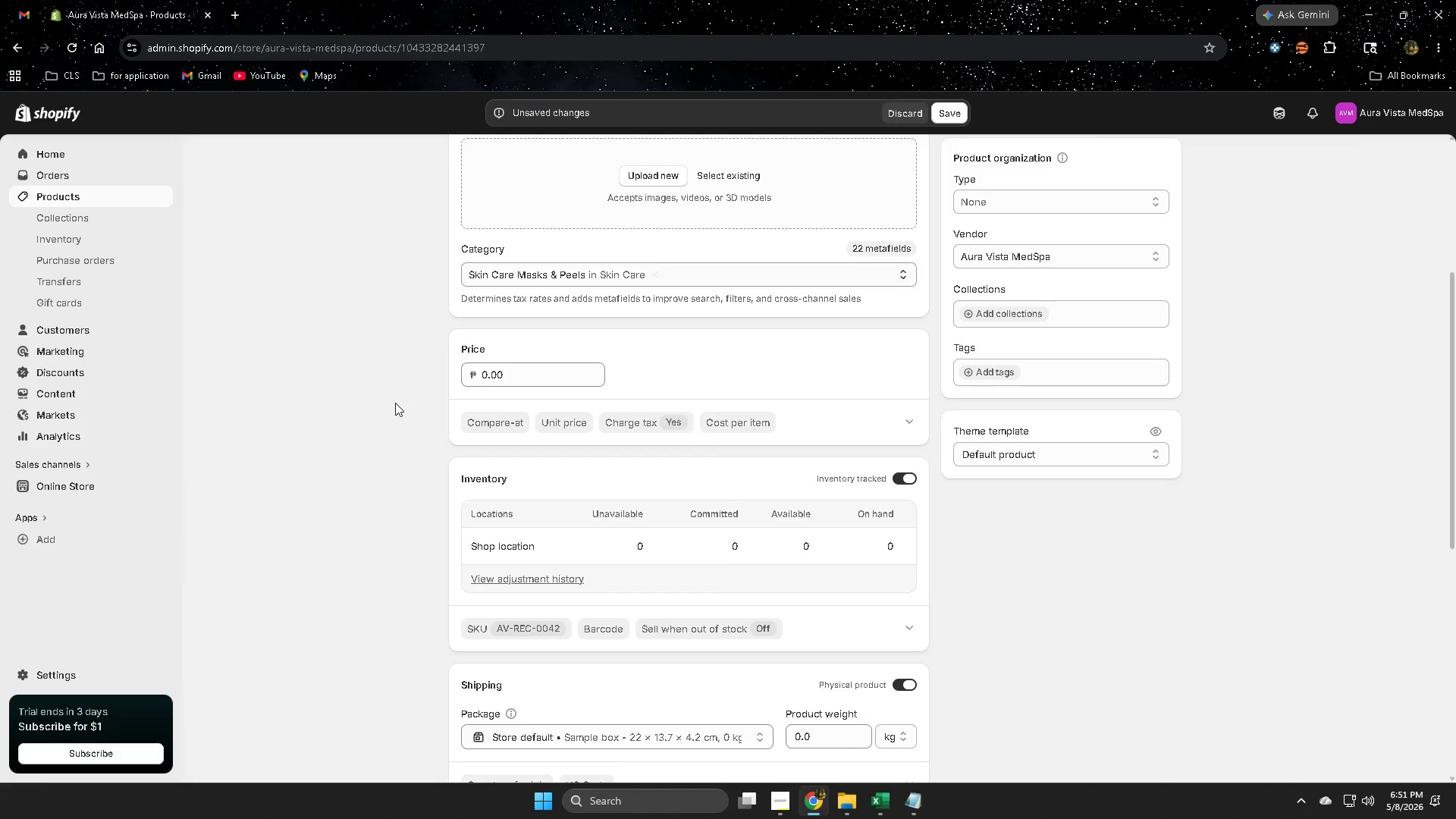 
key(Space)
 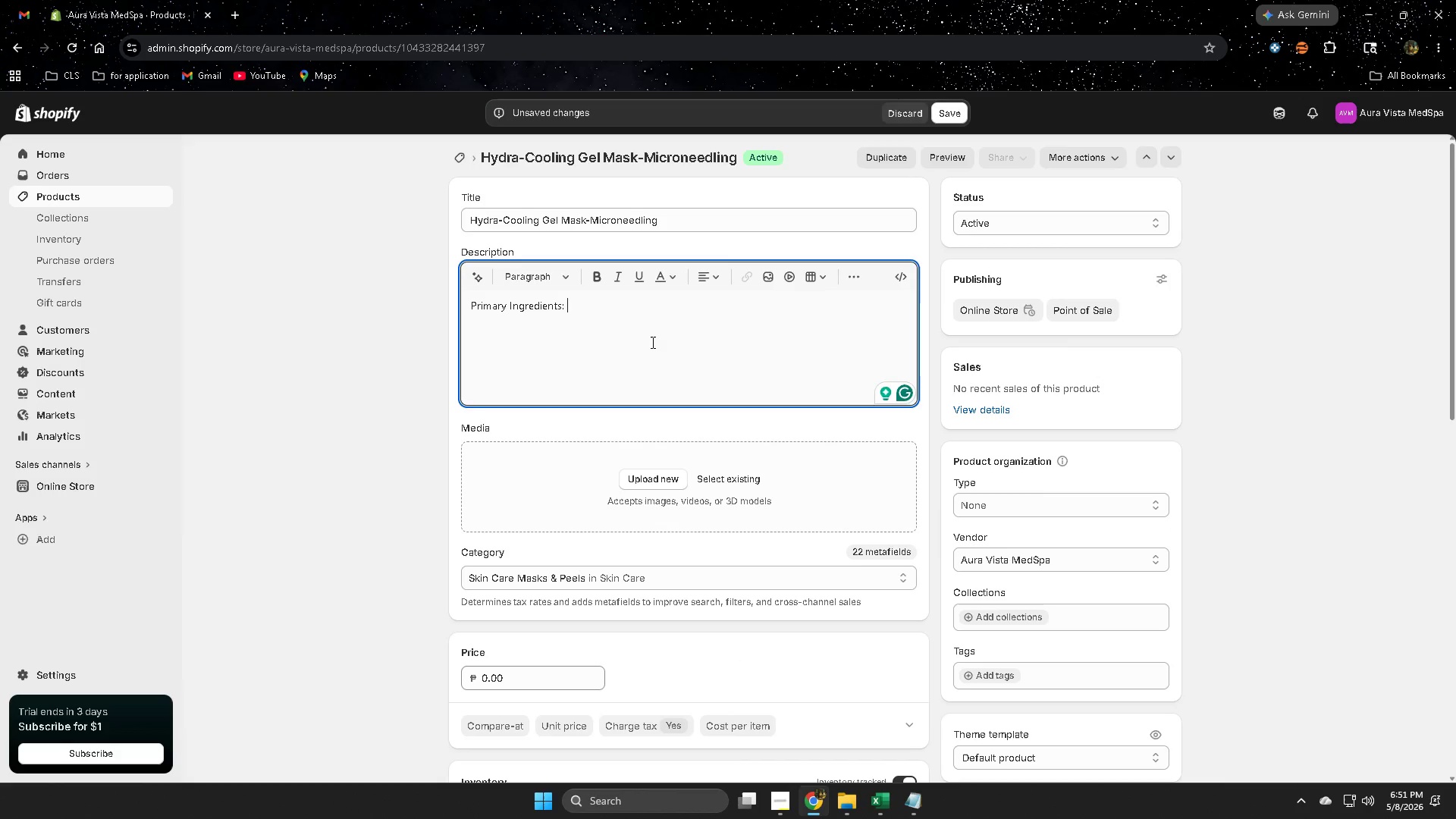 
scroll: coordinate [432, 451], scroll_direction: up, amount: 4.0
 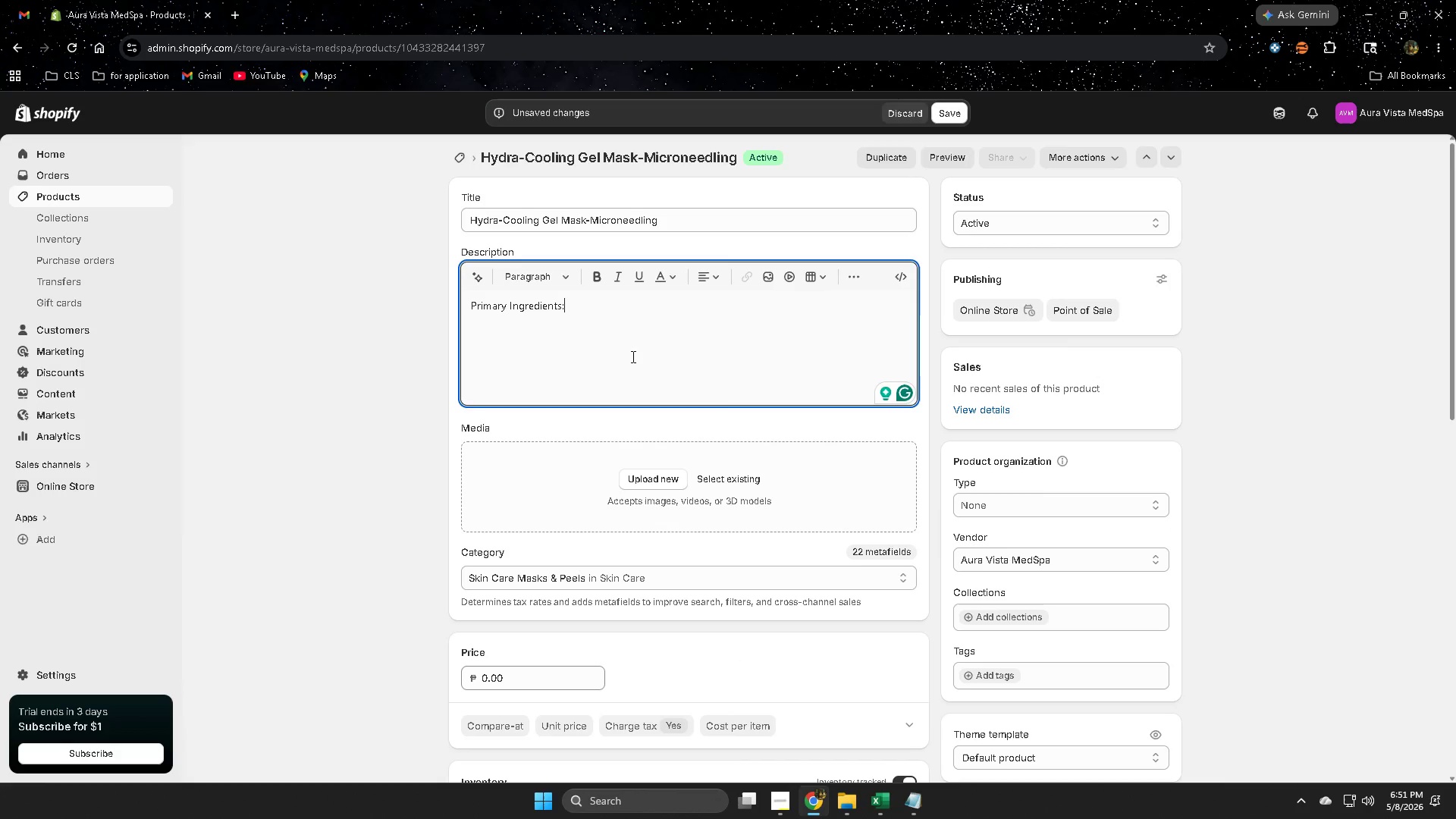 
key(Control+ControlLeft)
 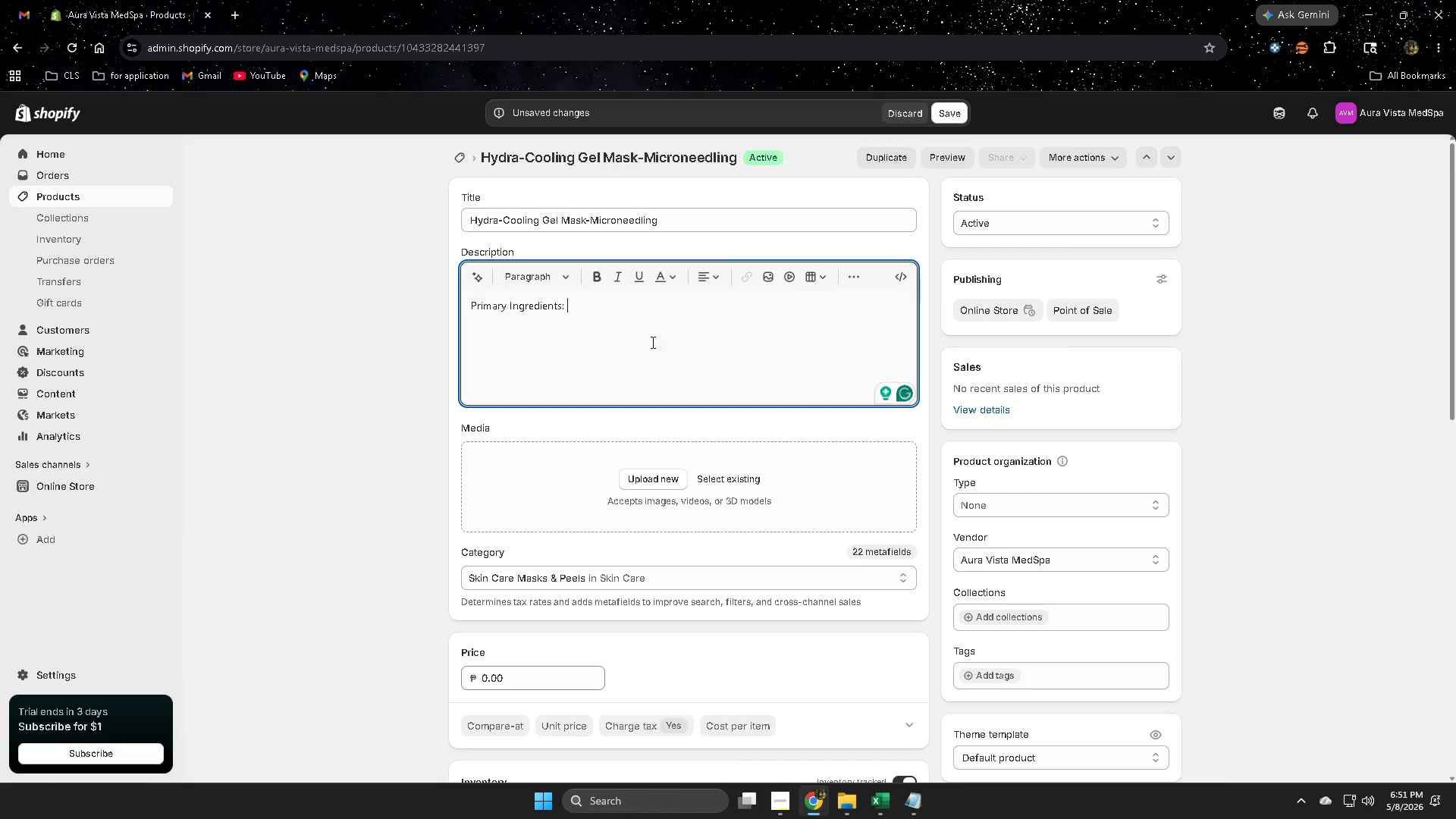 
key(Control+V)
 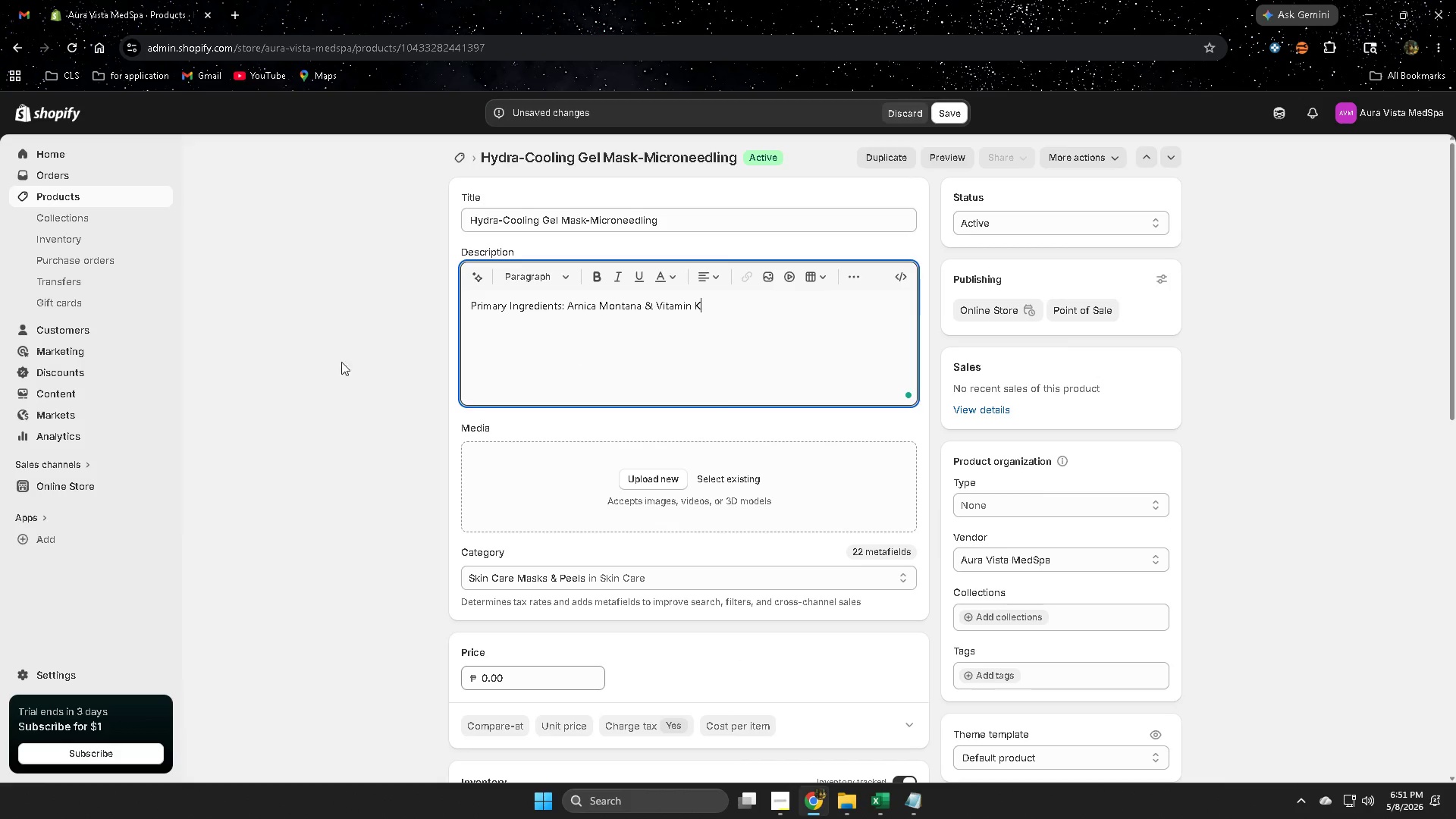 
left_click([297, 365])
 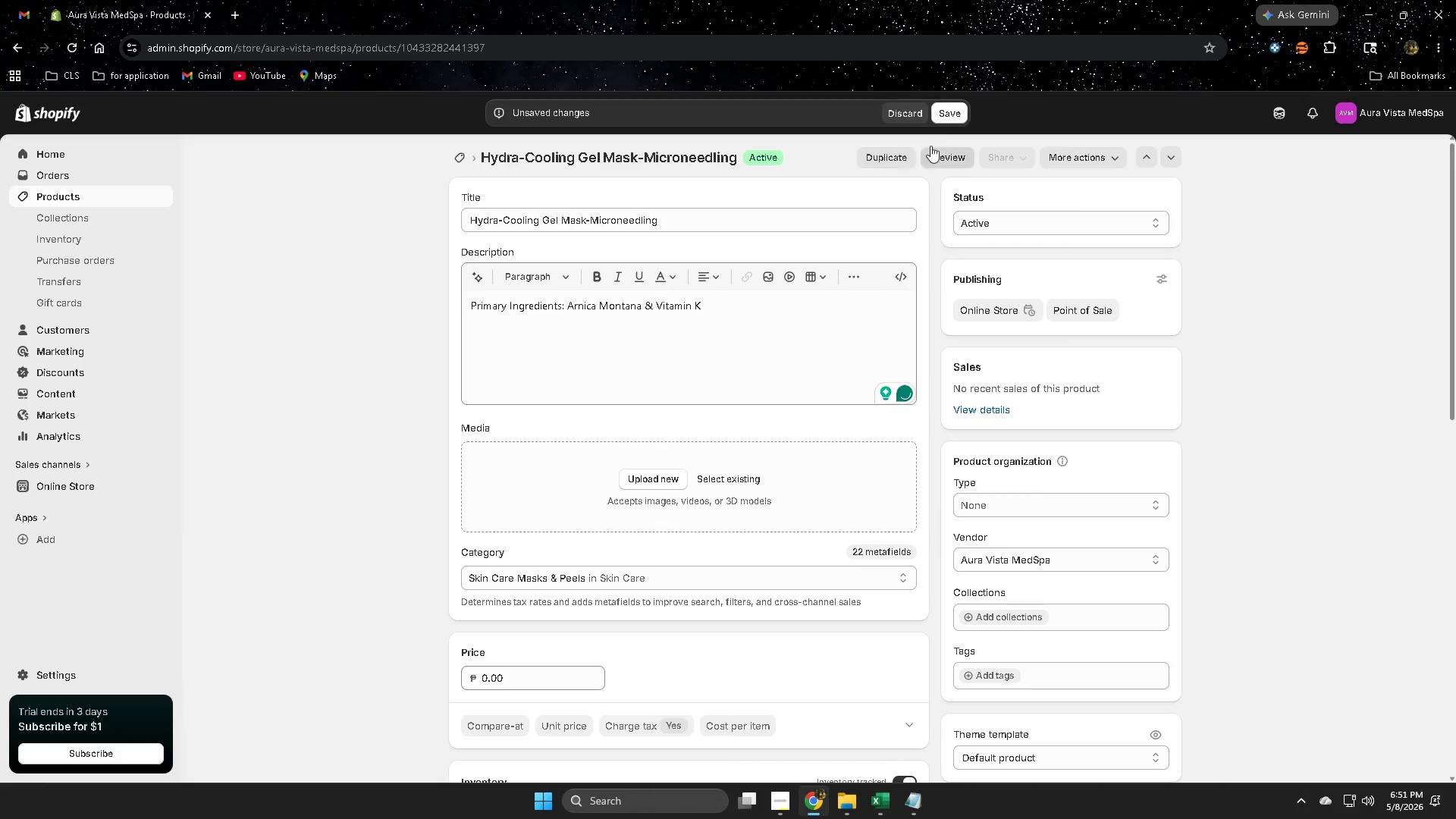 
left_click([951, 118])
 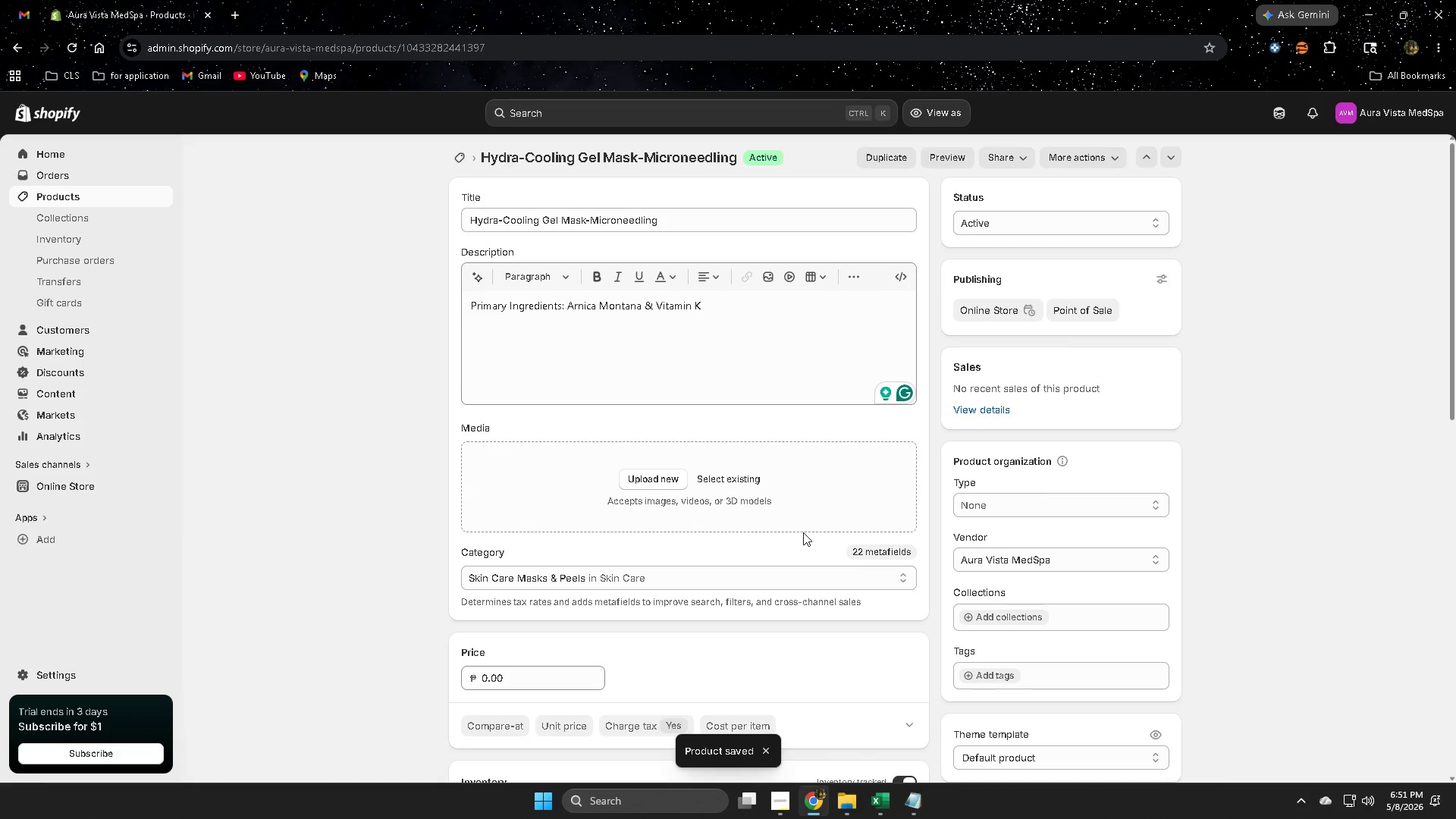 
wait(8.45)
 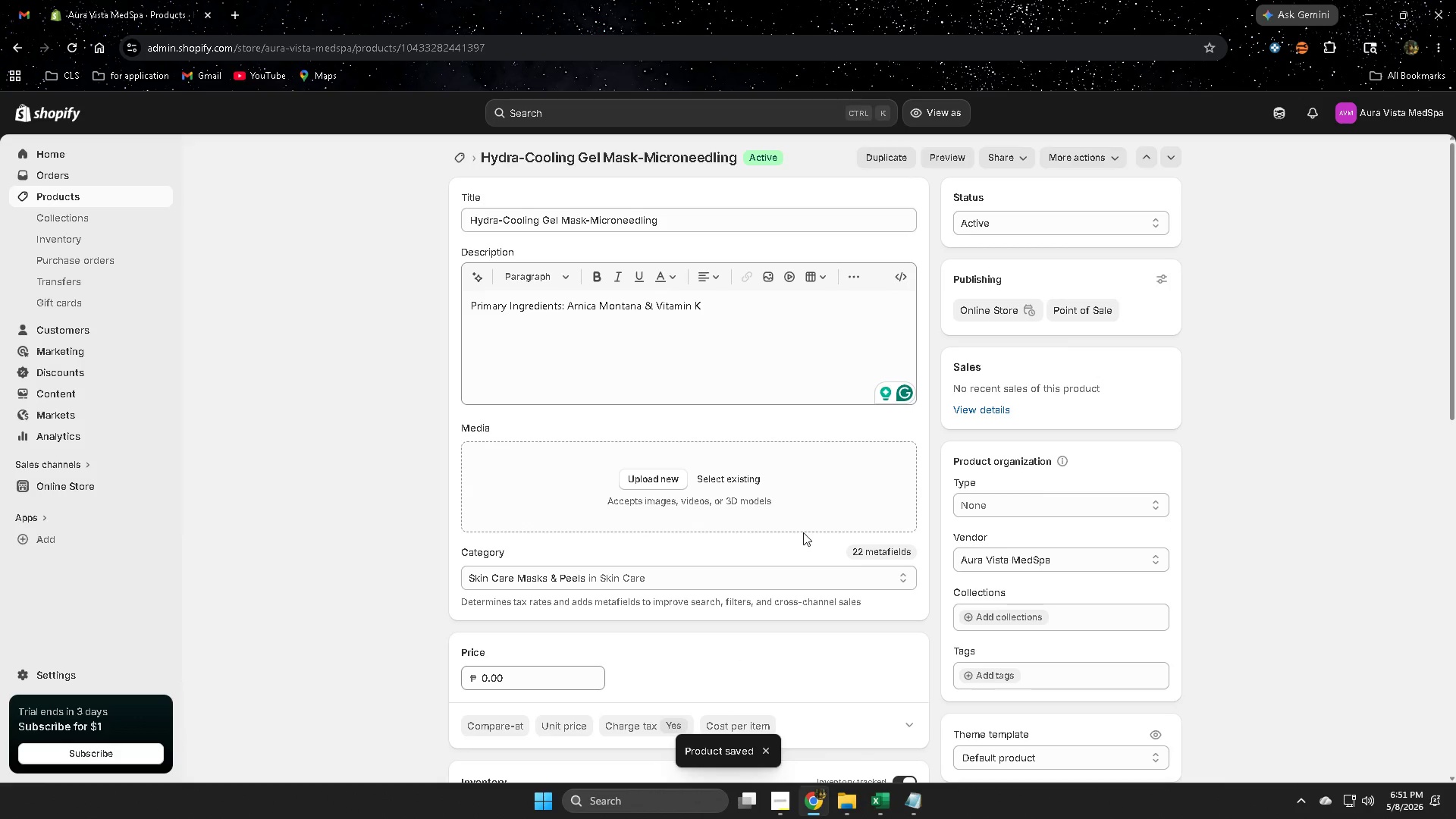 
mouse_move([864, 795])
 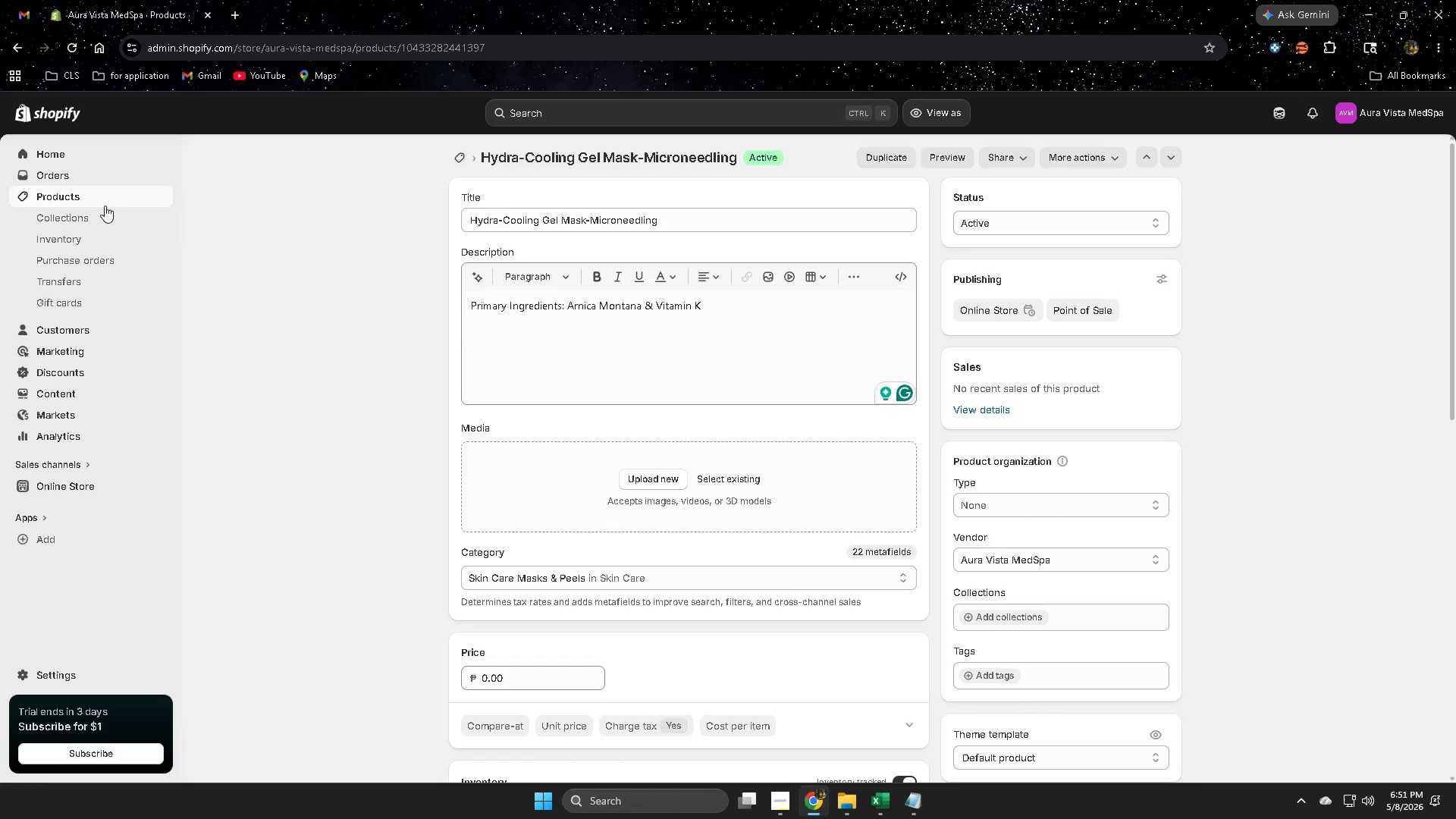 
left_click([103, 199])
 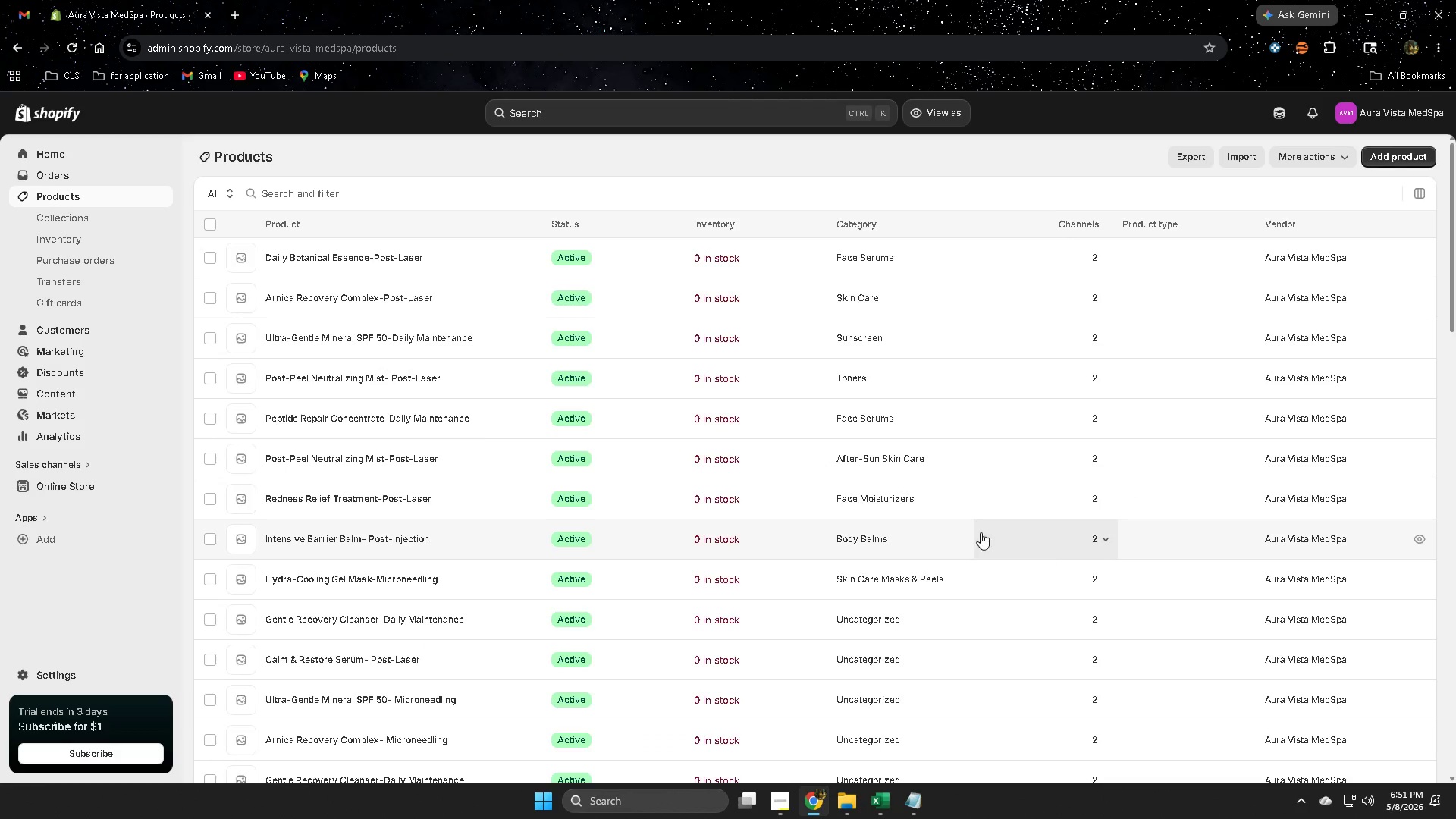 
scroll: coordinate [986, 596], scroll_direction: down, amount: 1.0
 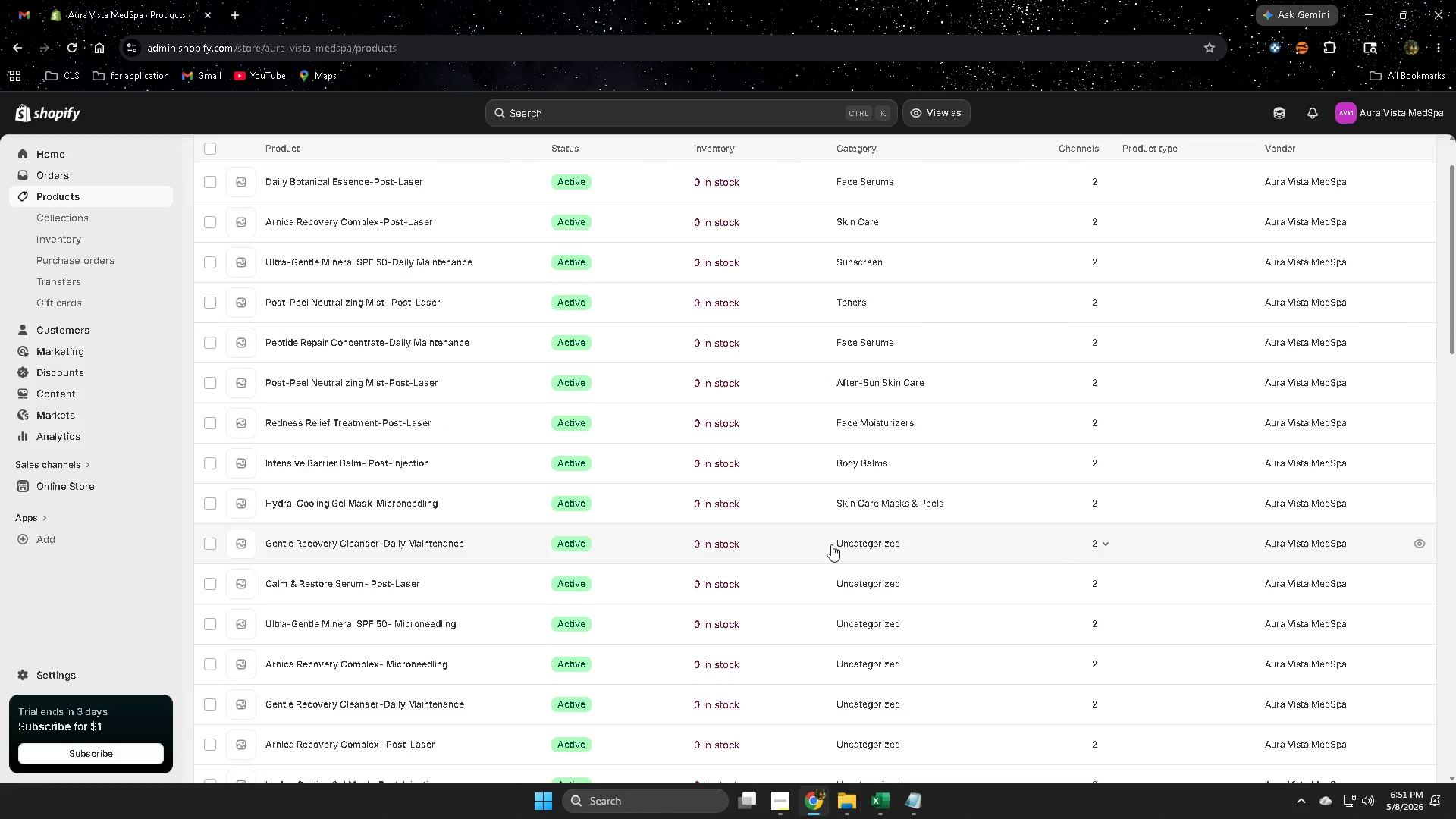 
left_click([817, 541])
 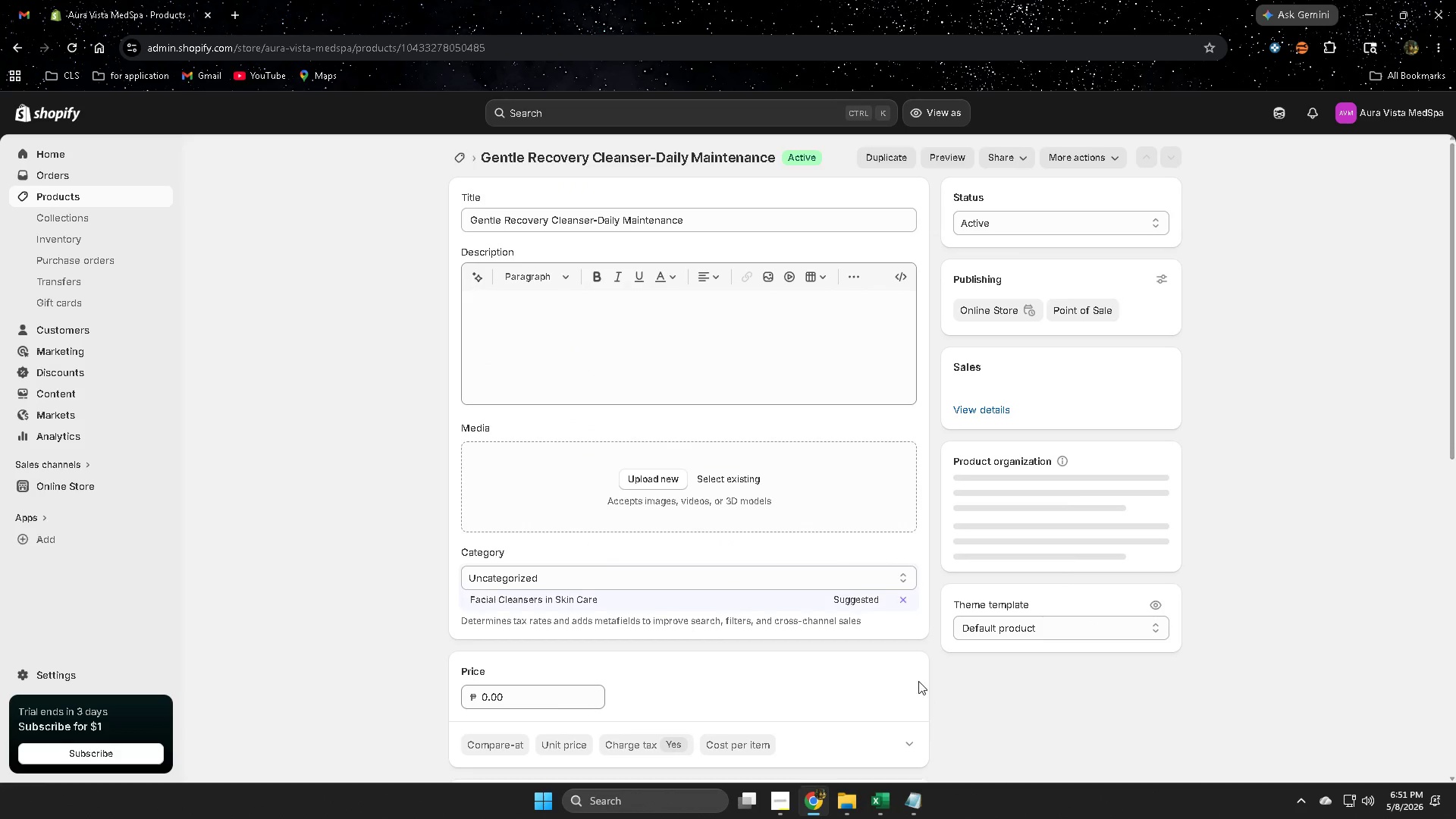 
mouse_move([905, 807])
 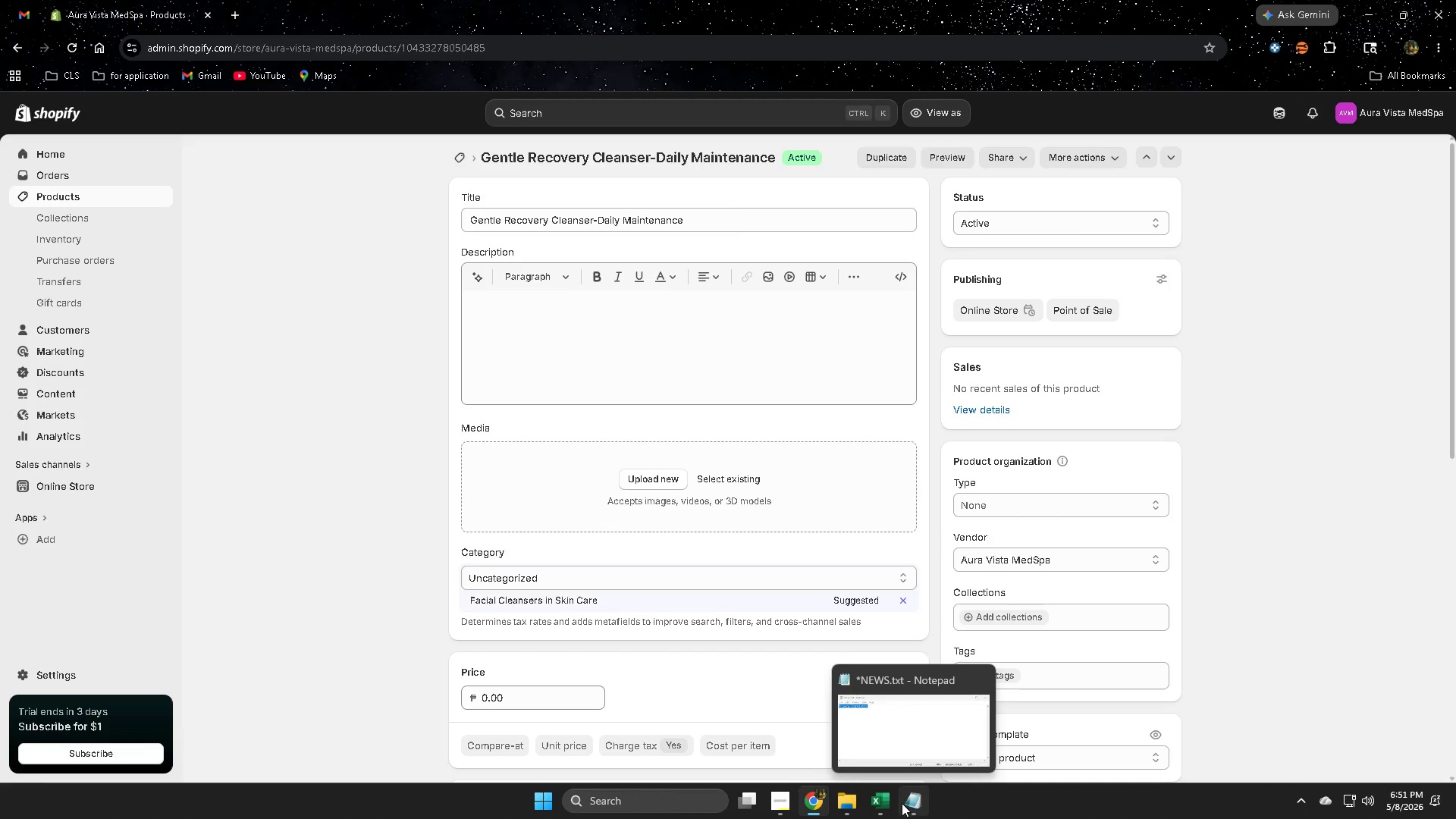 
left_click([914, 805])
 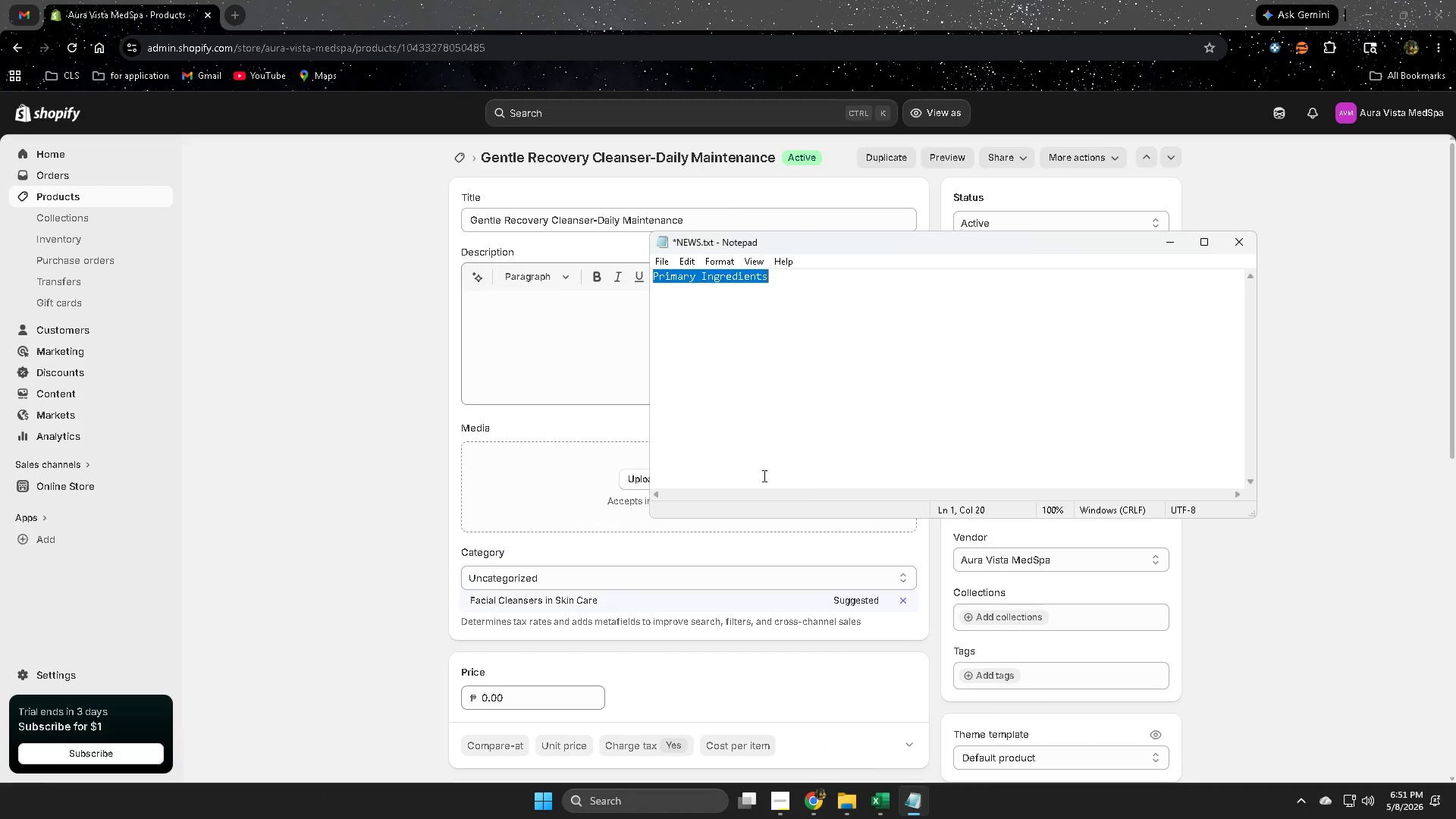 
key(Control+ControlLeft)
 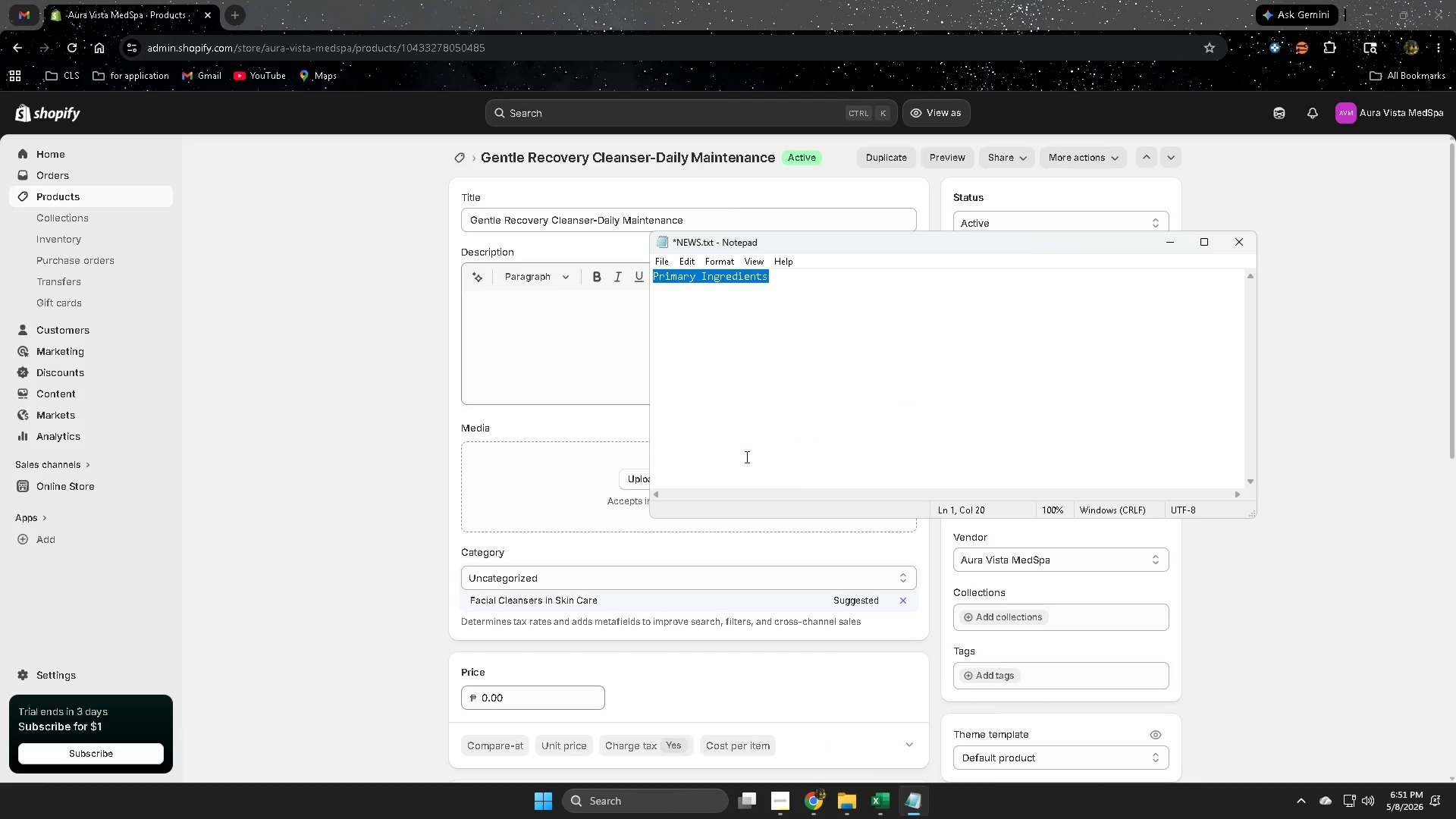 
key(Control+C)
 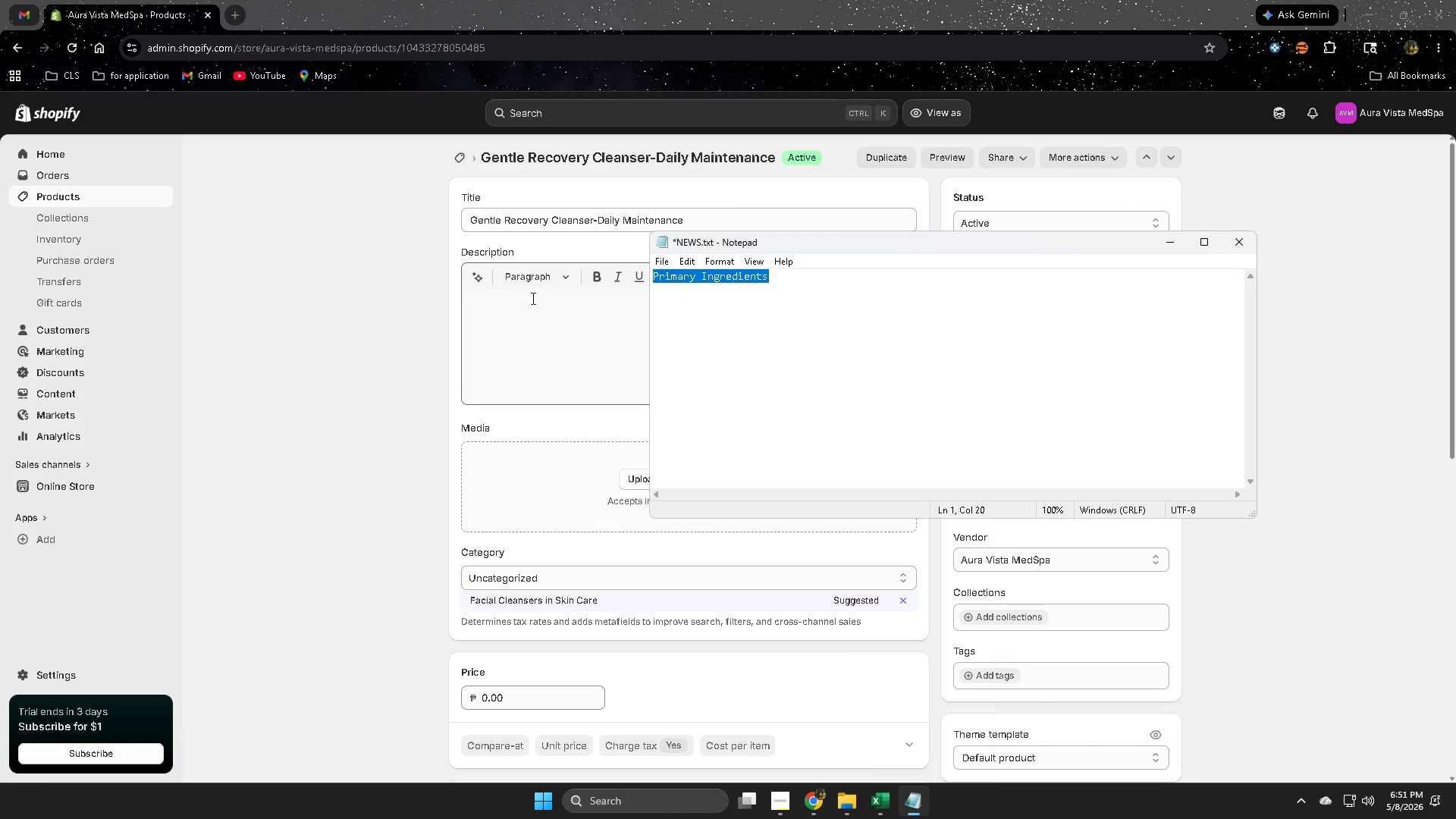 
left_click([532, 305])
 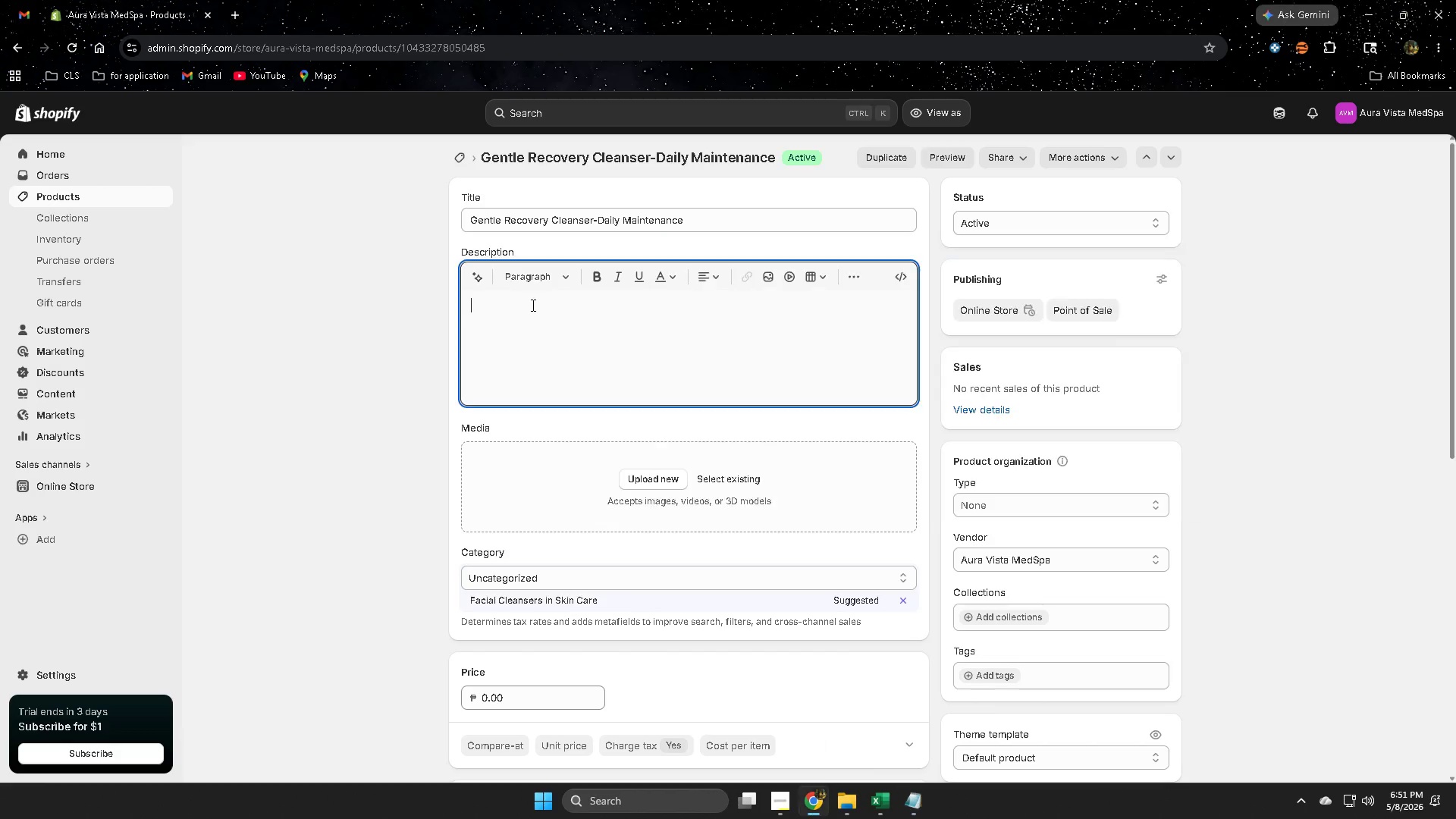 
key(Control+ControlLeft)
 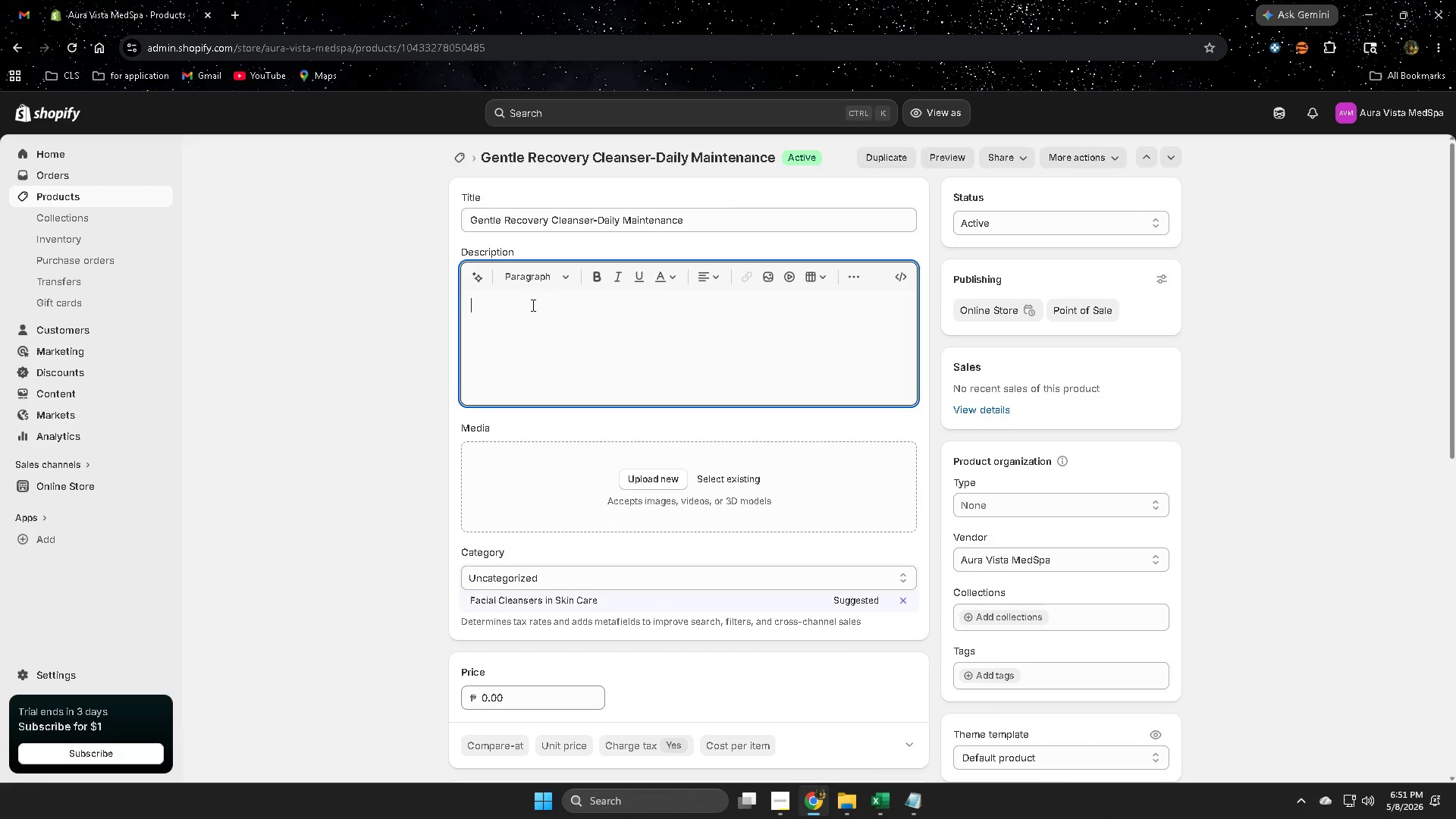 
key(Control+V)
 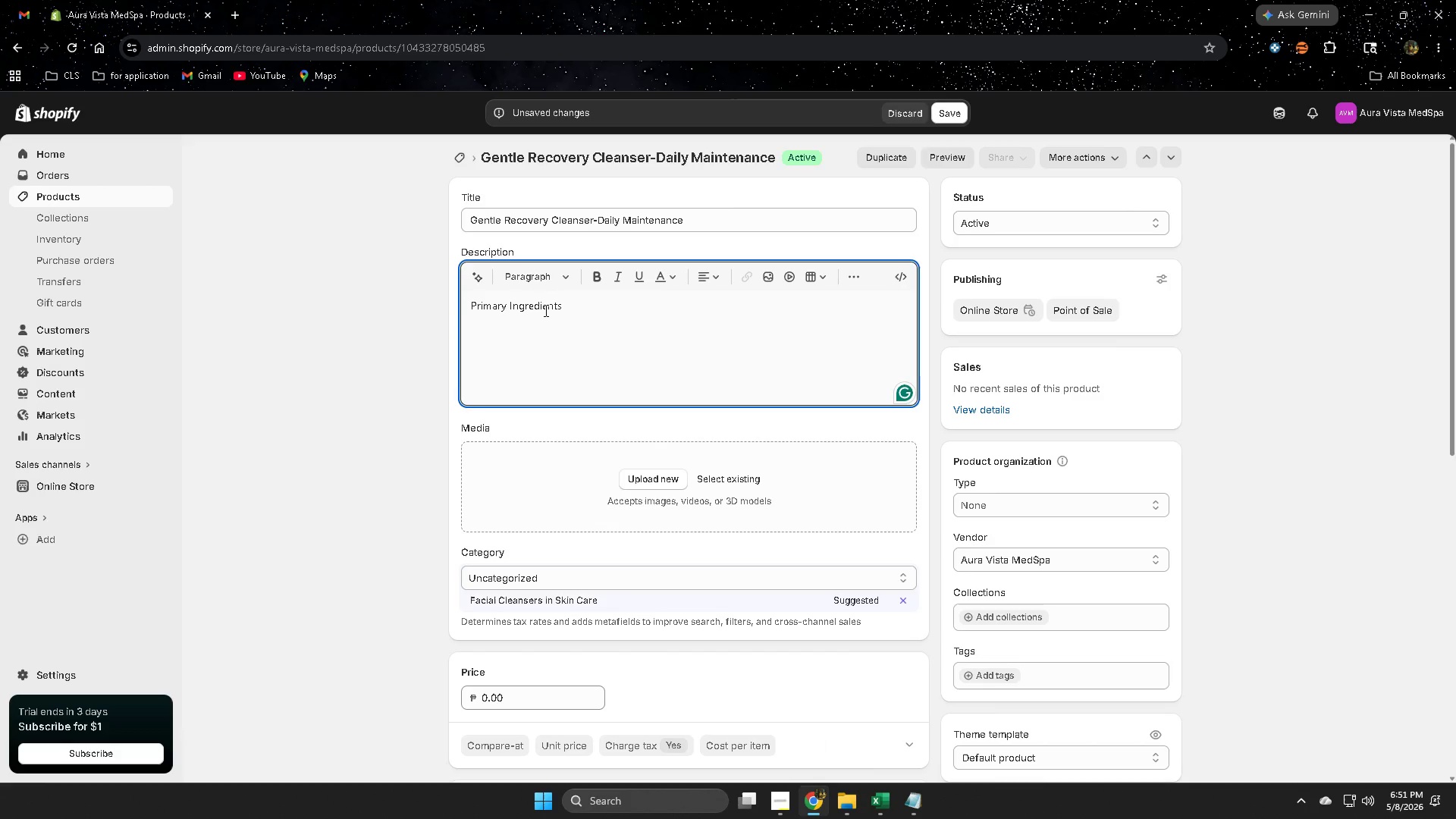 
key(Shift+Semicolon)
 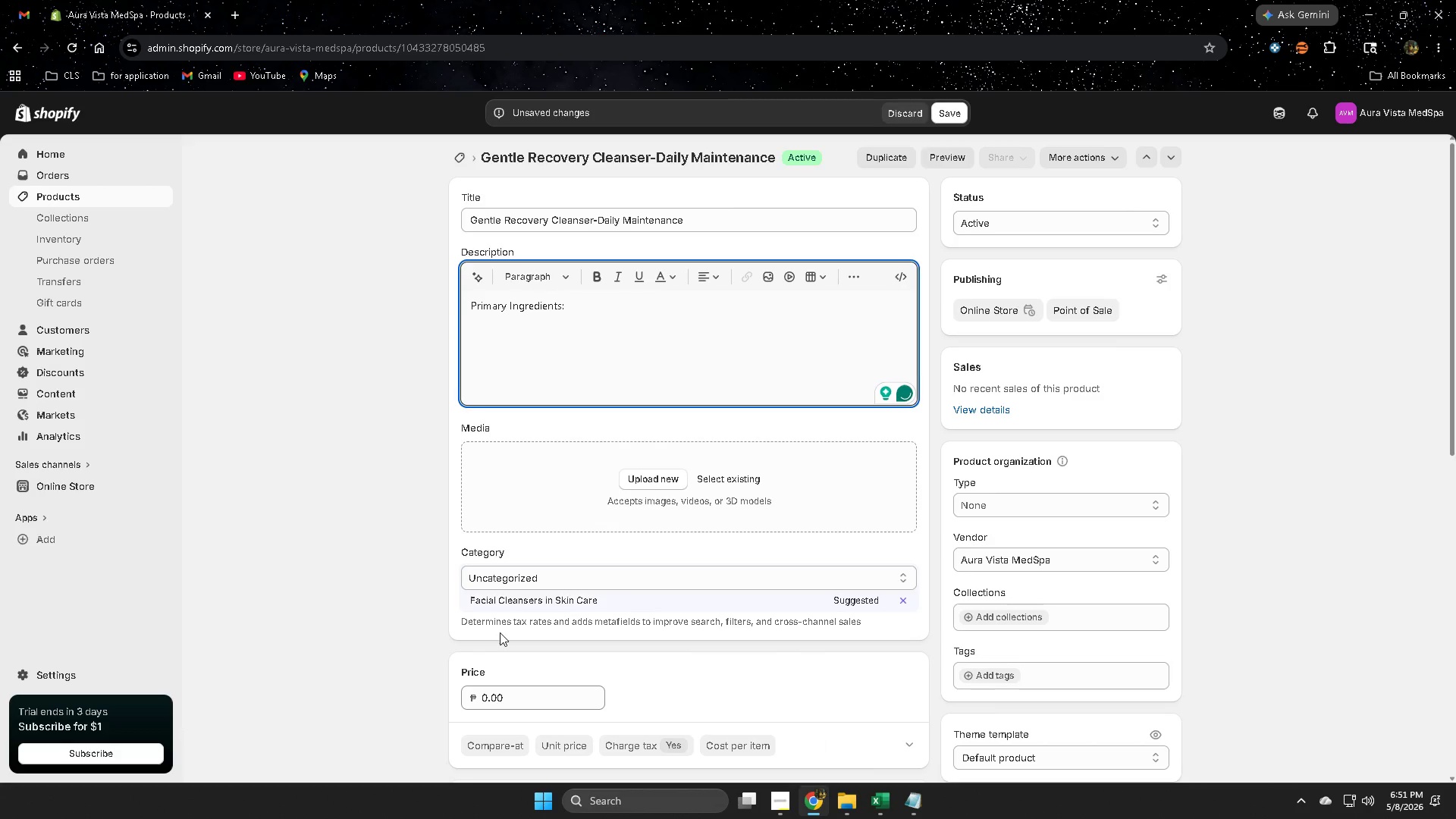 
left_click([505, 598])
 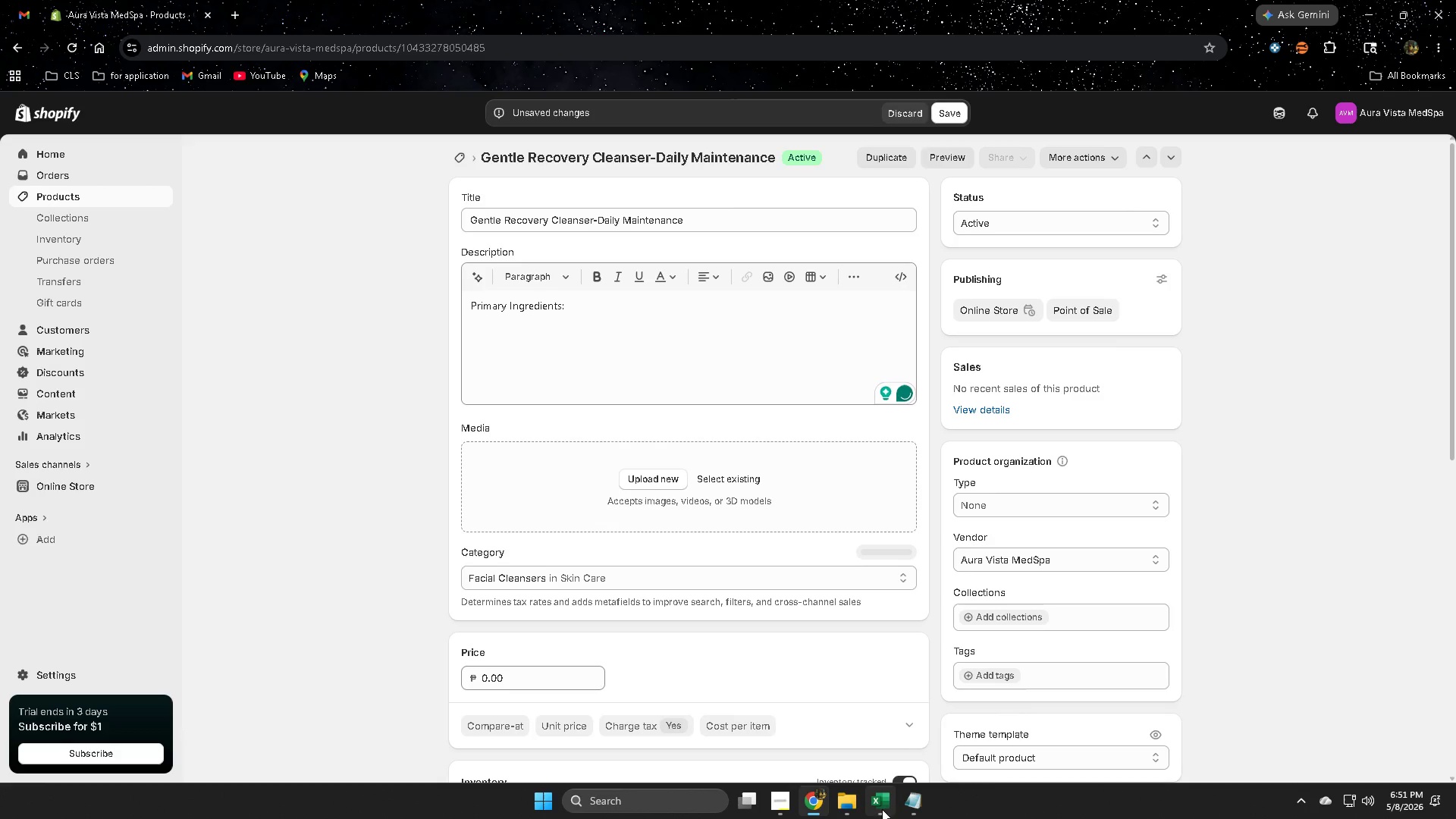 
left_click([880, 806])
 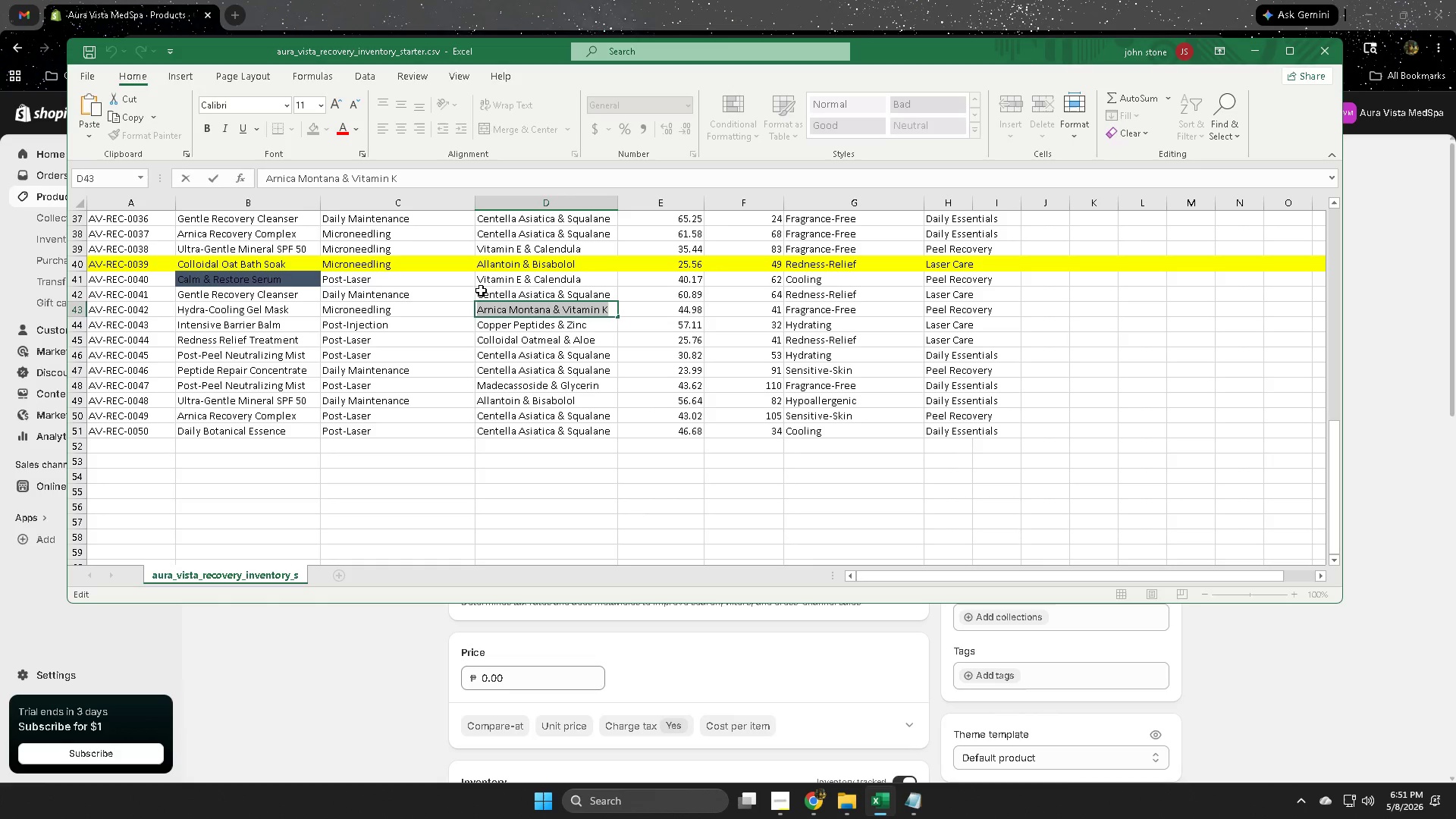 
double_click([504, 293])
 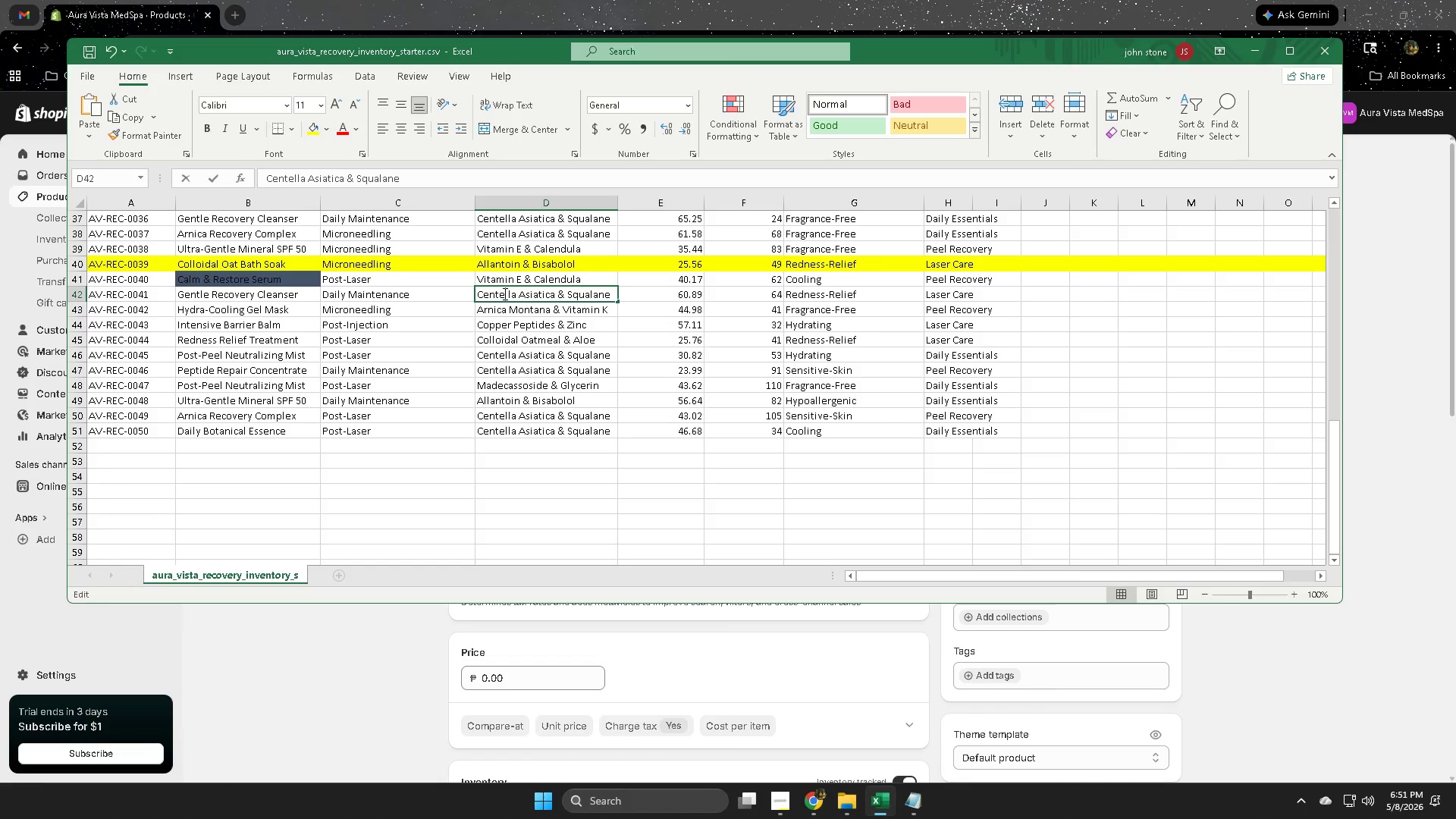 
triple_click([504, 293])
 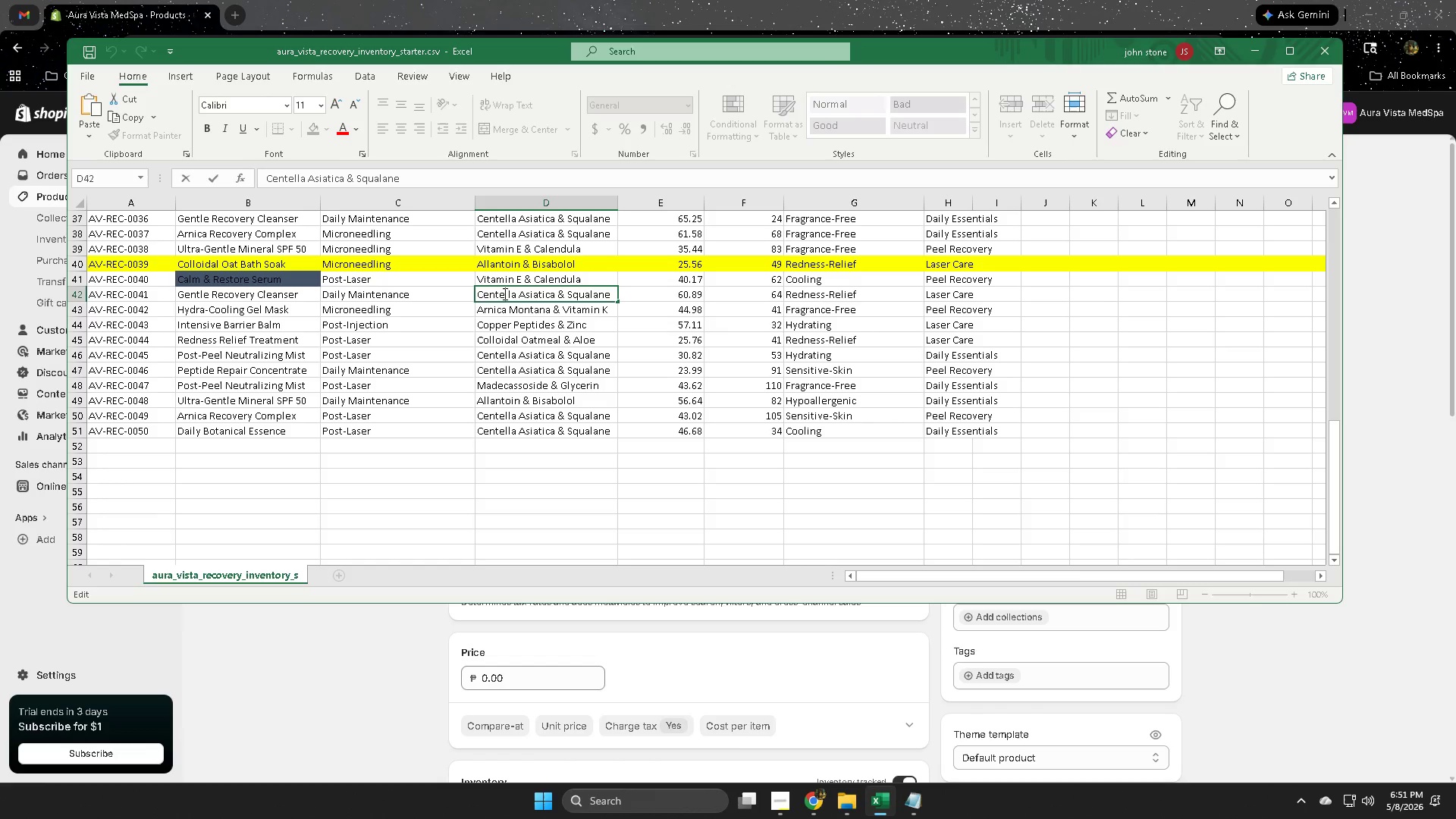 
triple_click([504, 293])
 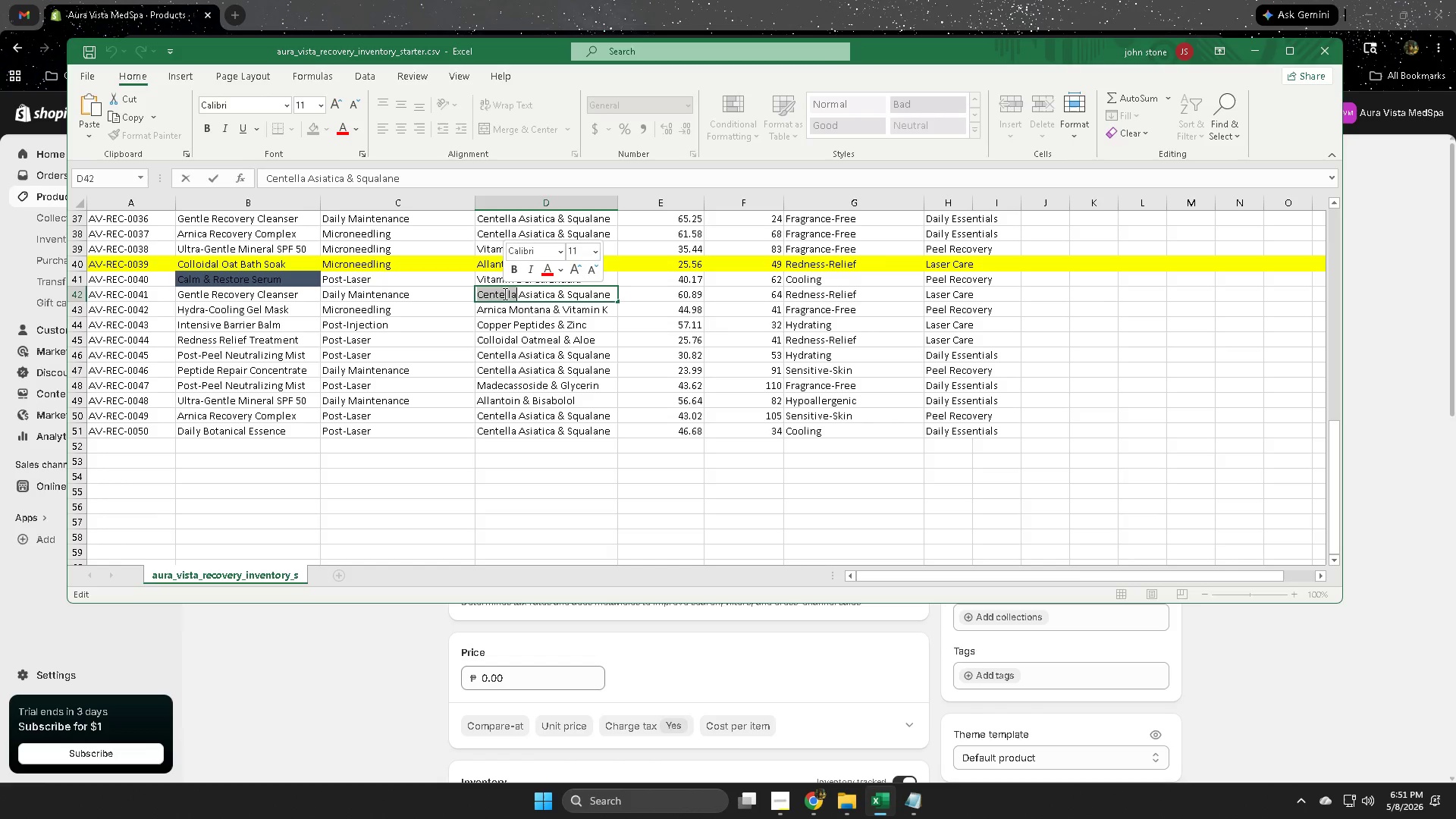 
triple_click([504, 293])
 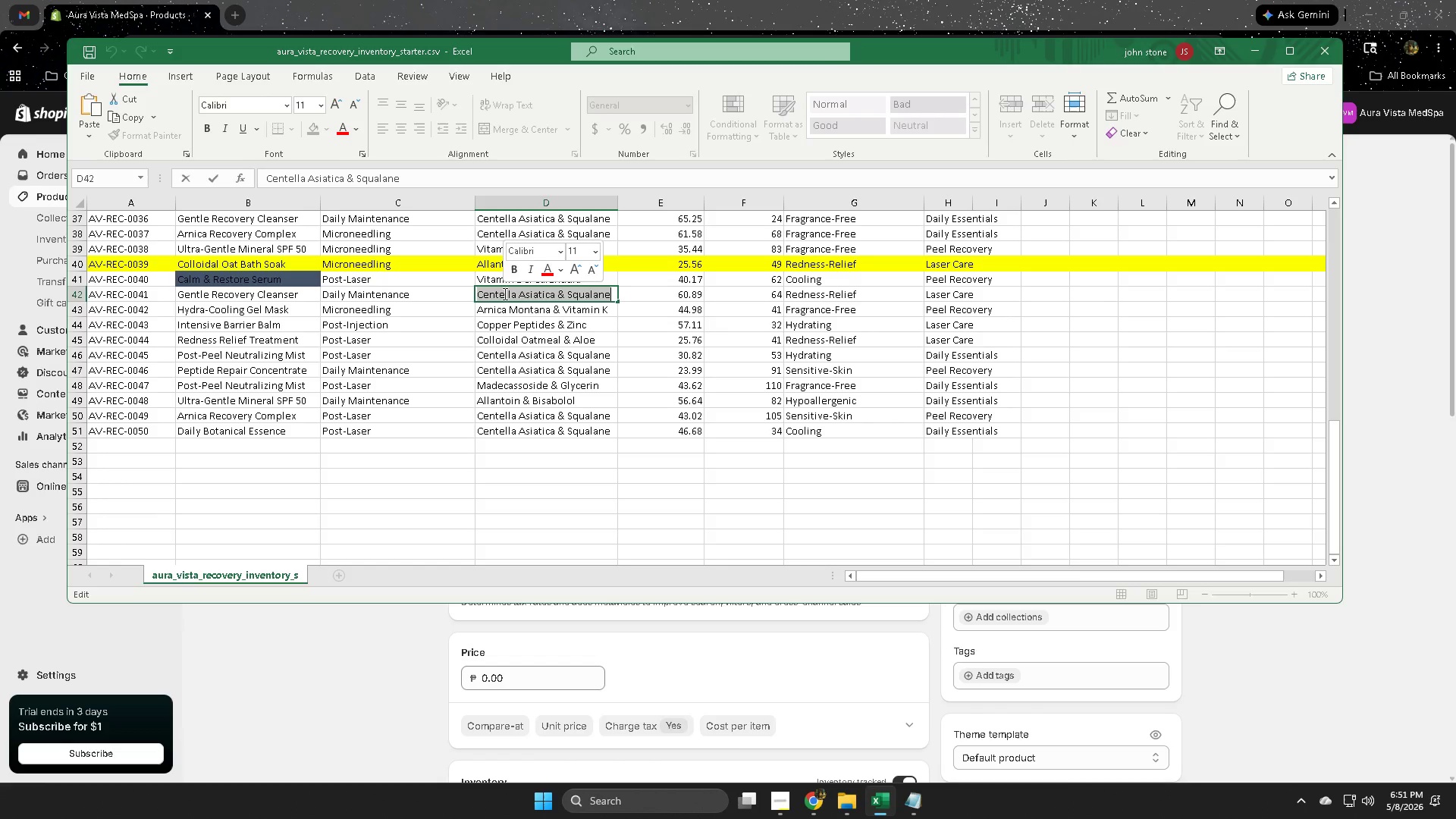 
key(Control+ControlLeft)
 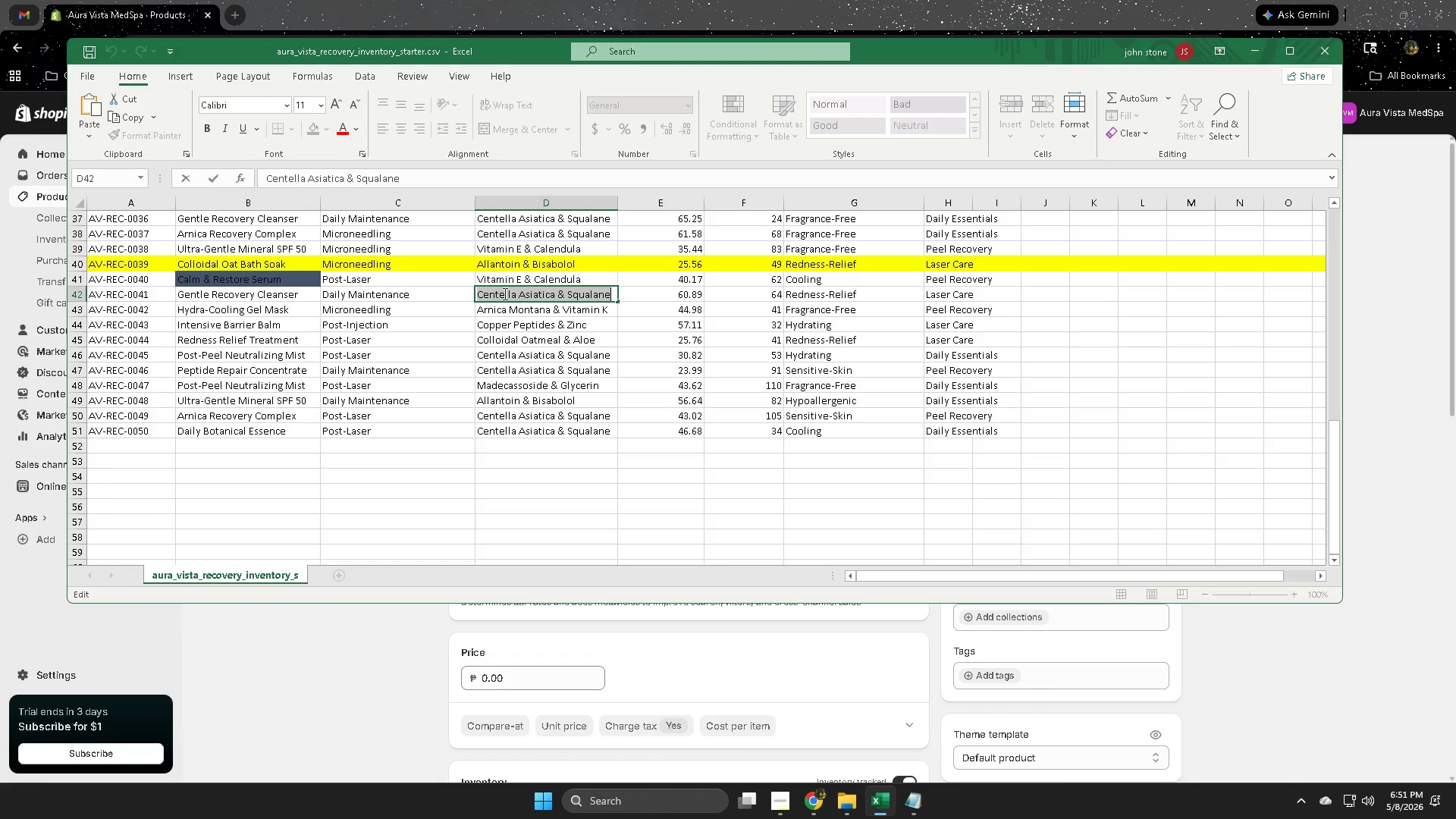 
key(Control+C)
 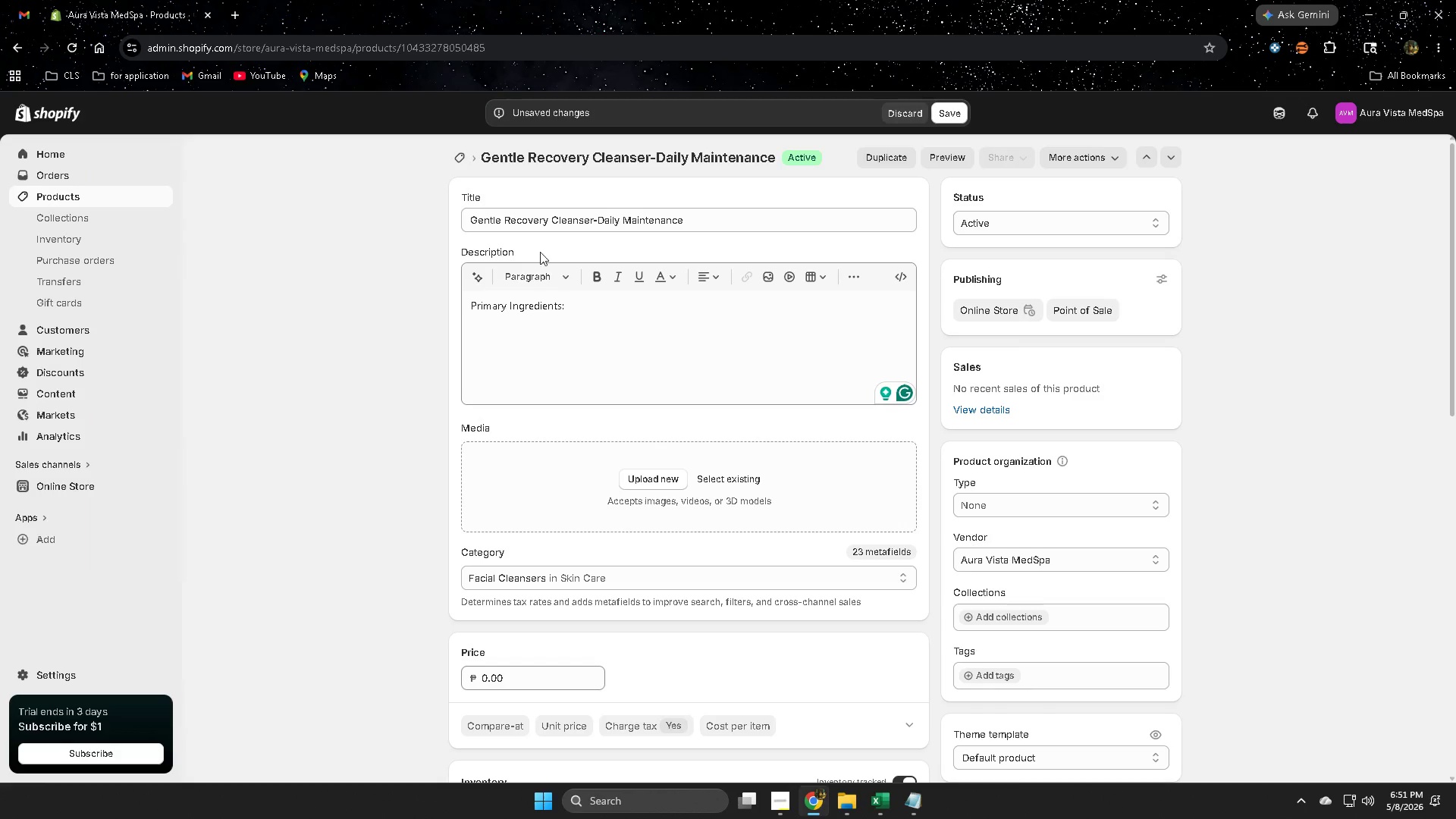 
scroll: coordinate [396, 588], scroll_direction: down, amount: 2.0
 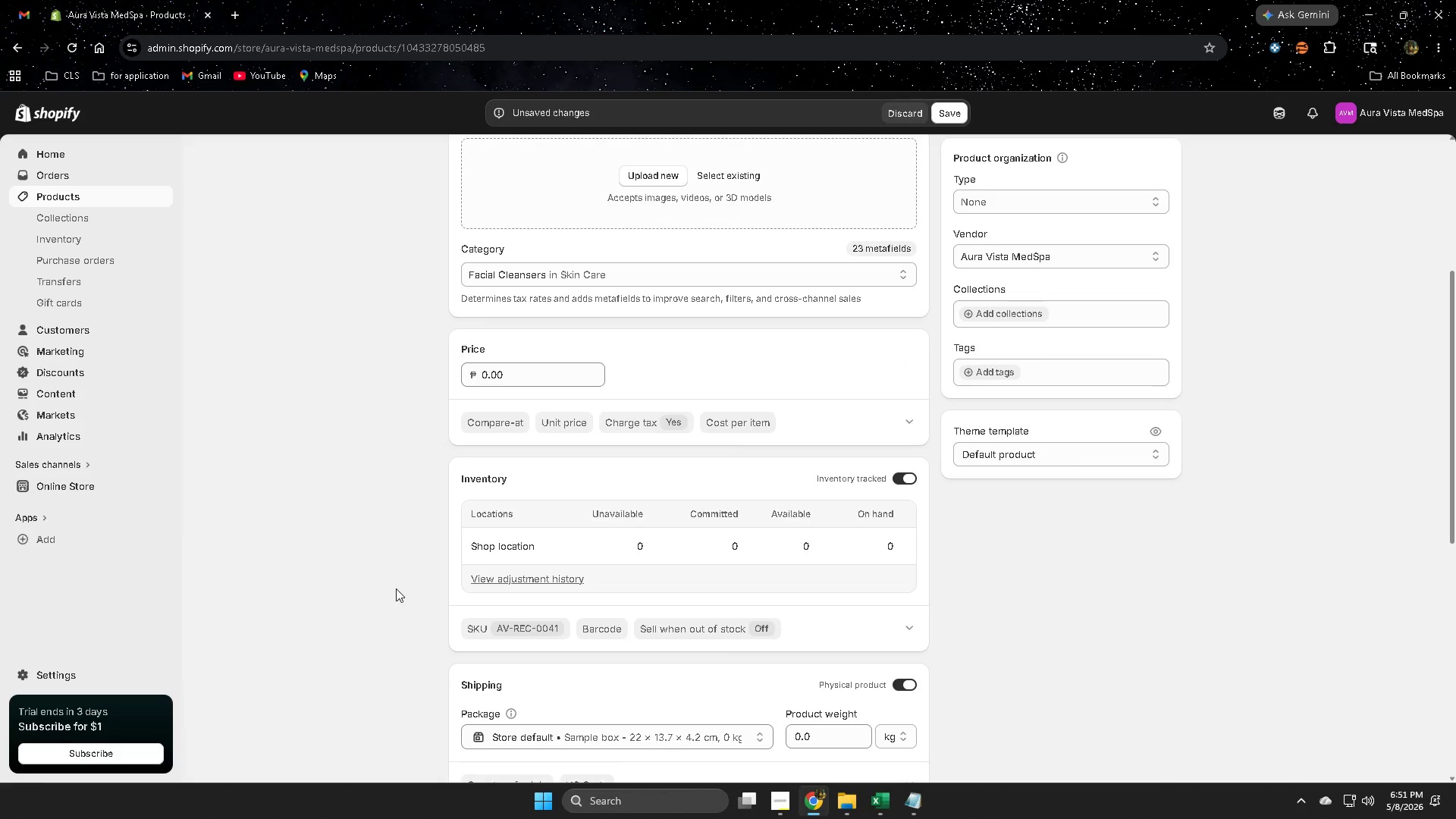 
scroll: coordinate [396, 589], scroll_direction: up, amount: 3.0
 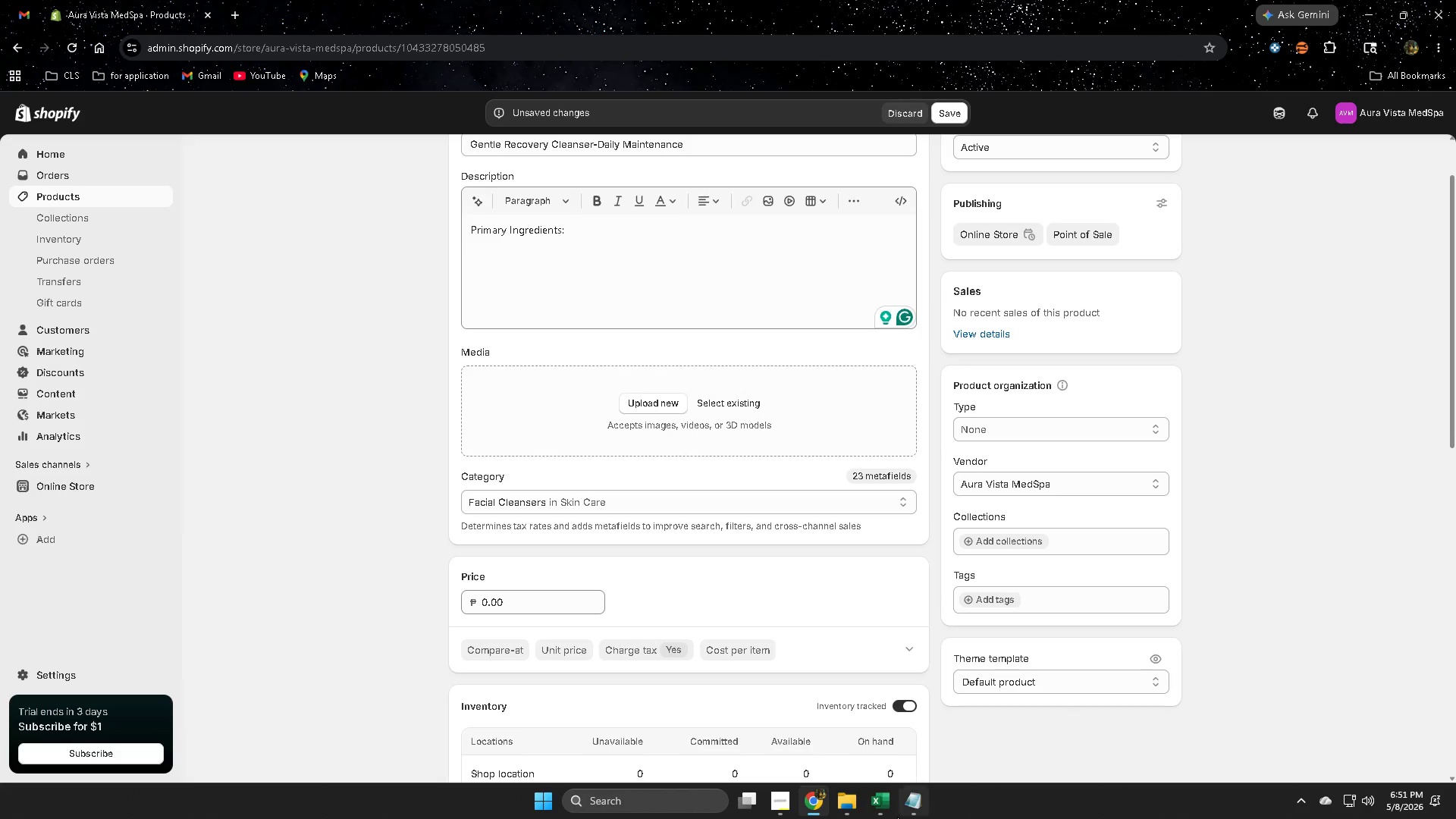 
left_click([883, 804])
 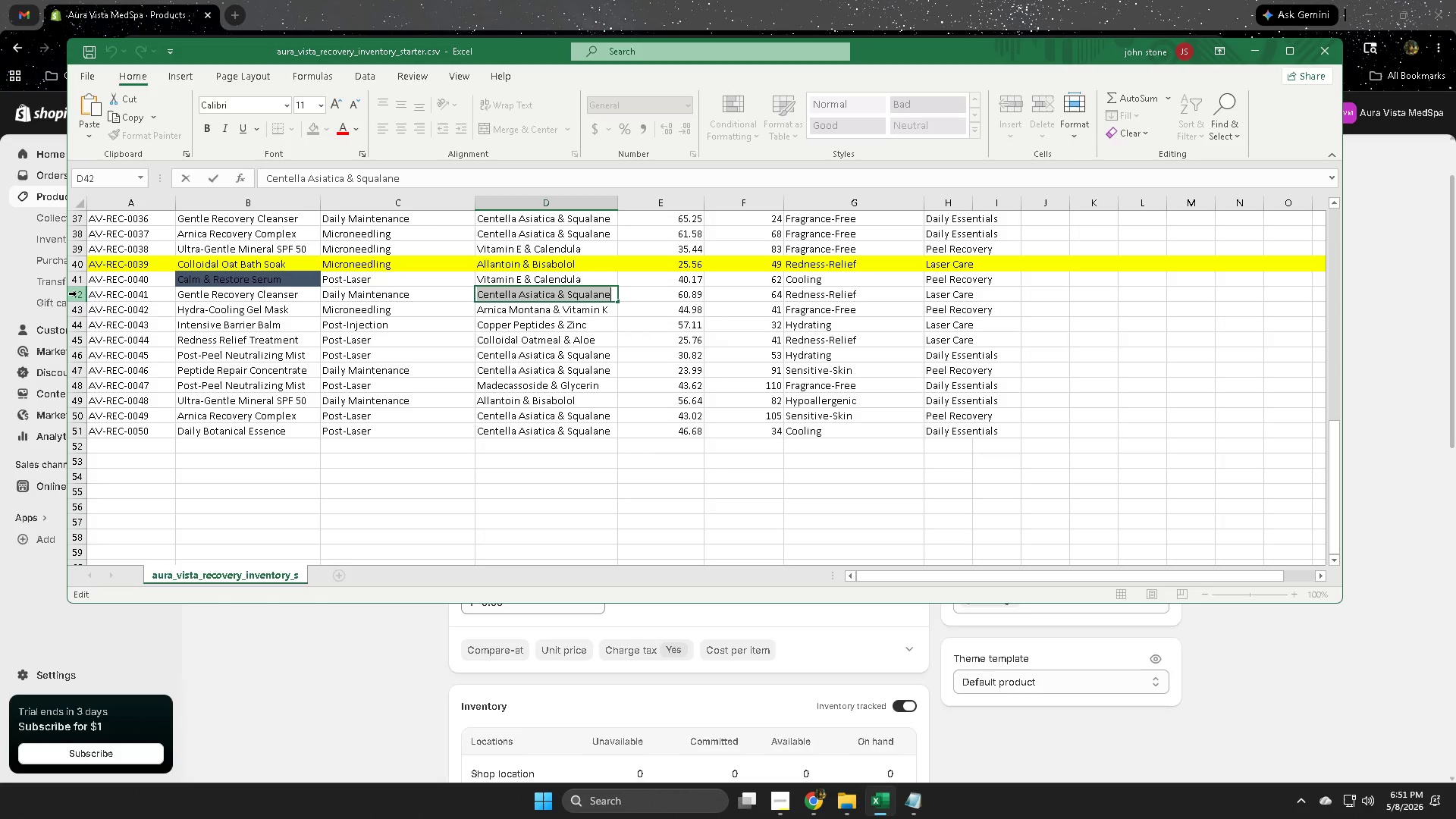 
left_click([617, 0])
 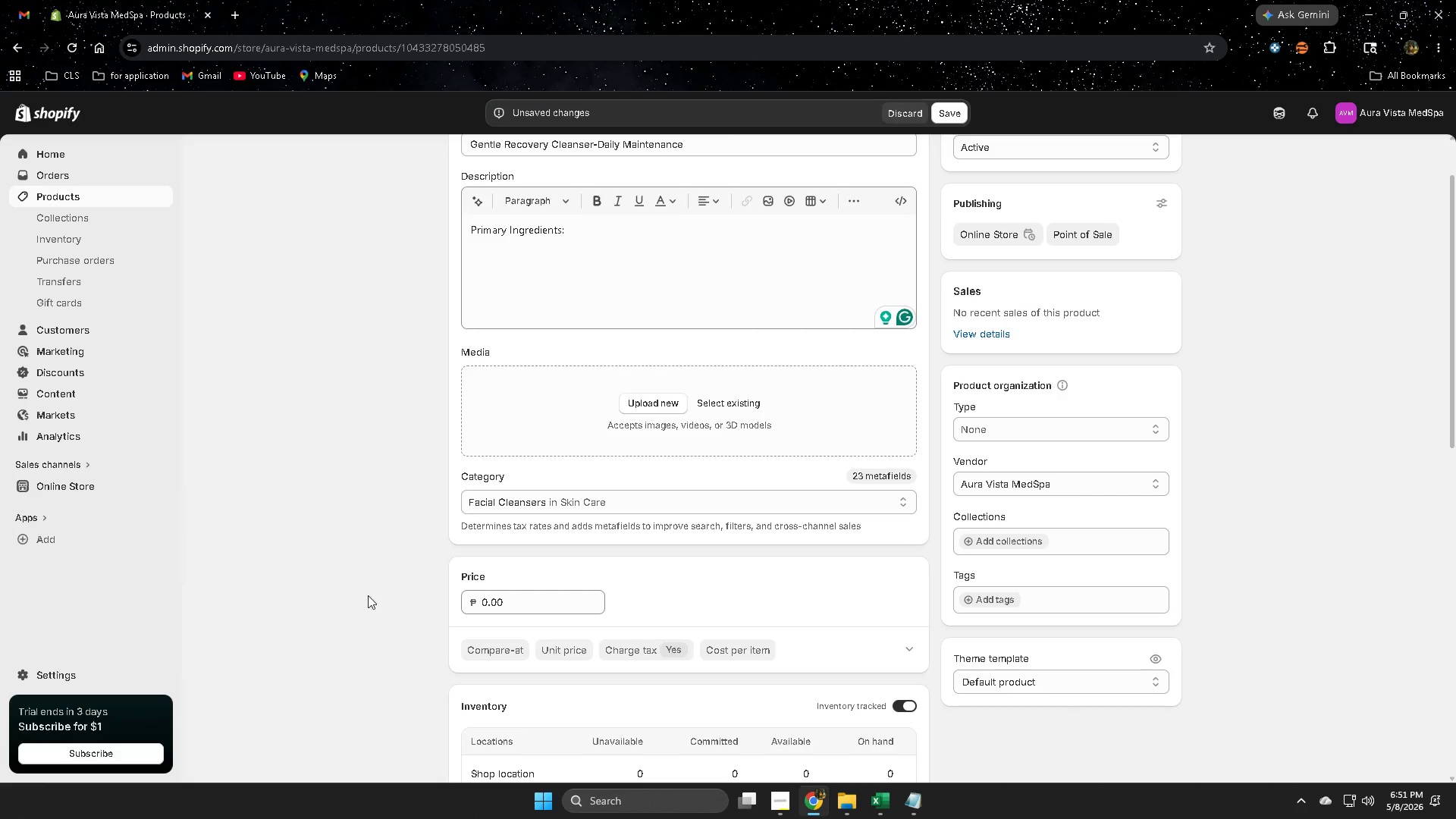 
hold_key(key=ControlLeft, duration=0.31)
 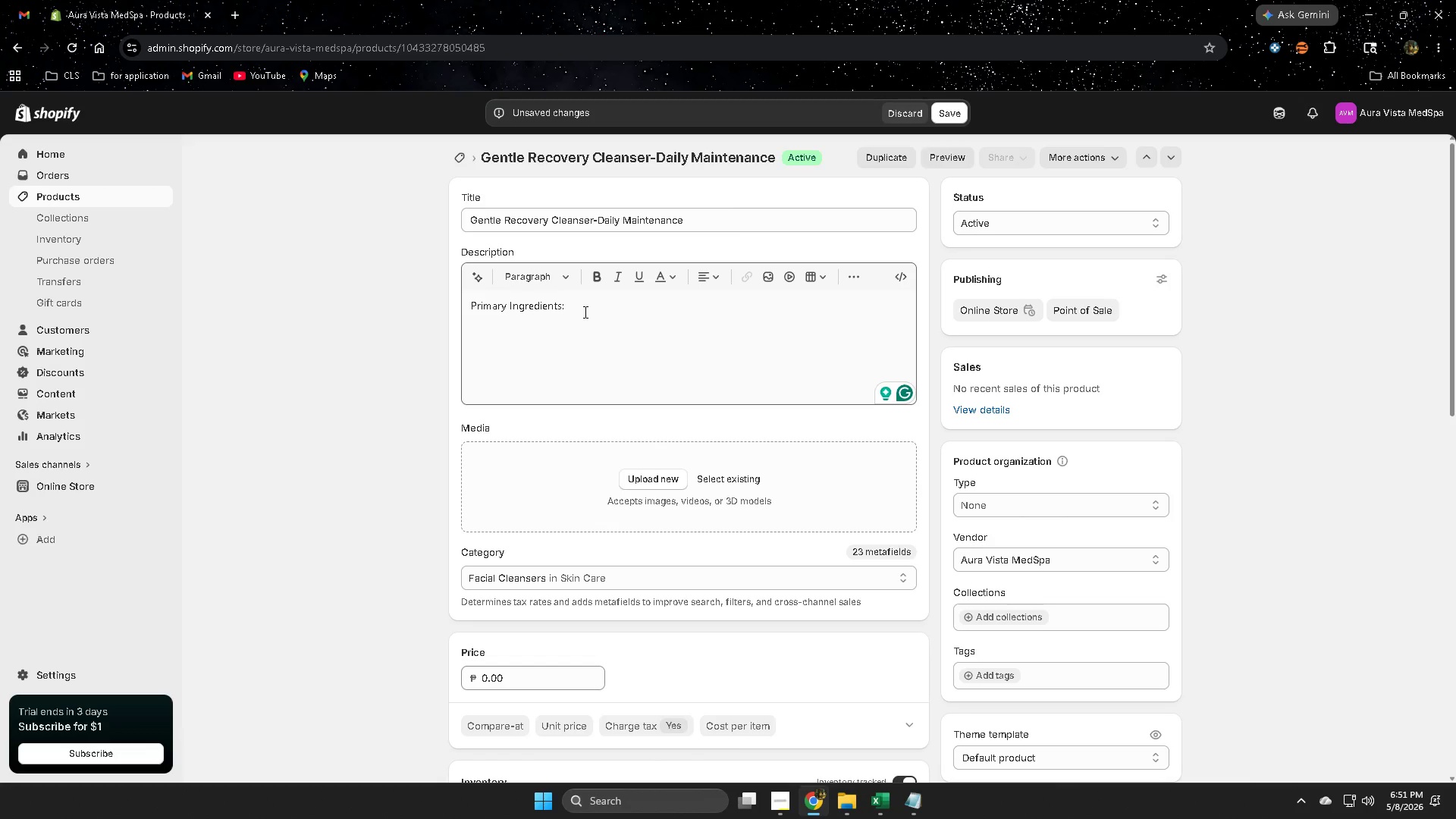 
scroll: coordinate [391, 615], scroll_direction: up, amount: 2.0
 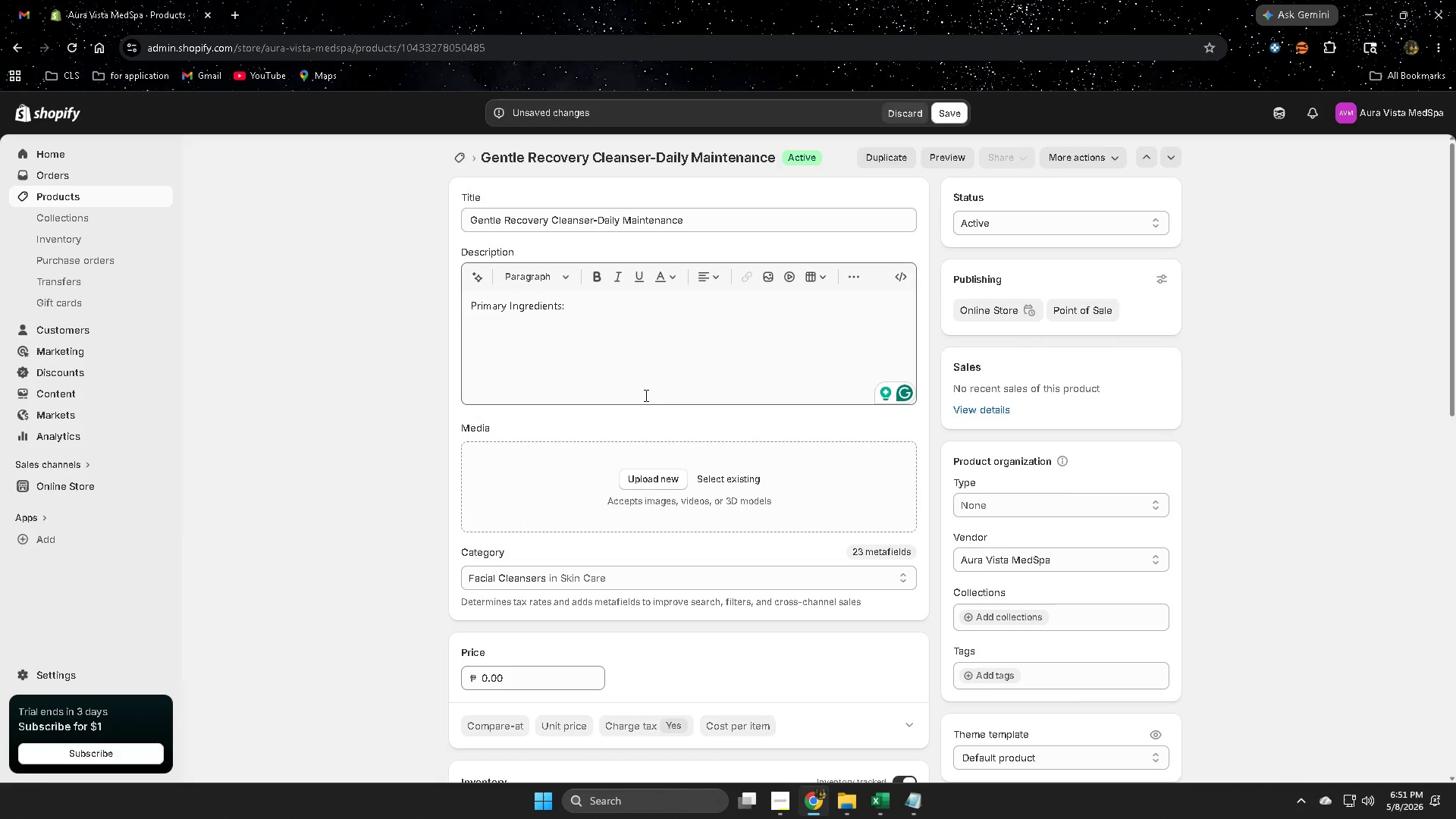 
left_click([584, 312])
 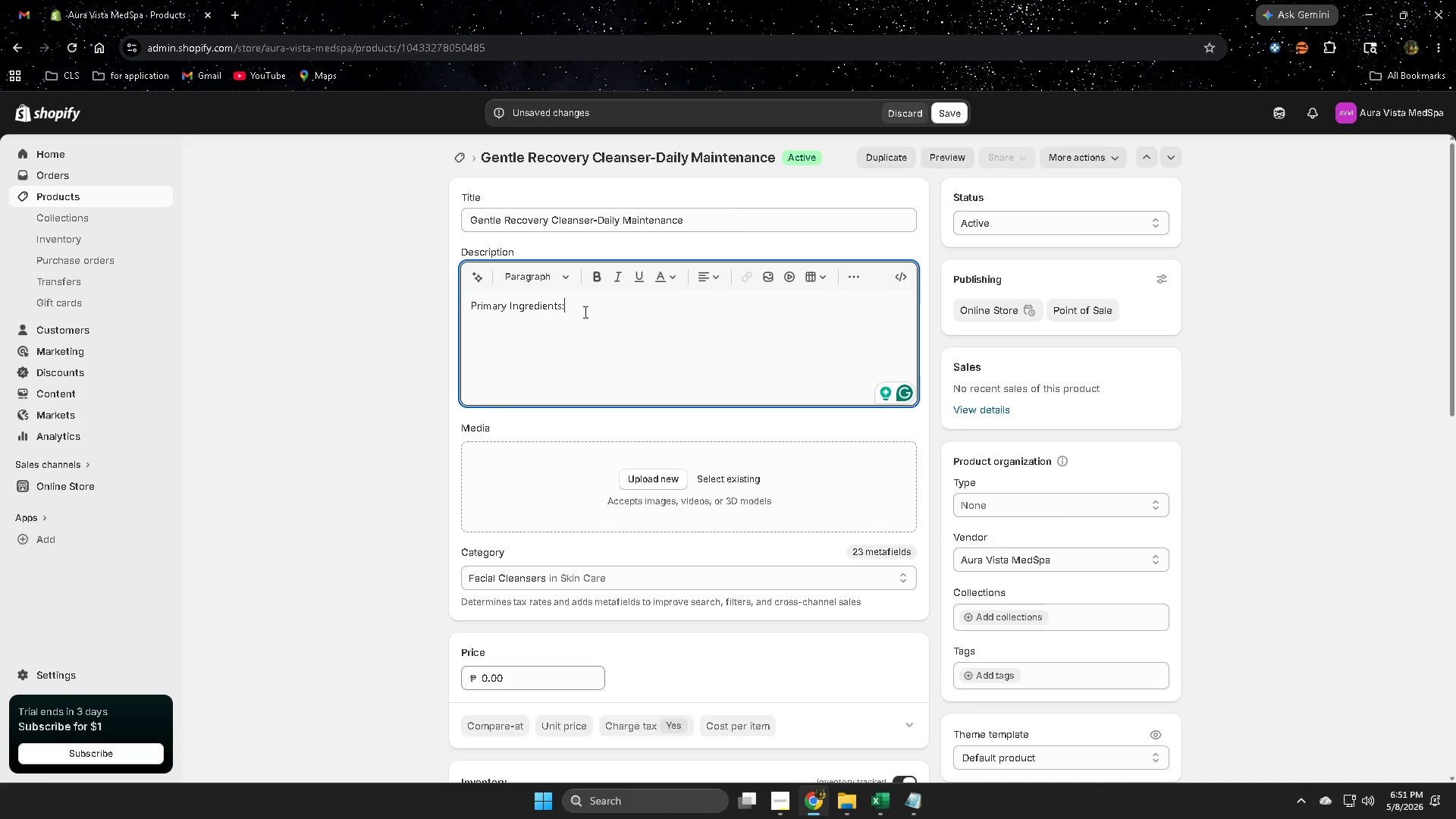 
key(Control+ControlLeft)
 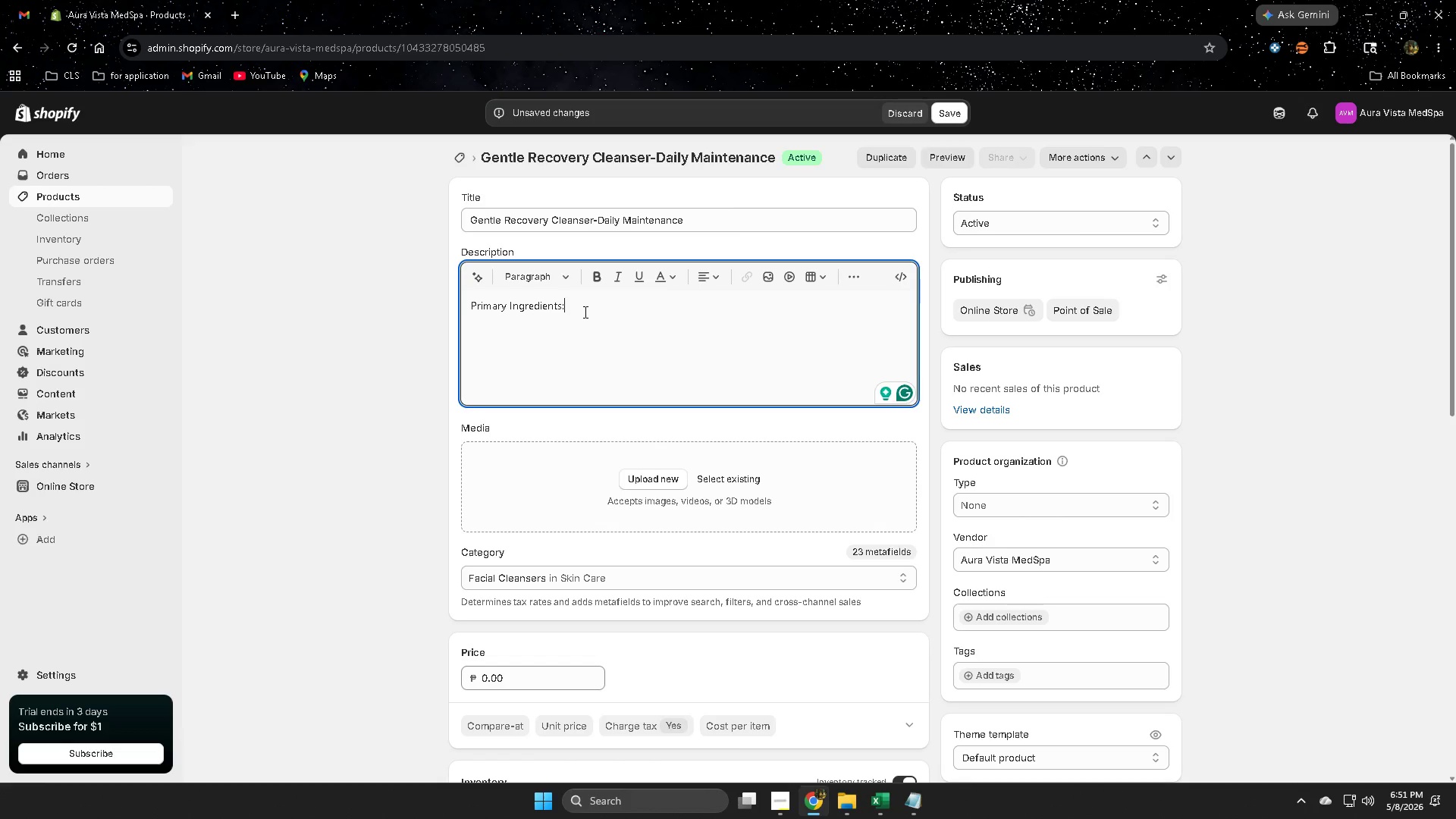 
key(Control+V)
 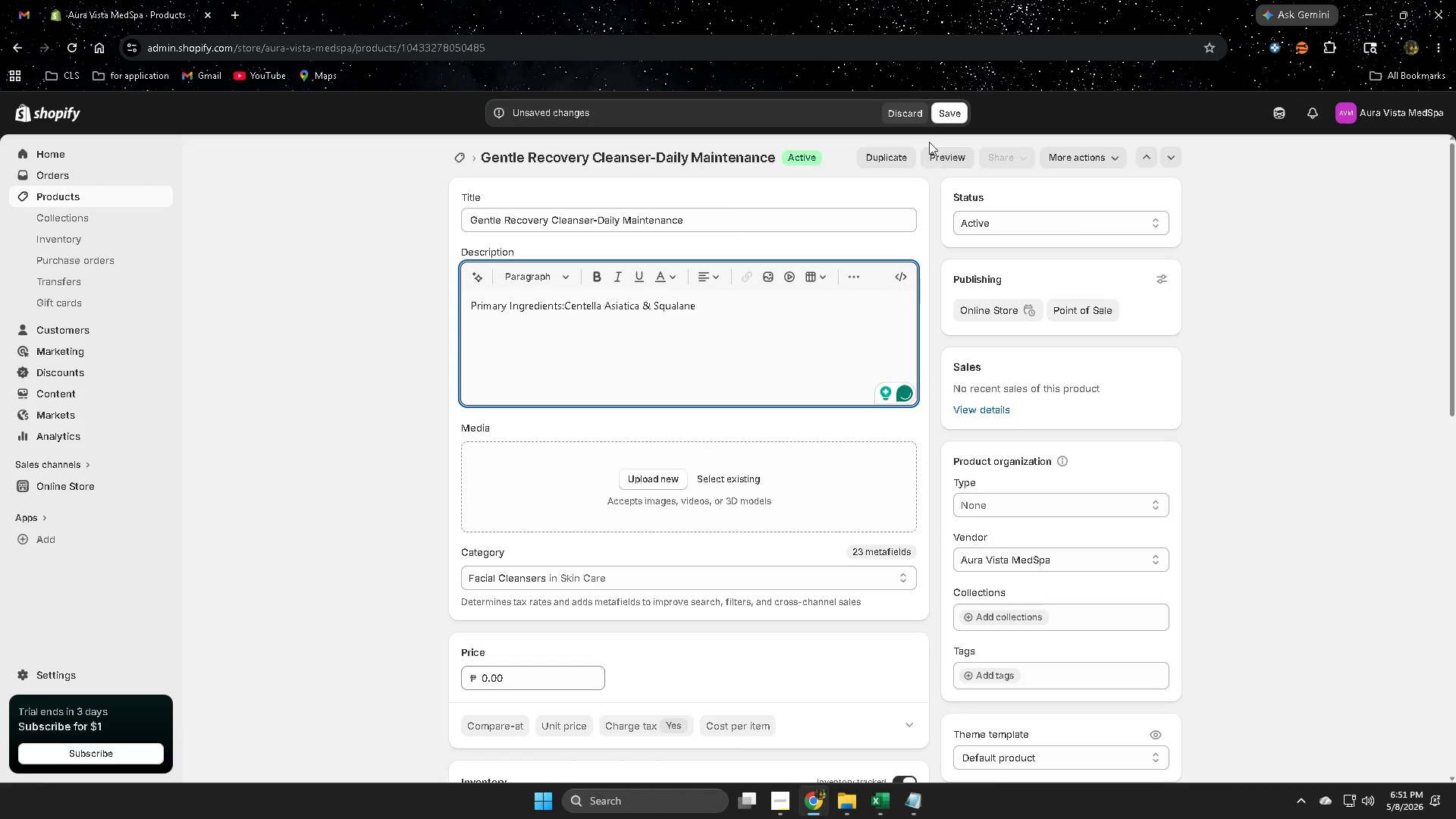 
left_click([943, 111])
 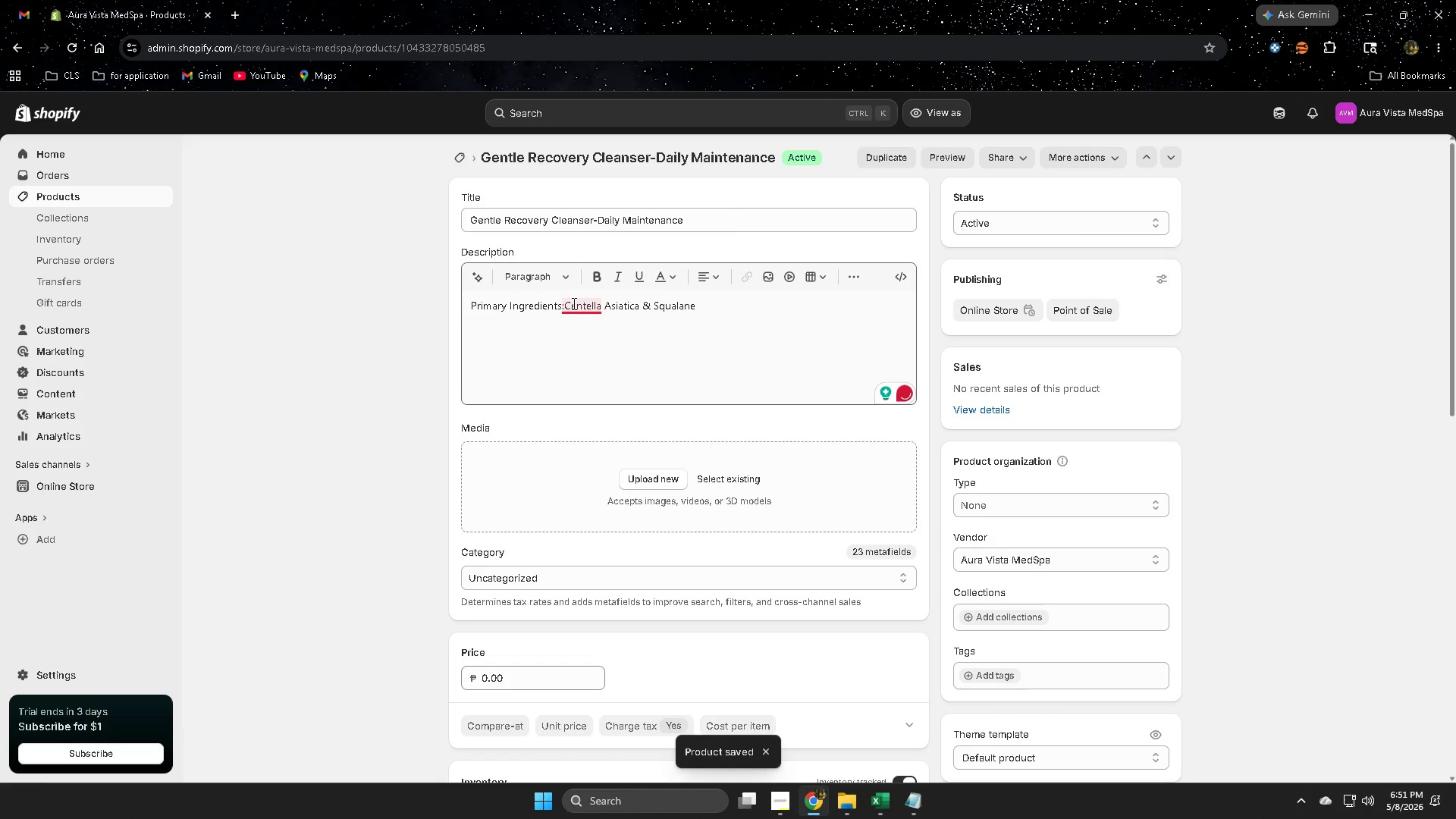 
left_click([607, 351])
 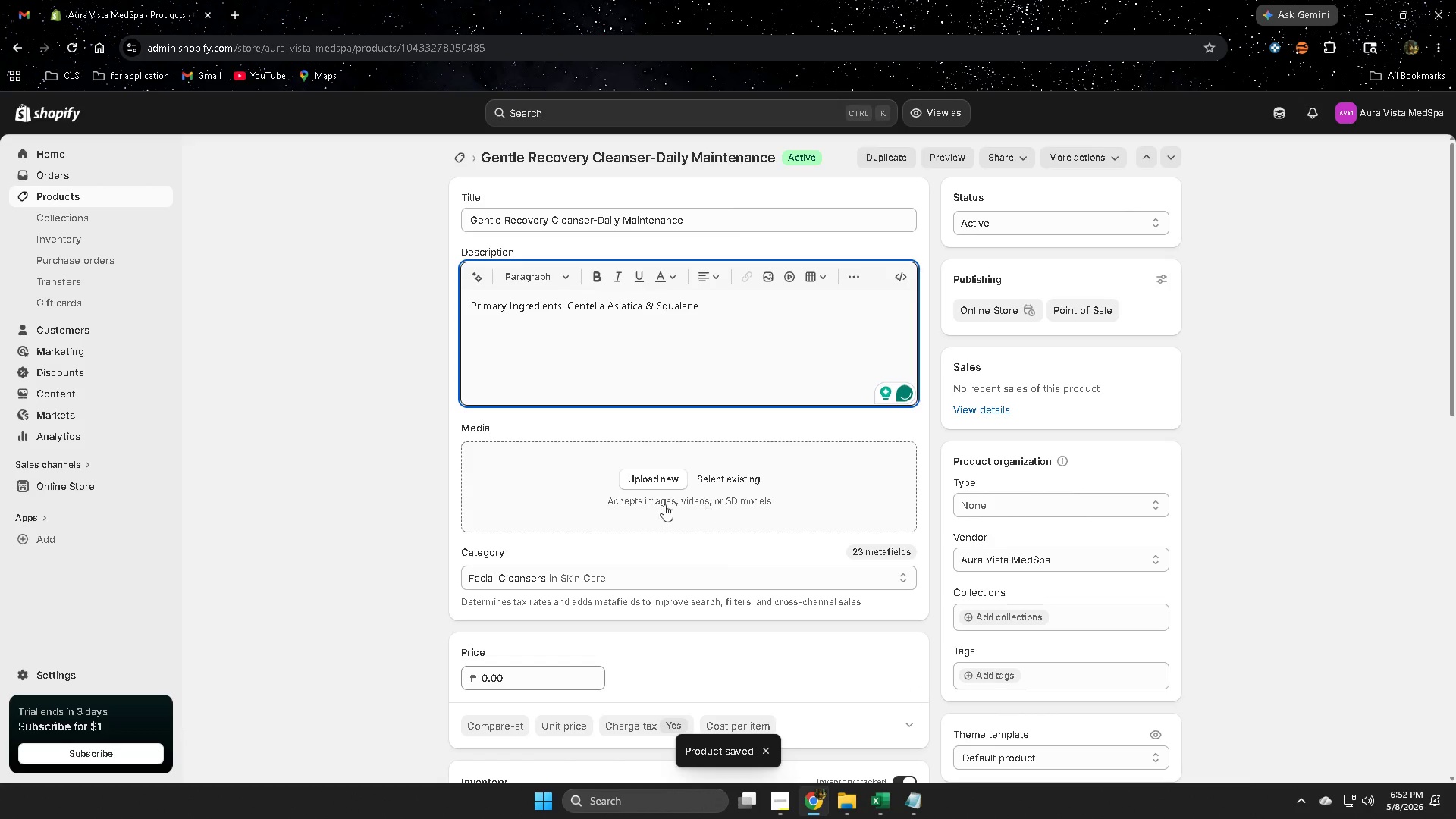 
scroll: coordinate [481, 522], scroll_direction: up, amount: 3.0
 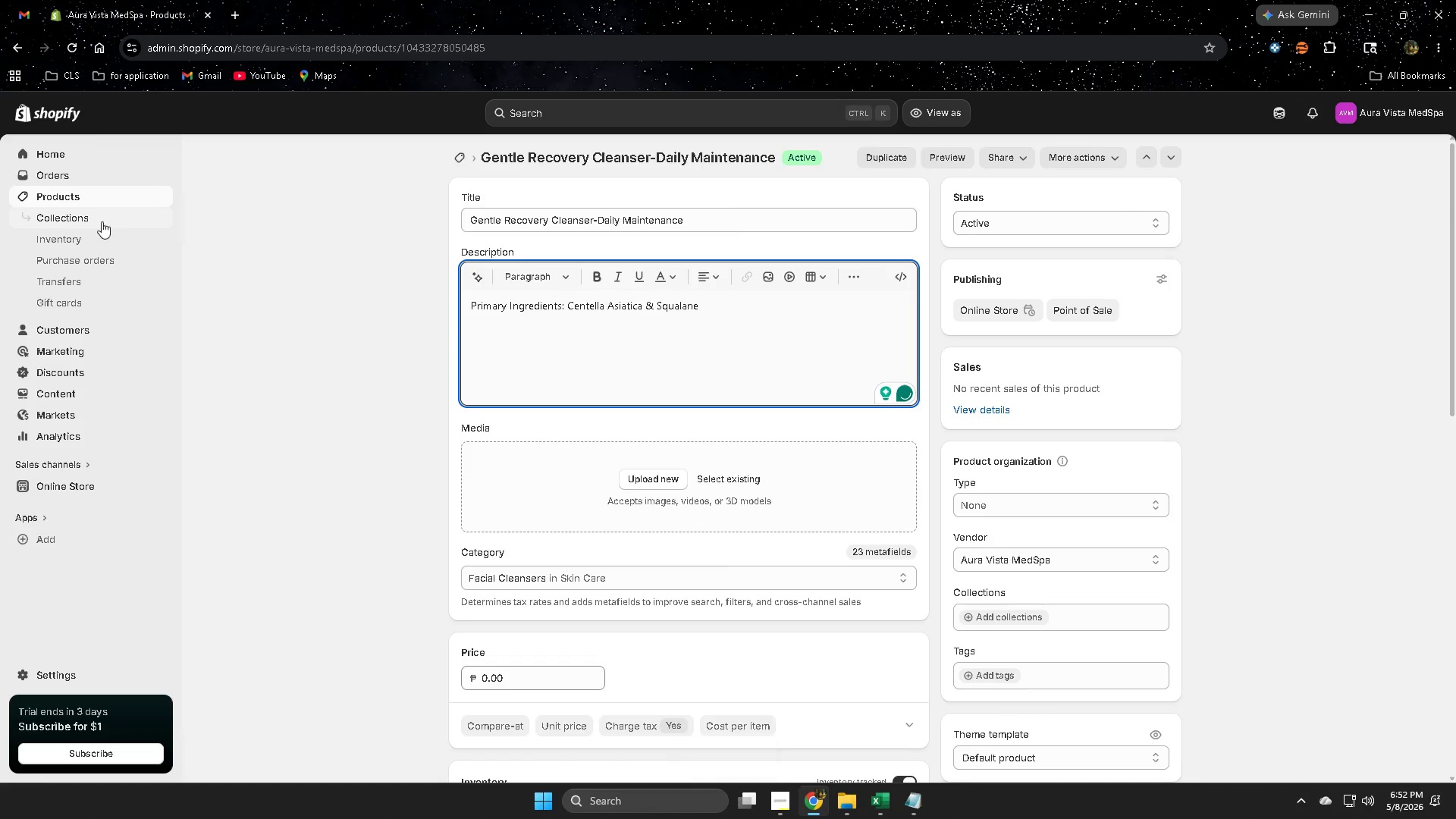 
left_click([94, 196])
 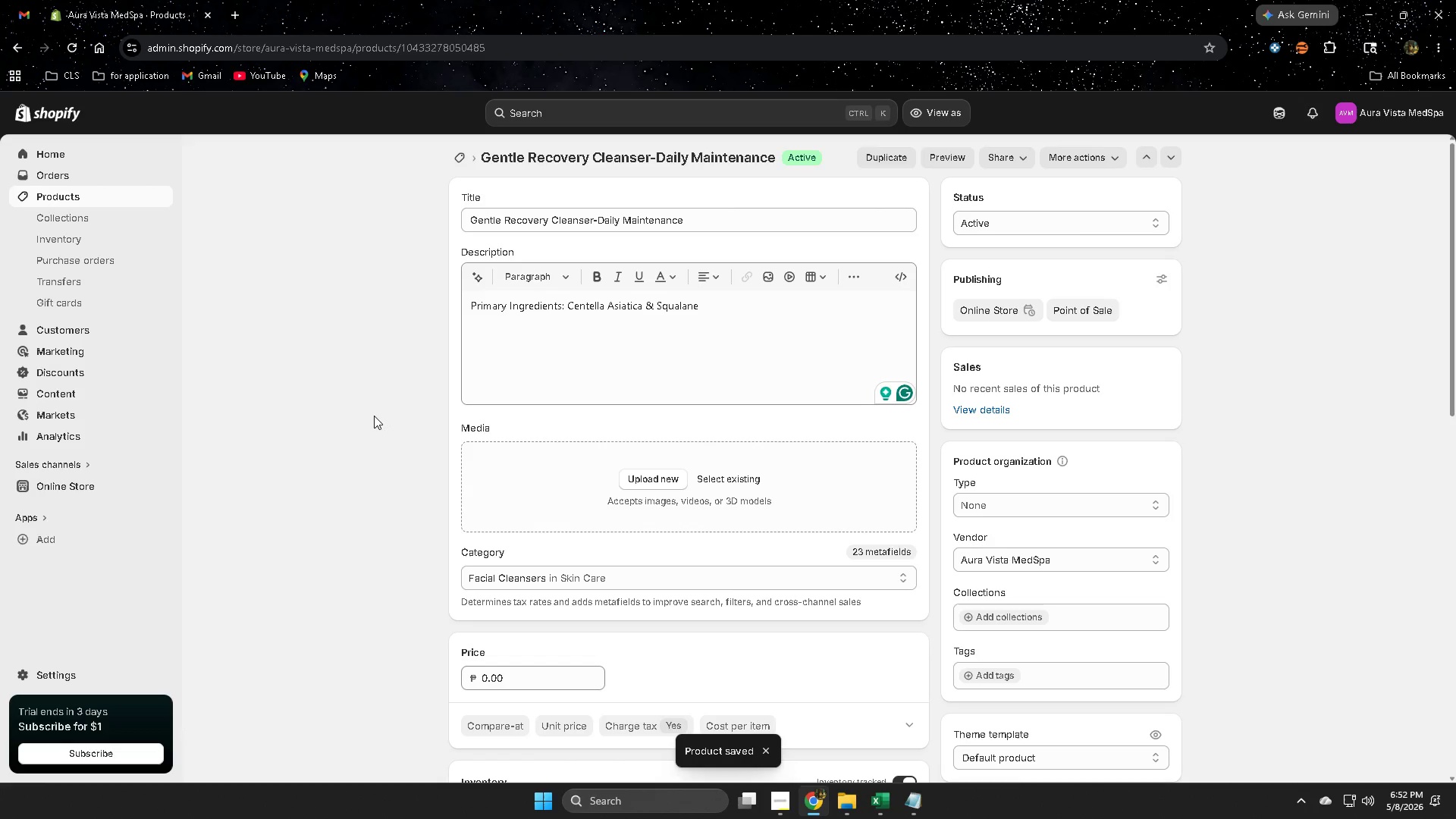 
wait(7.92)
 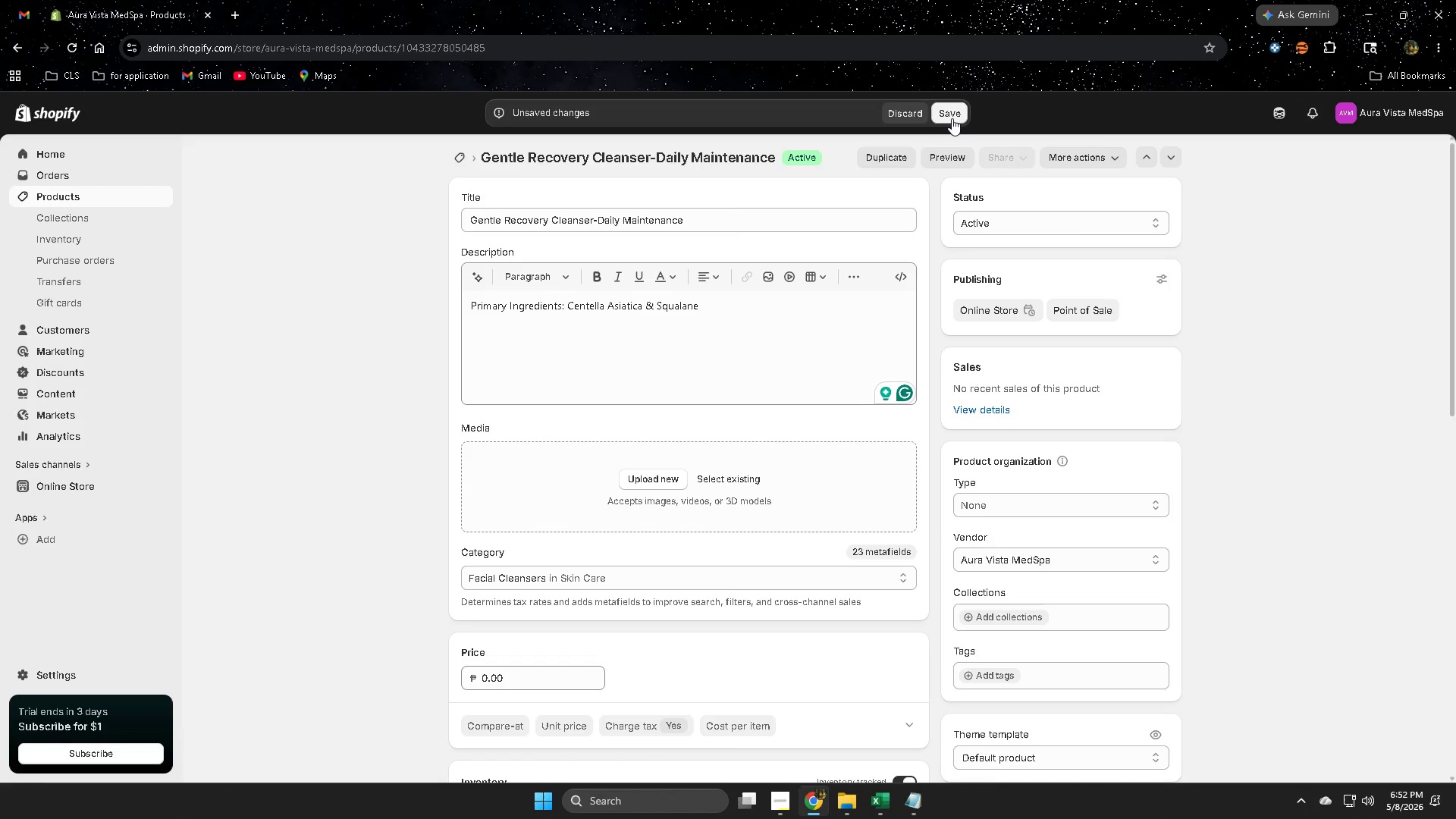 
left_click([88, 200])
 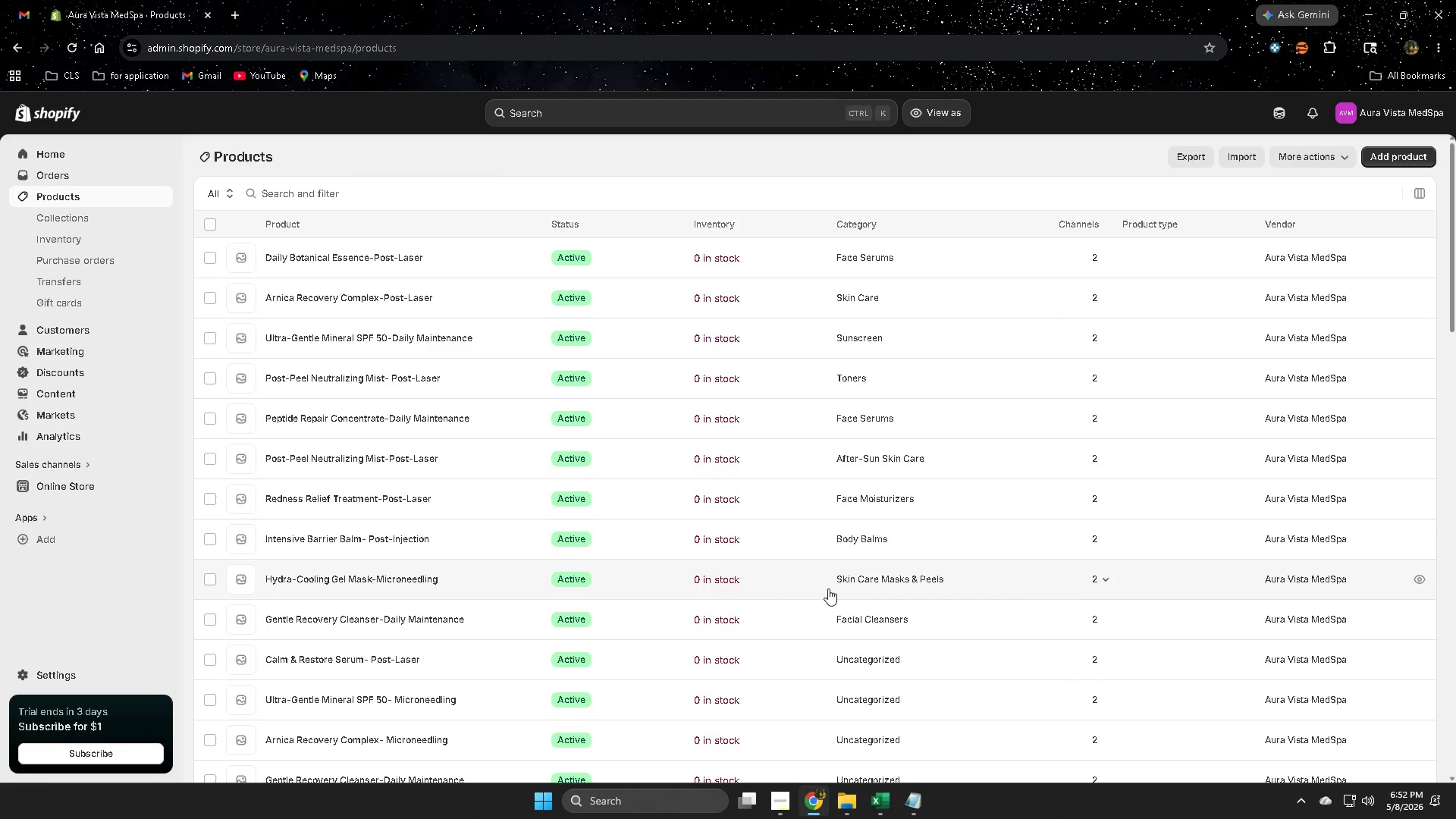 
scroll: coordinate [812, 626], scroll_direction: down, amount: 1.0
 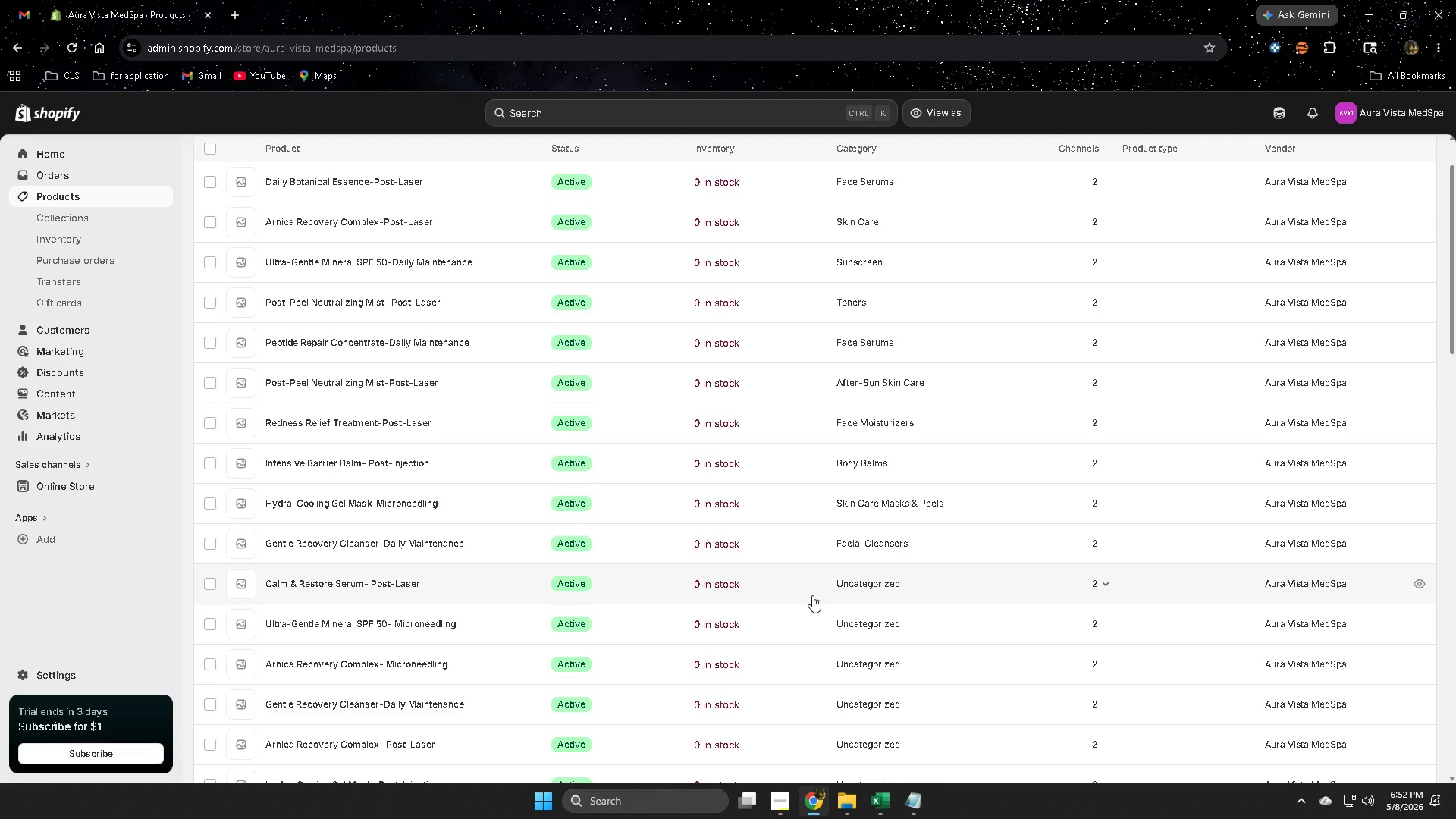 
left_click([811, 588])
 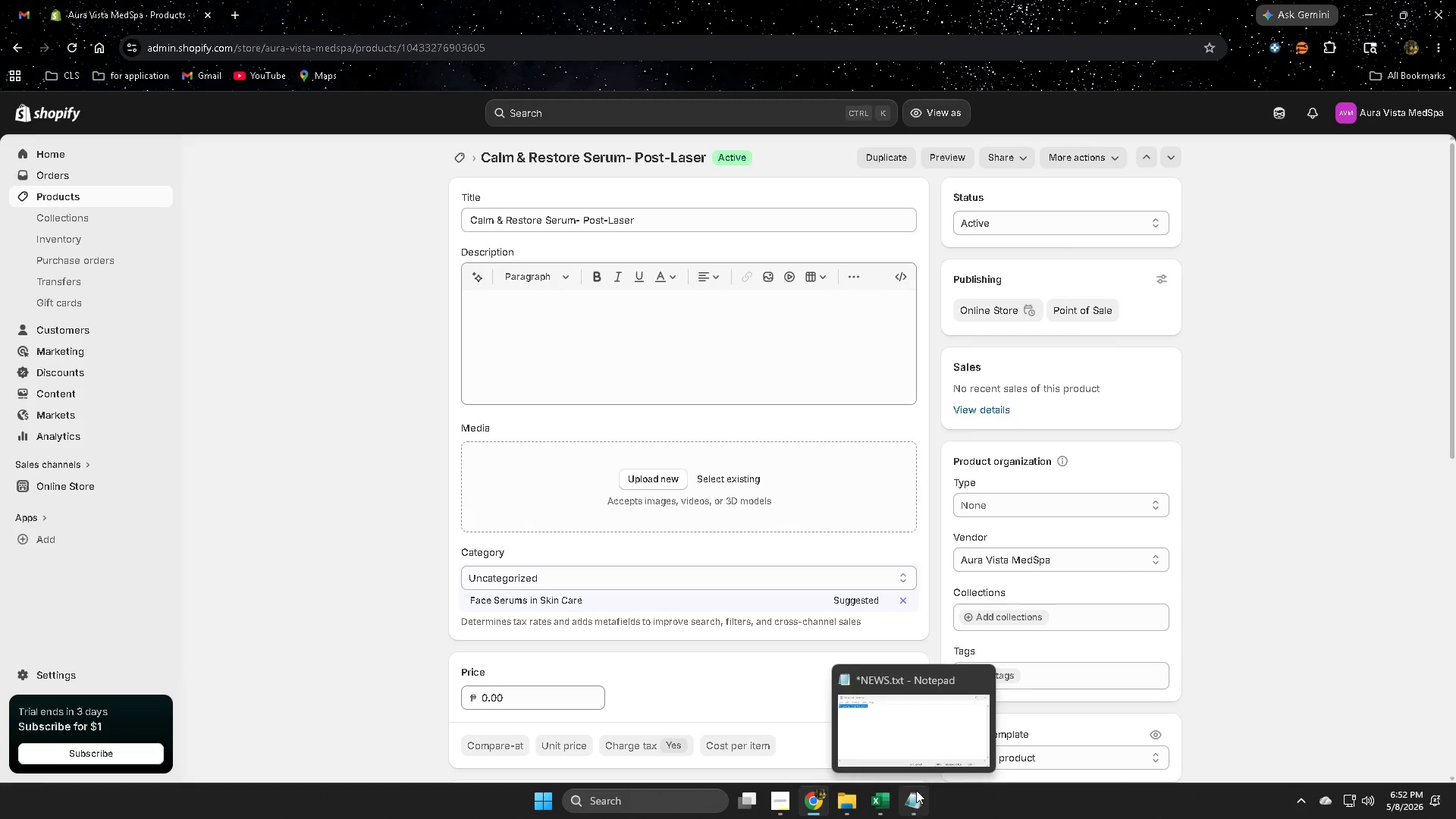 
key(Control+ControlLeft)
 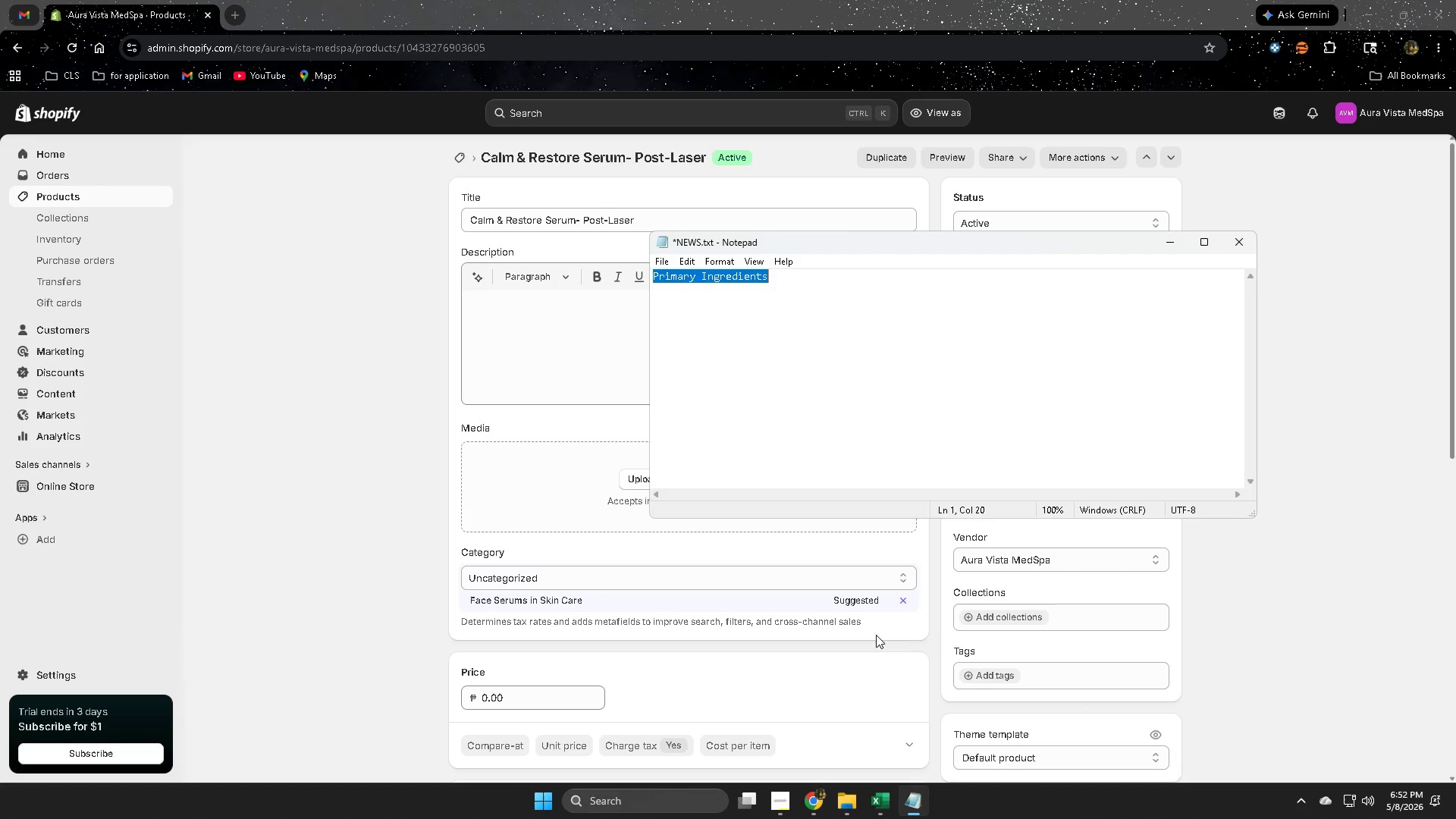 
key(Control+C)
 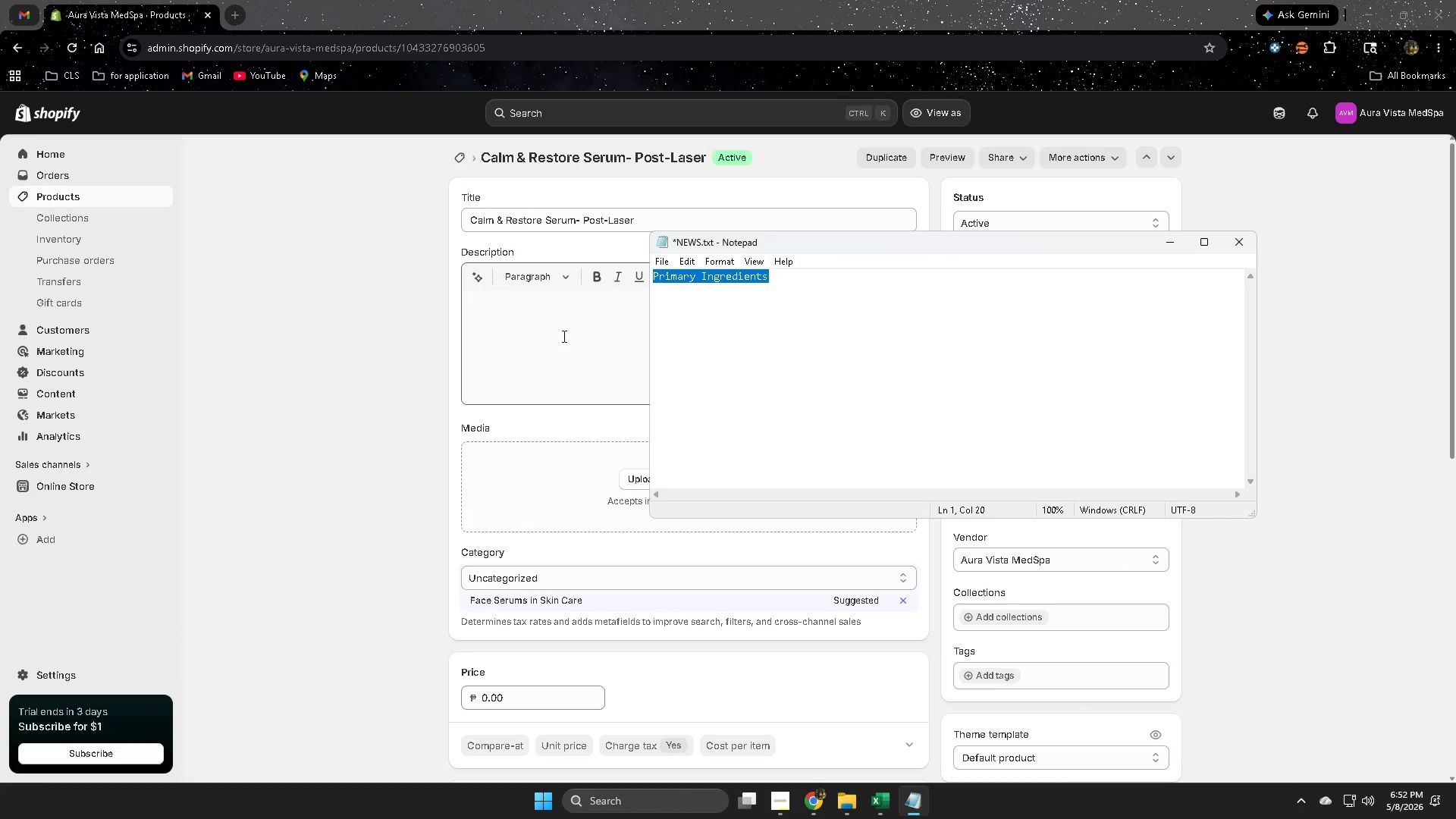 
left_click([563, 336])
 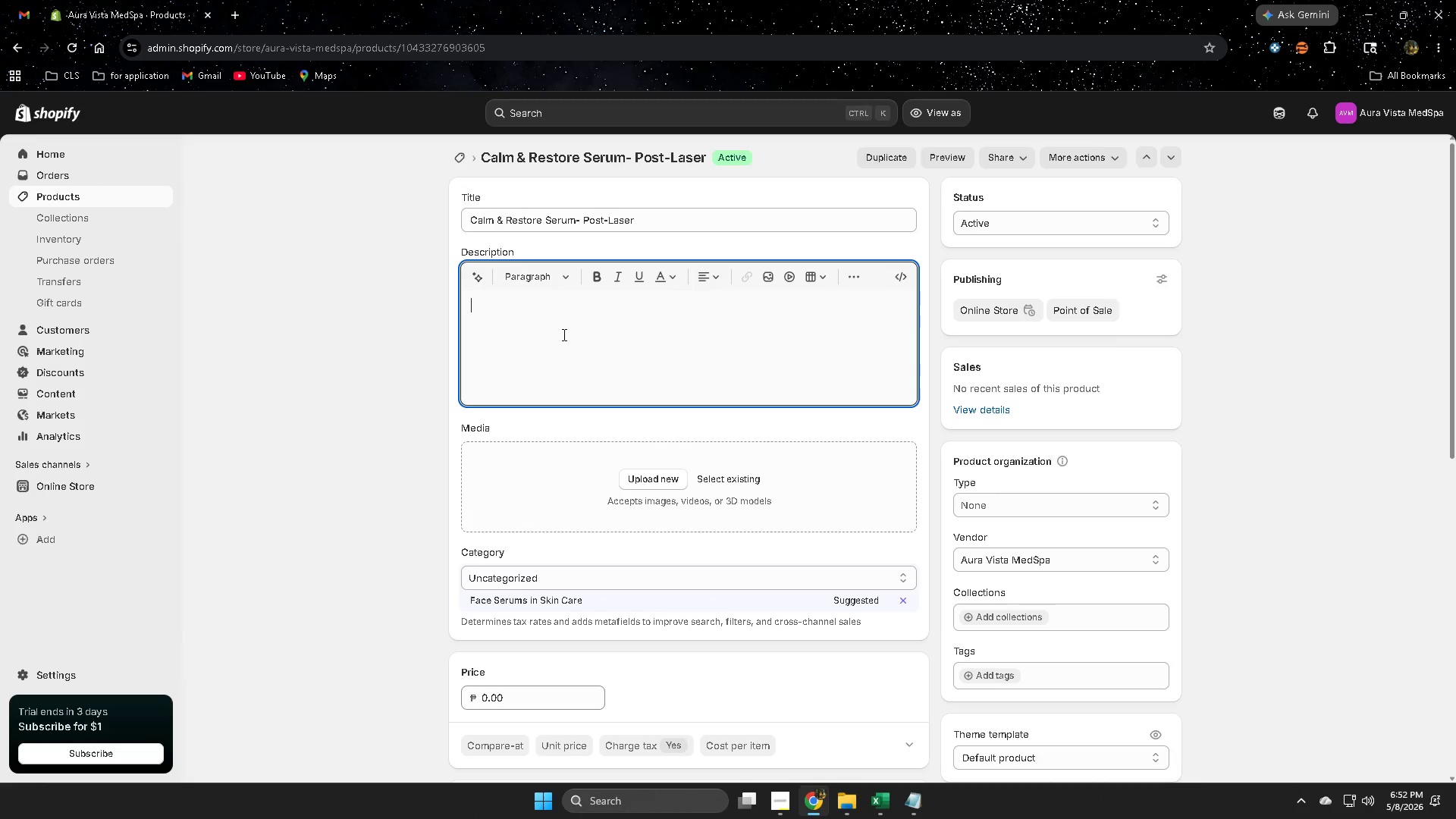 
key(Control+ControlLeft)
 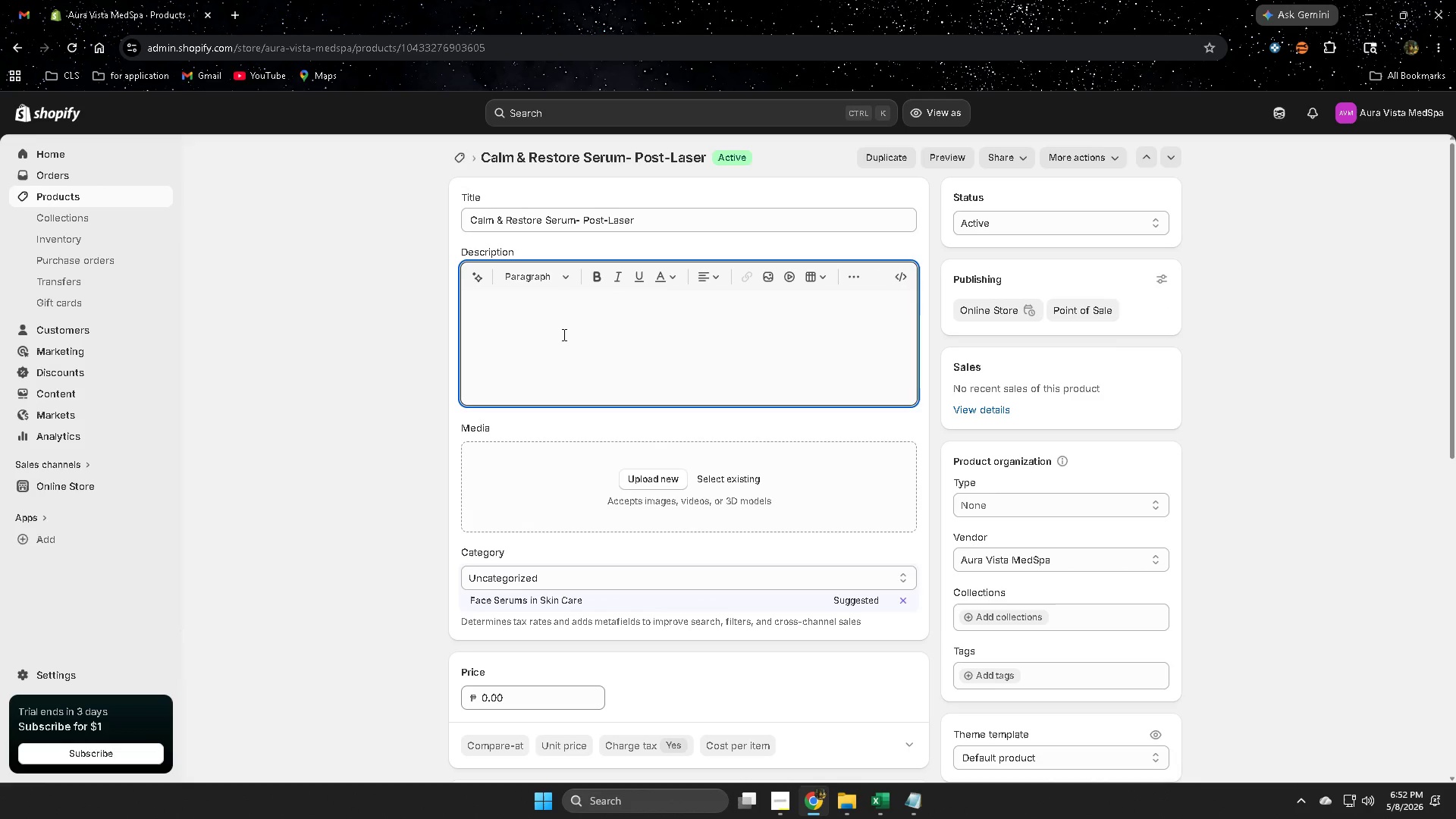 
key(Control+V)
 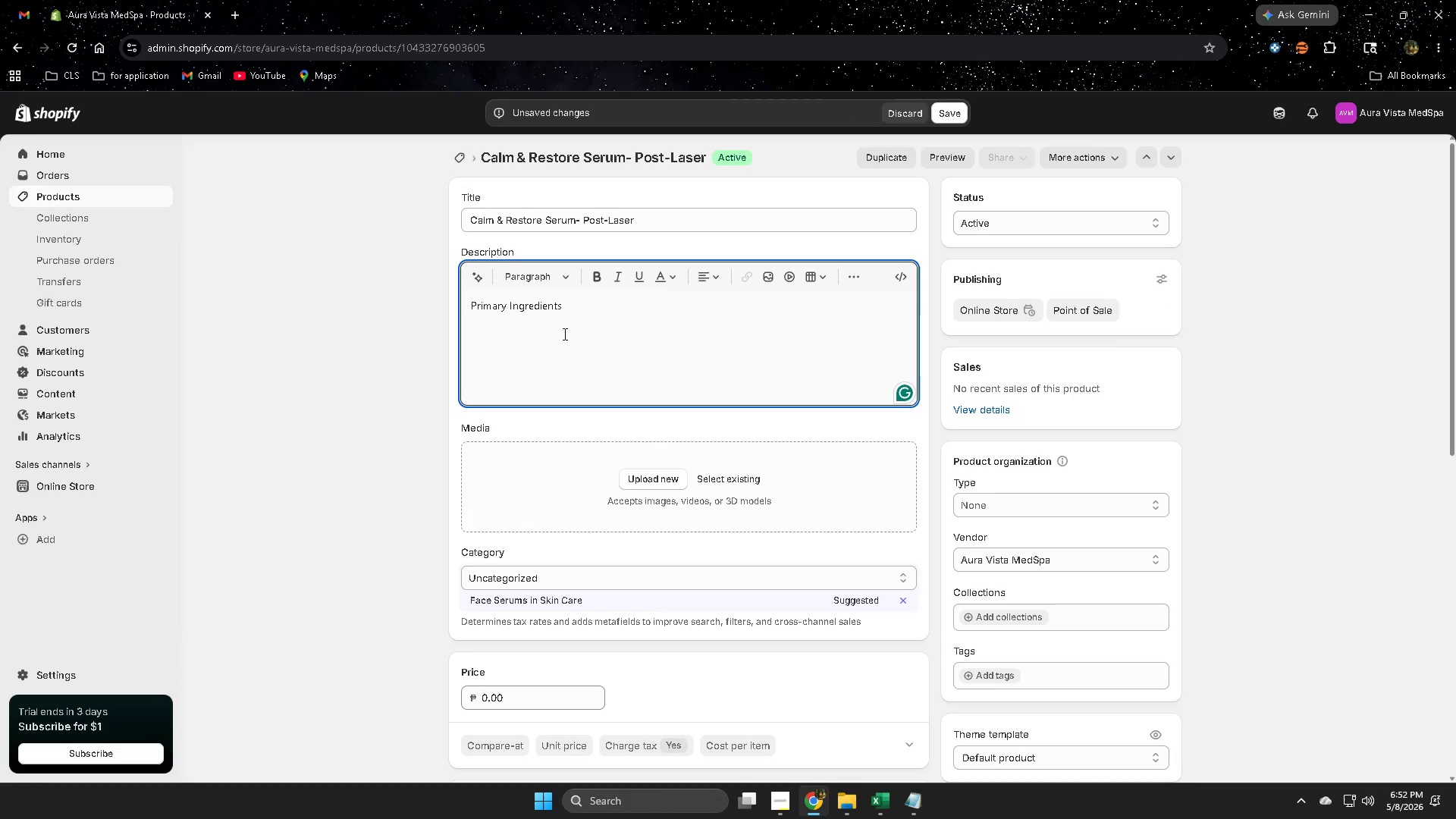 
key(Shift+ShiftRight)
 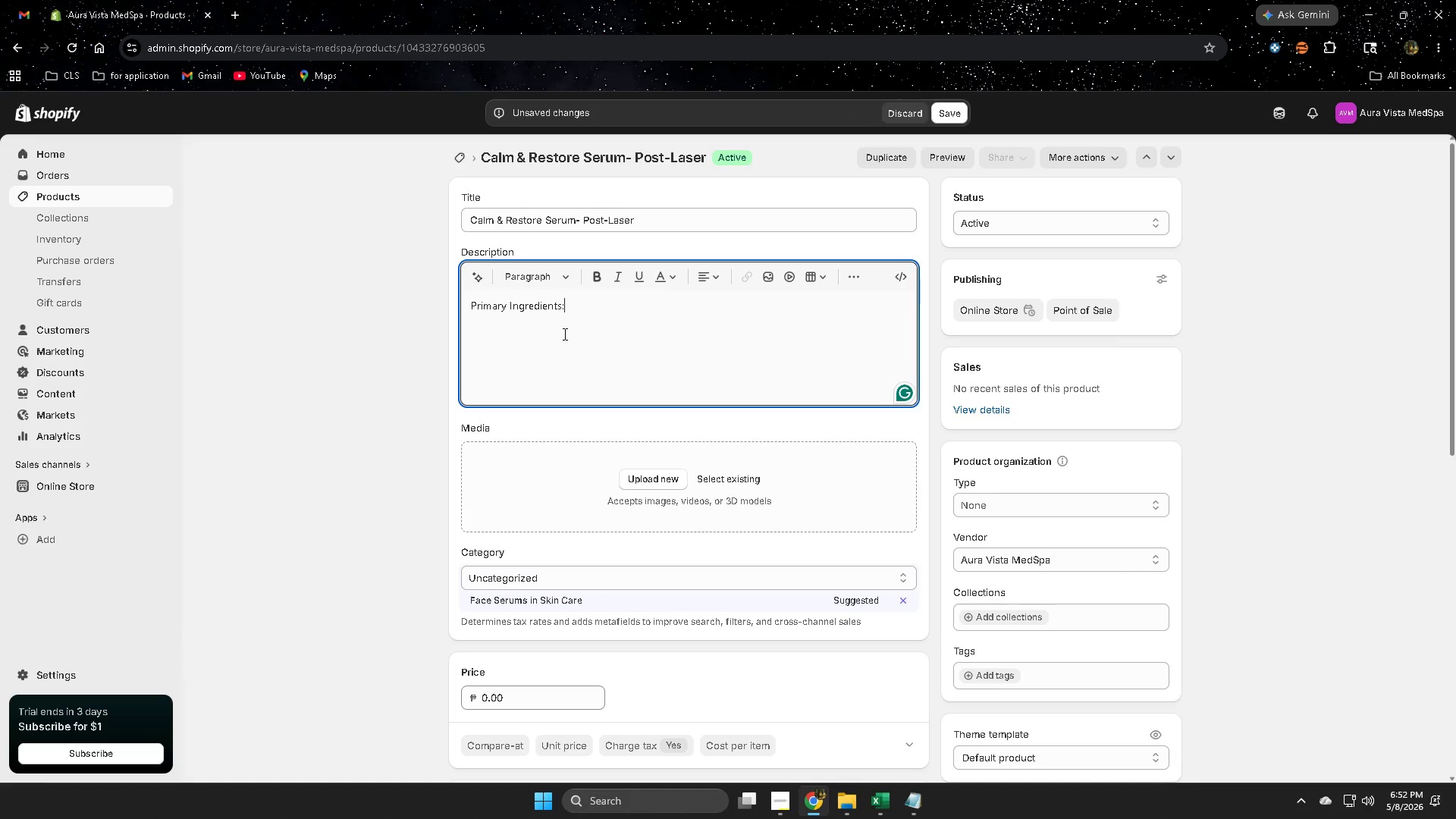 
key(Shift+Semicolon)
 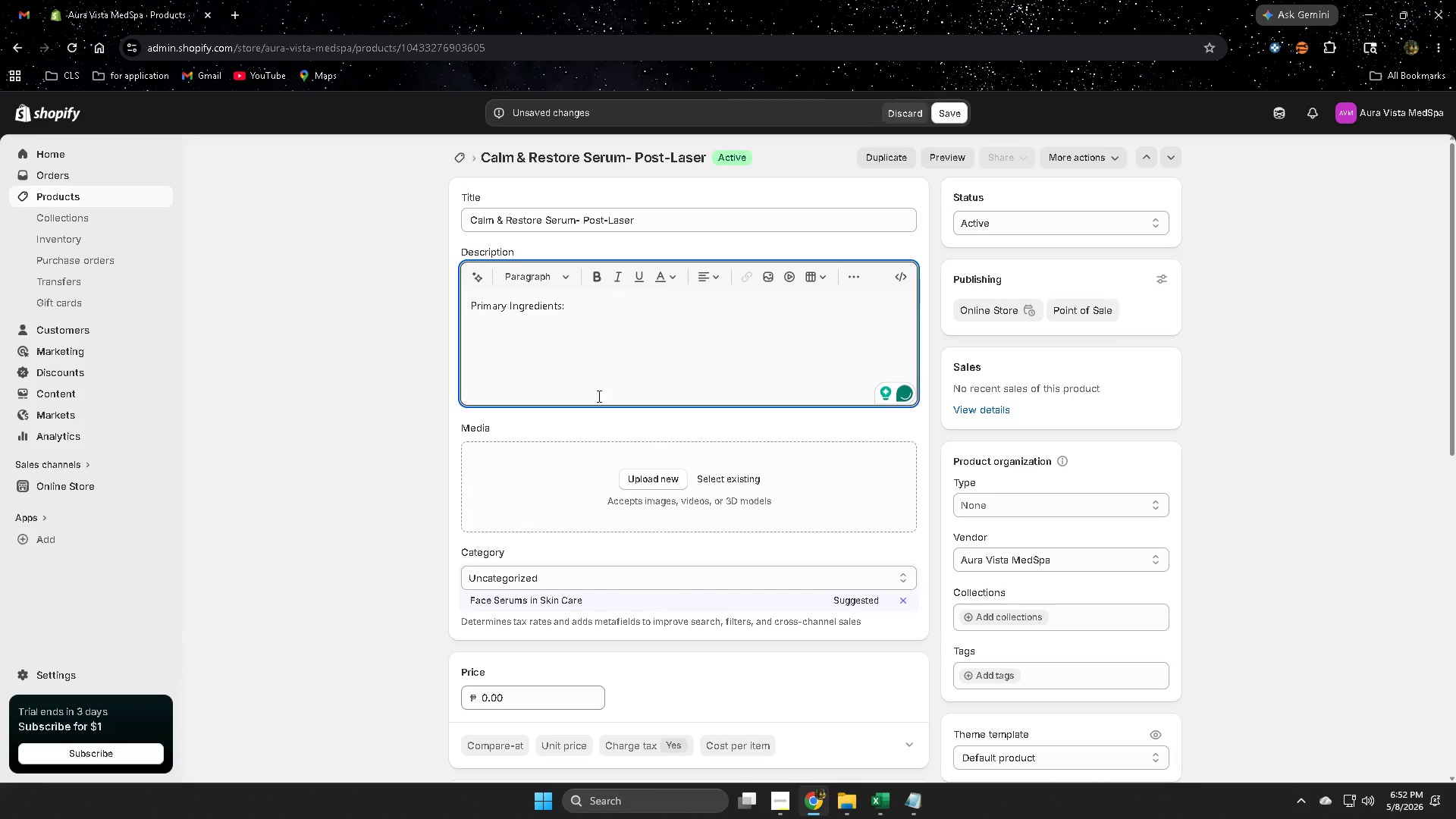 
scroll: coordinate [390, 633], scroll_direction: down, amount: 3.0
 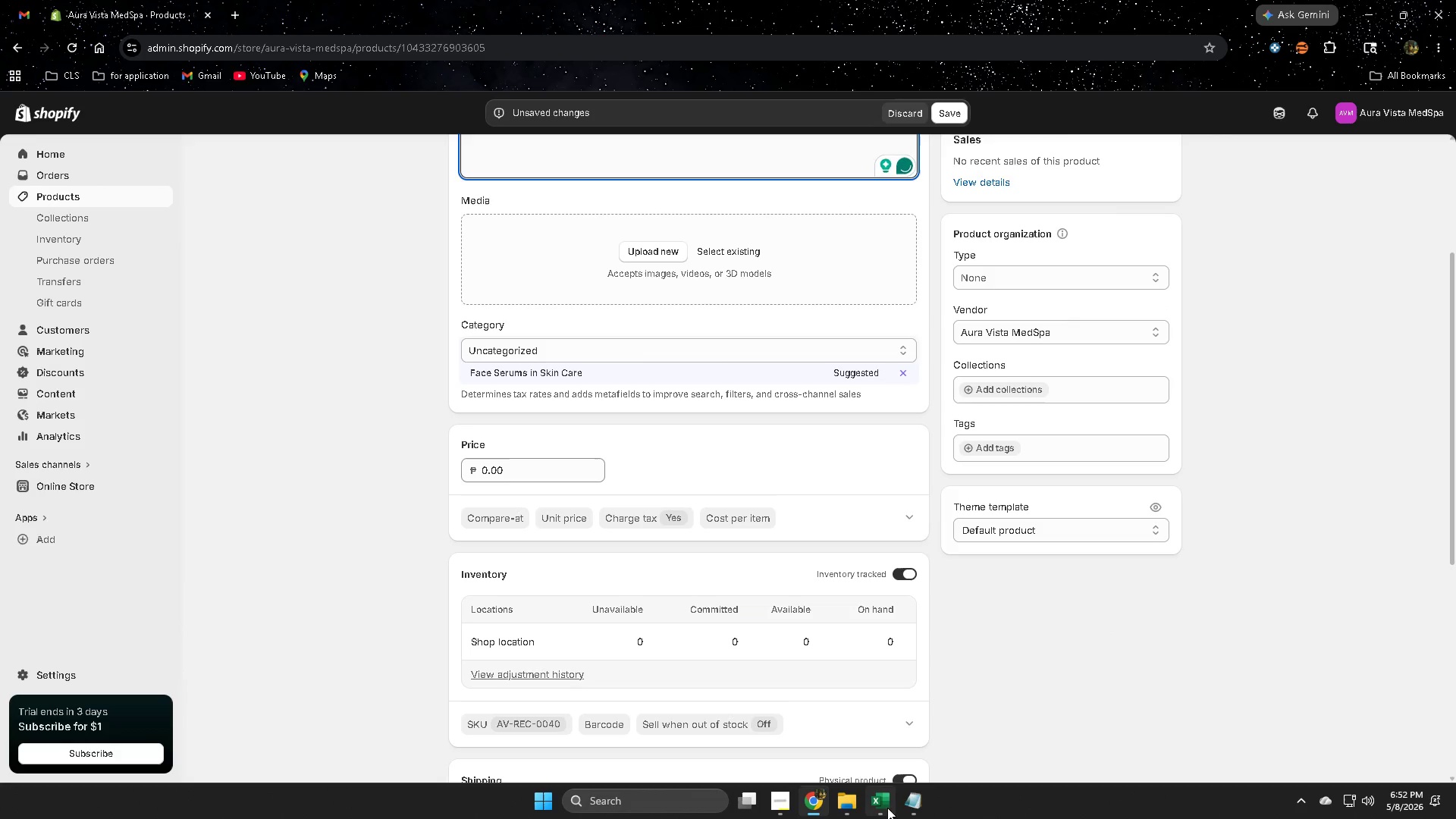 
left_click([881, 802])
 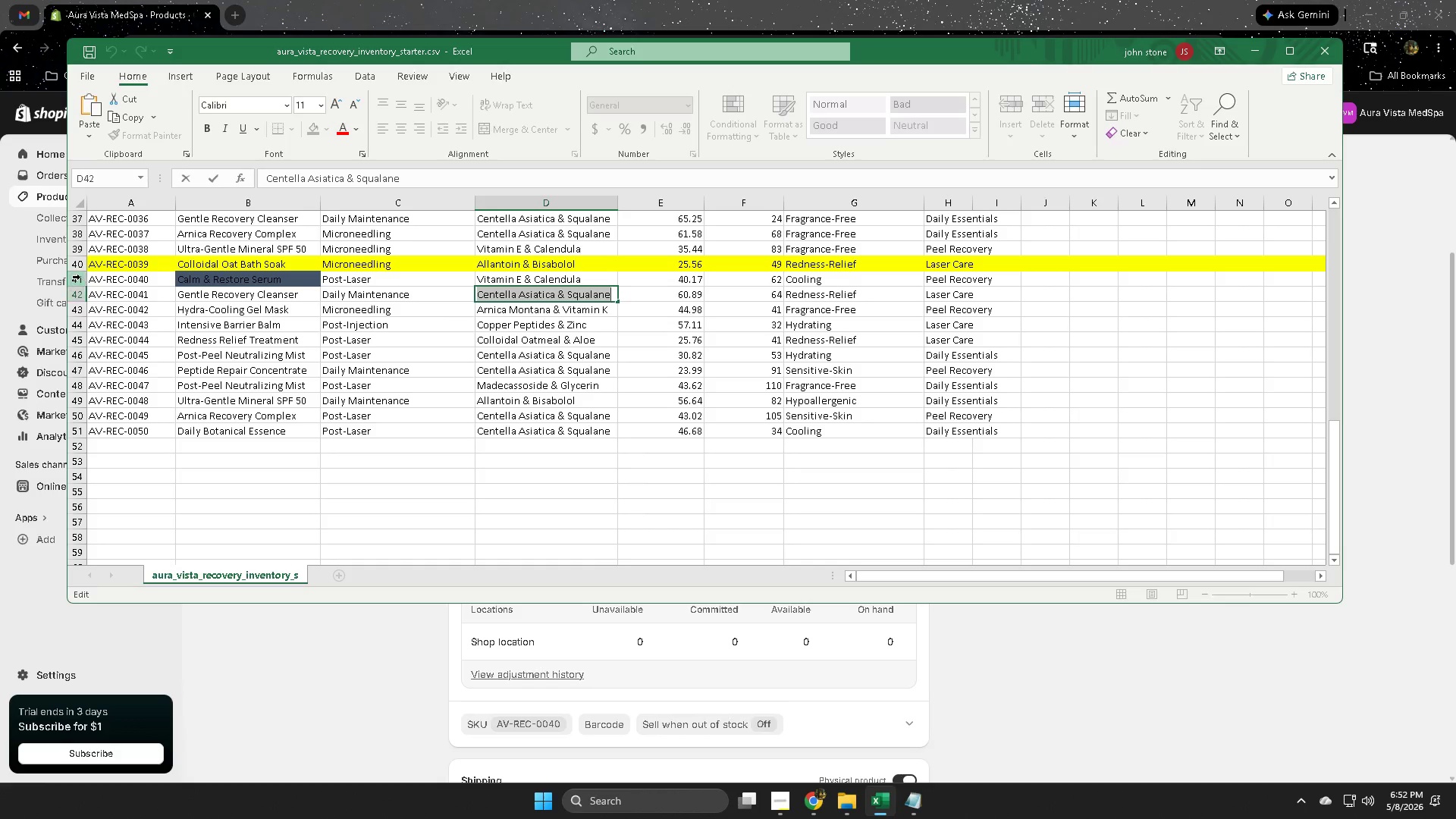 
left_click([78, 277])
 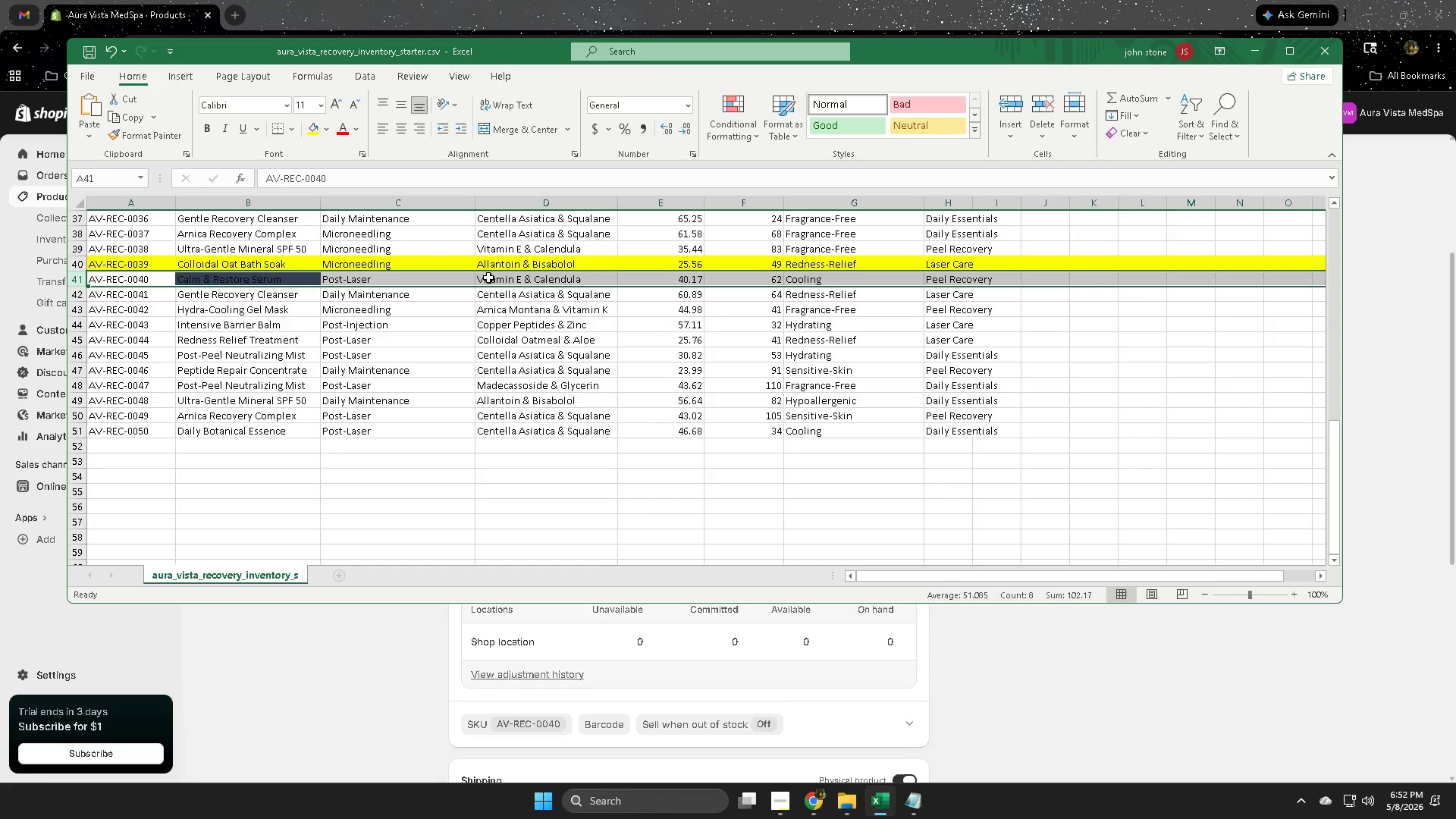 
double_click([488, 278])
 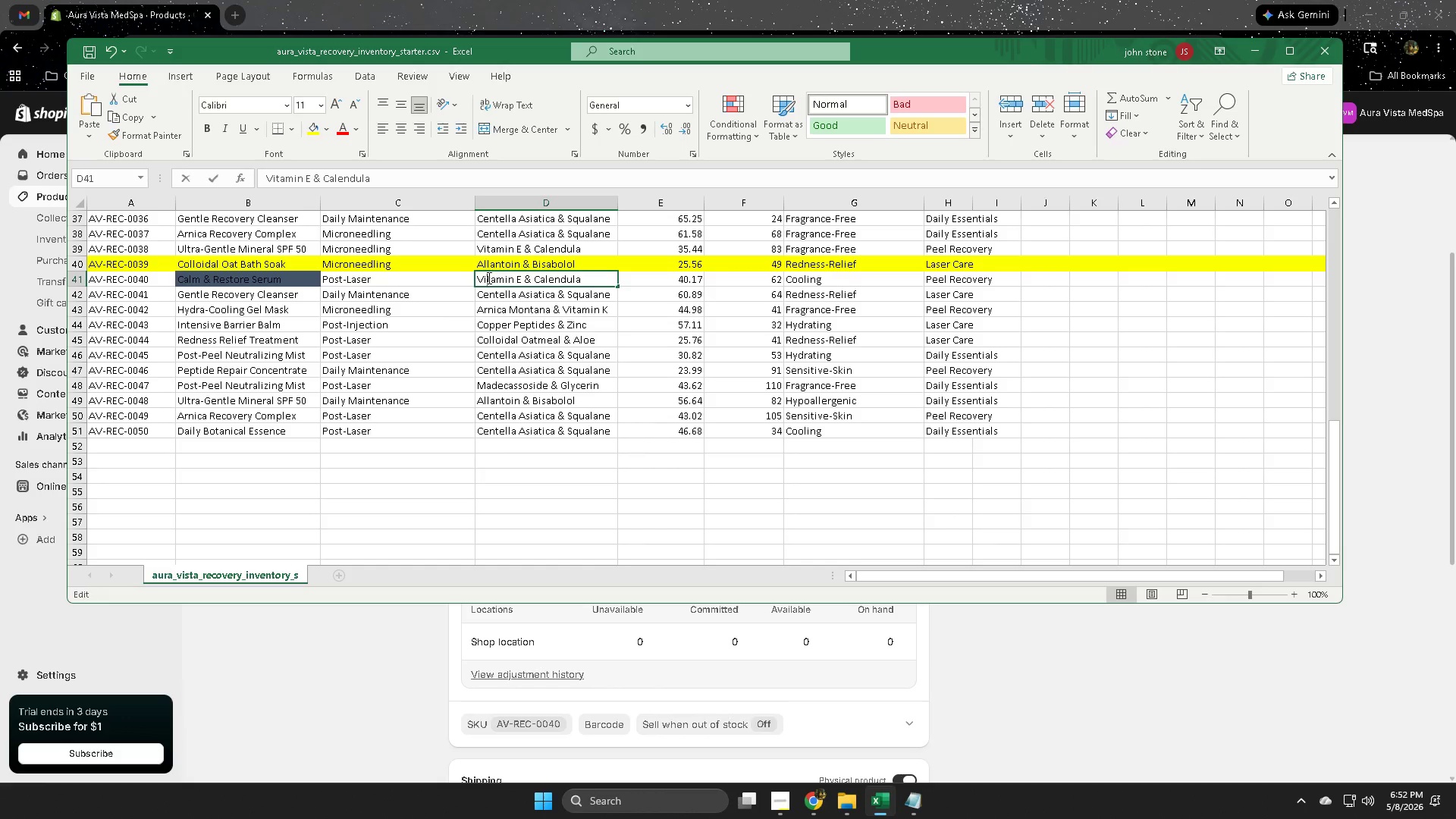 
triple_click([488, 278])
 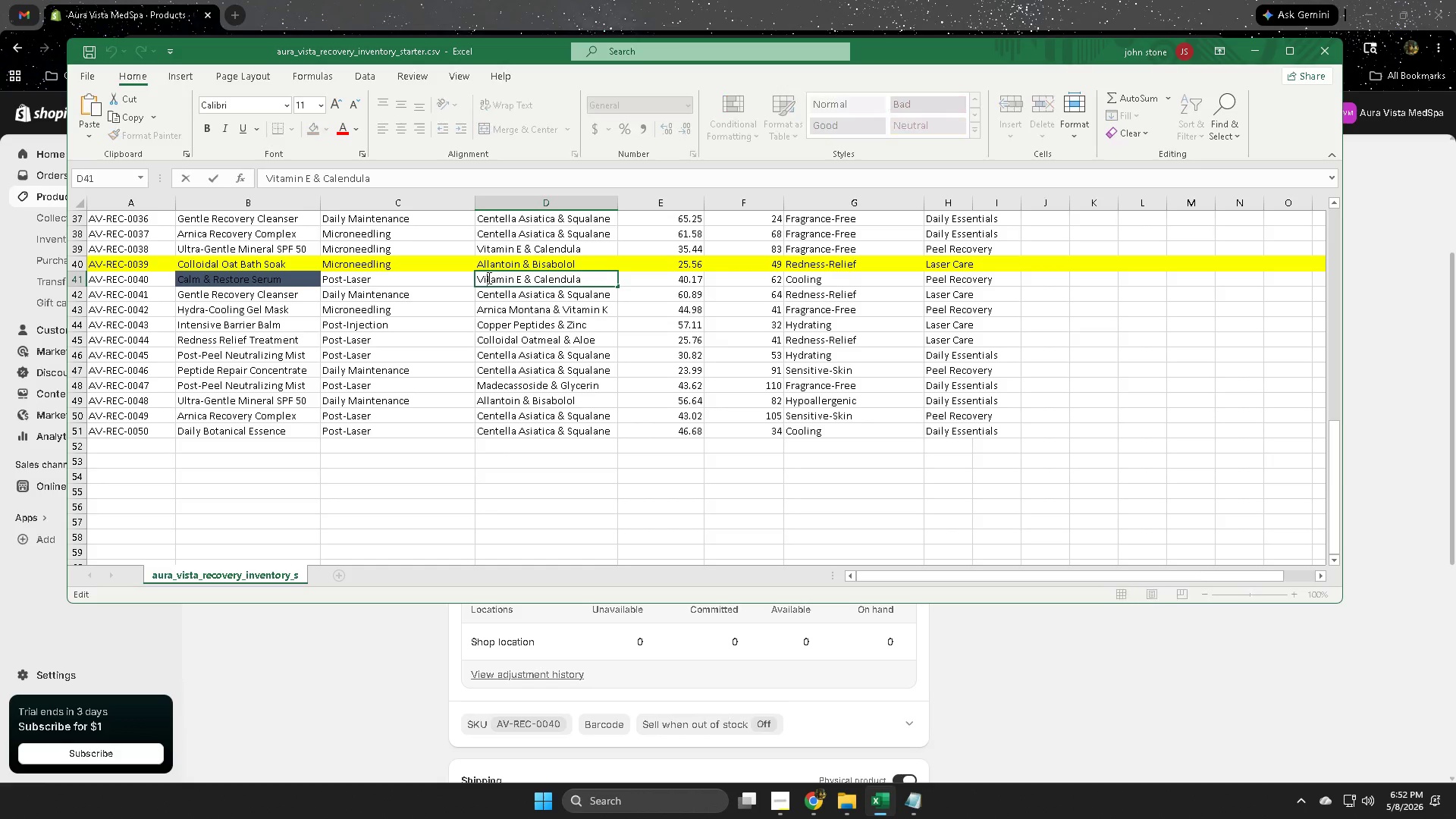 
triple_click([488, 278])
 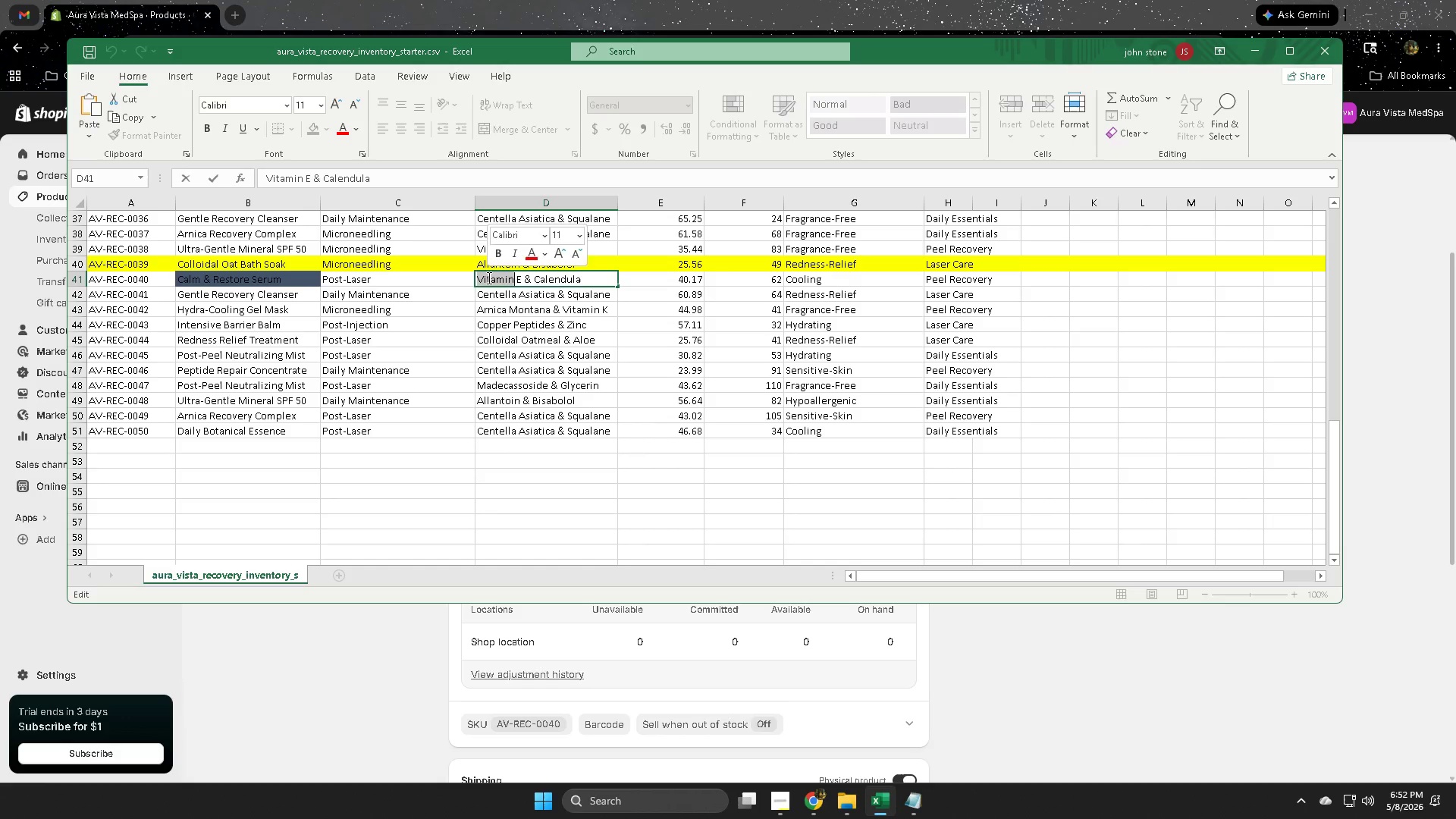 
triple_click([488, 278])
 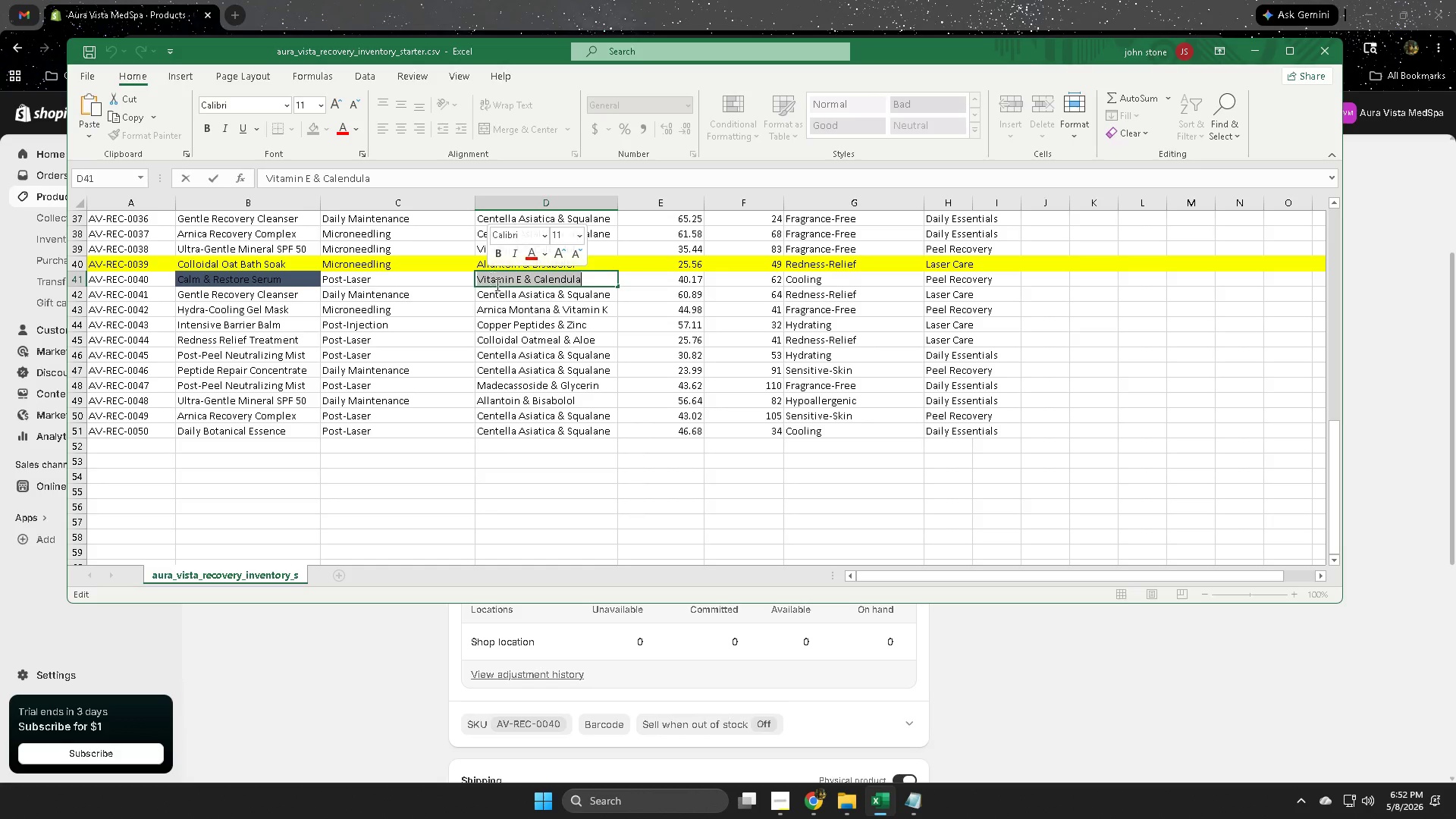 
key(Control+ControlLeft)
 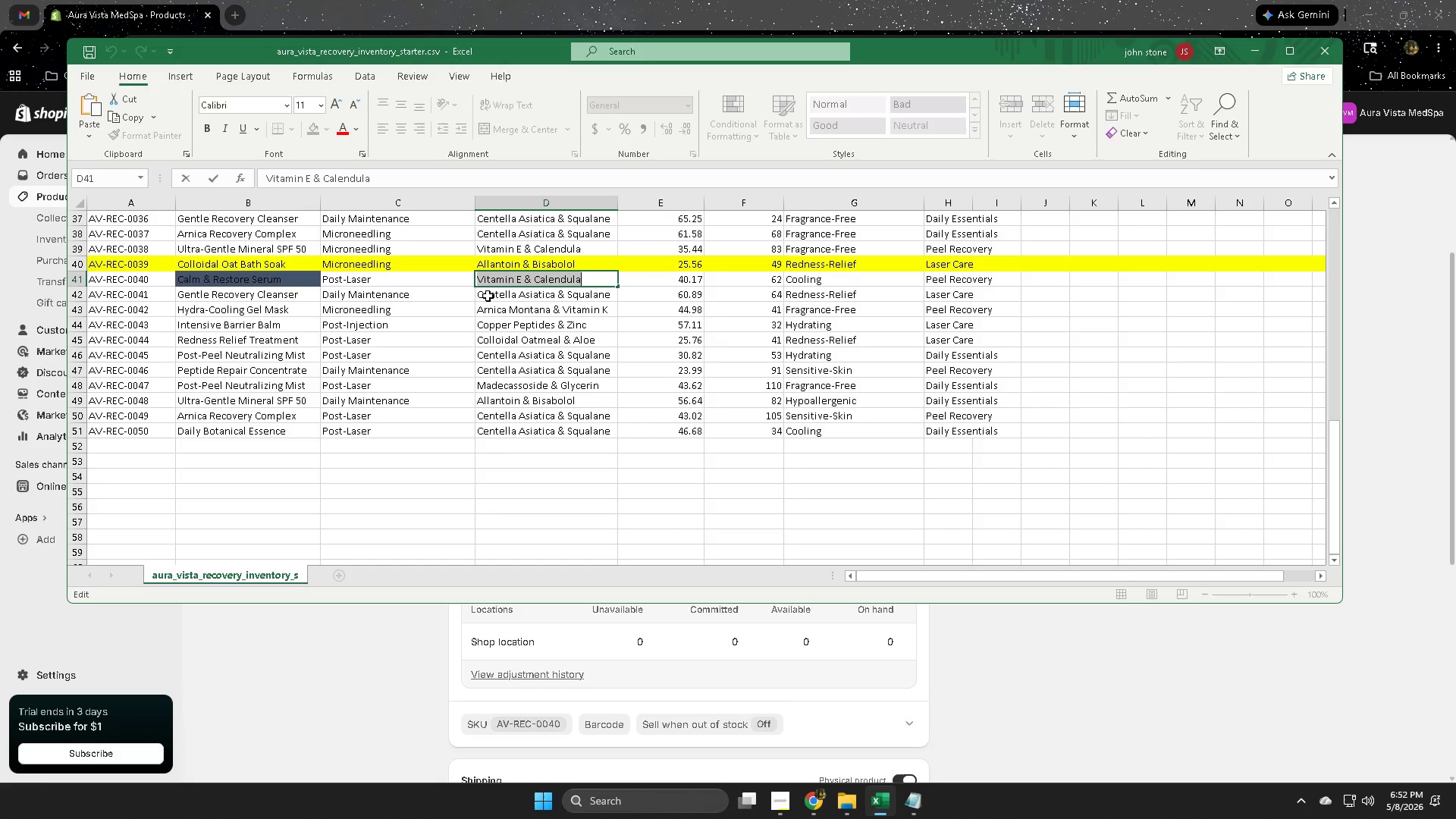 
key(Control+C)
 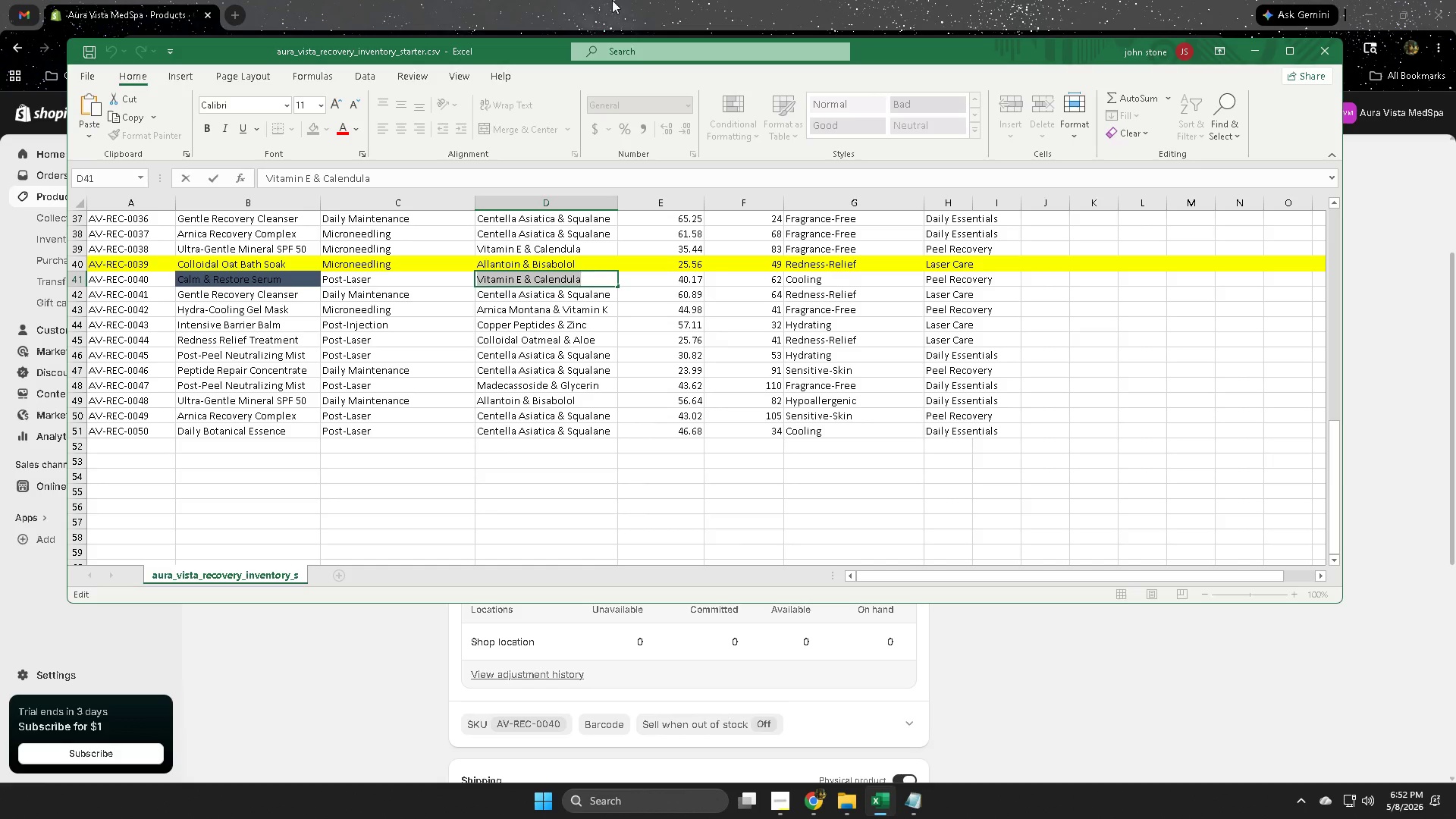 
left_click([615, 0])
 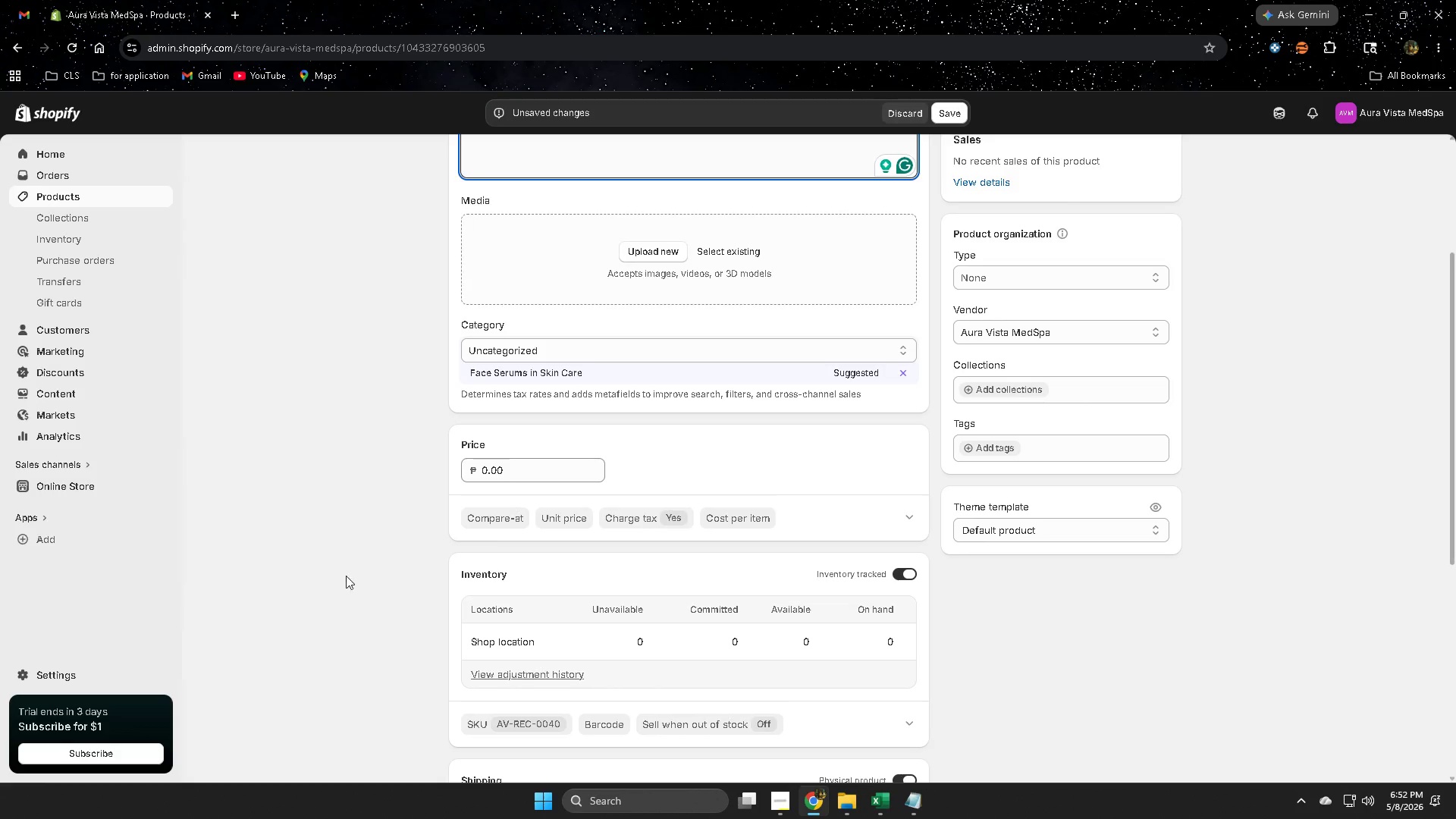 
scroll: coordinate [369, 567], scroll_direction: up, amount: 3.0
 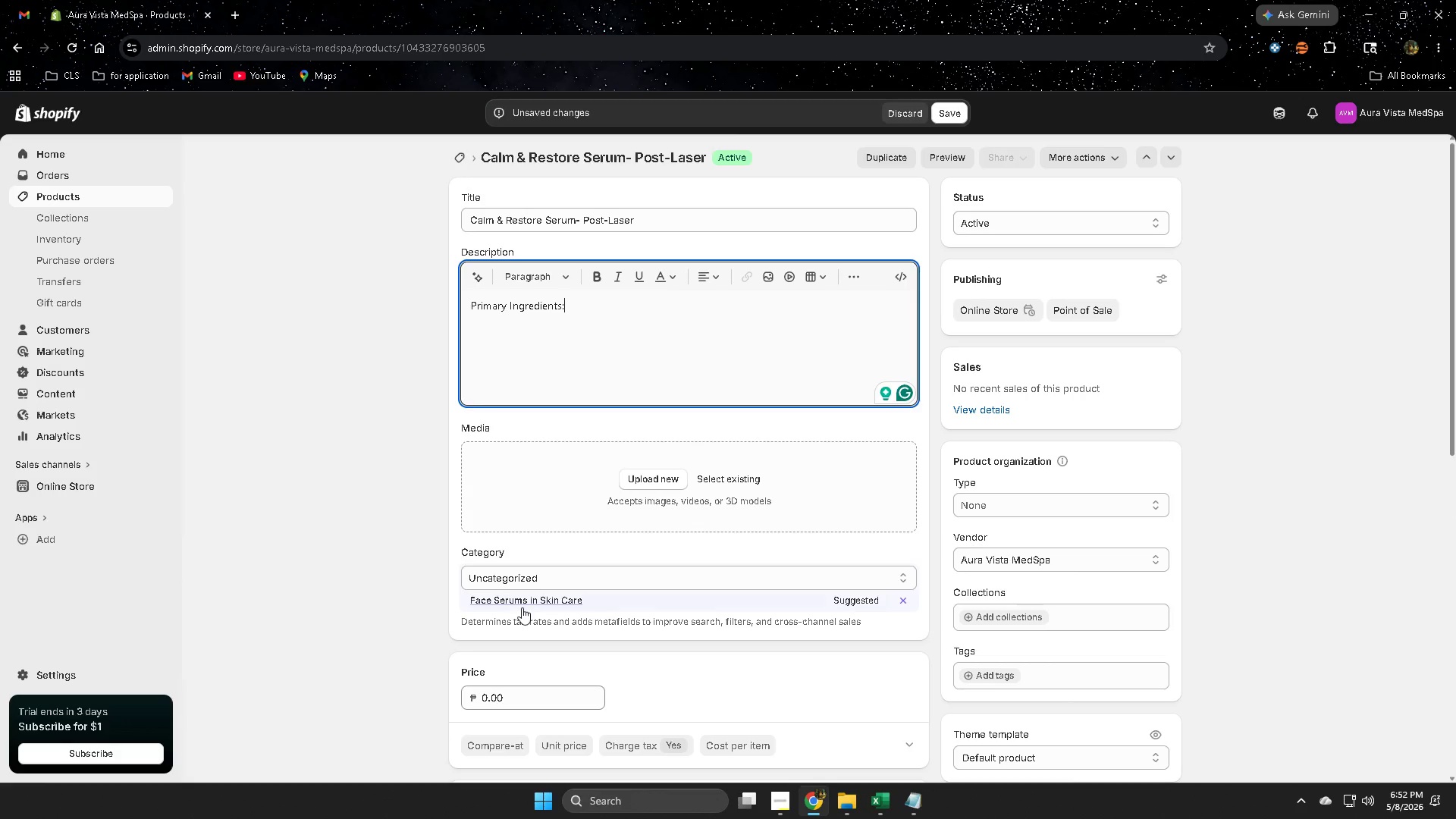 
left_click([521, 603])
 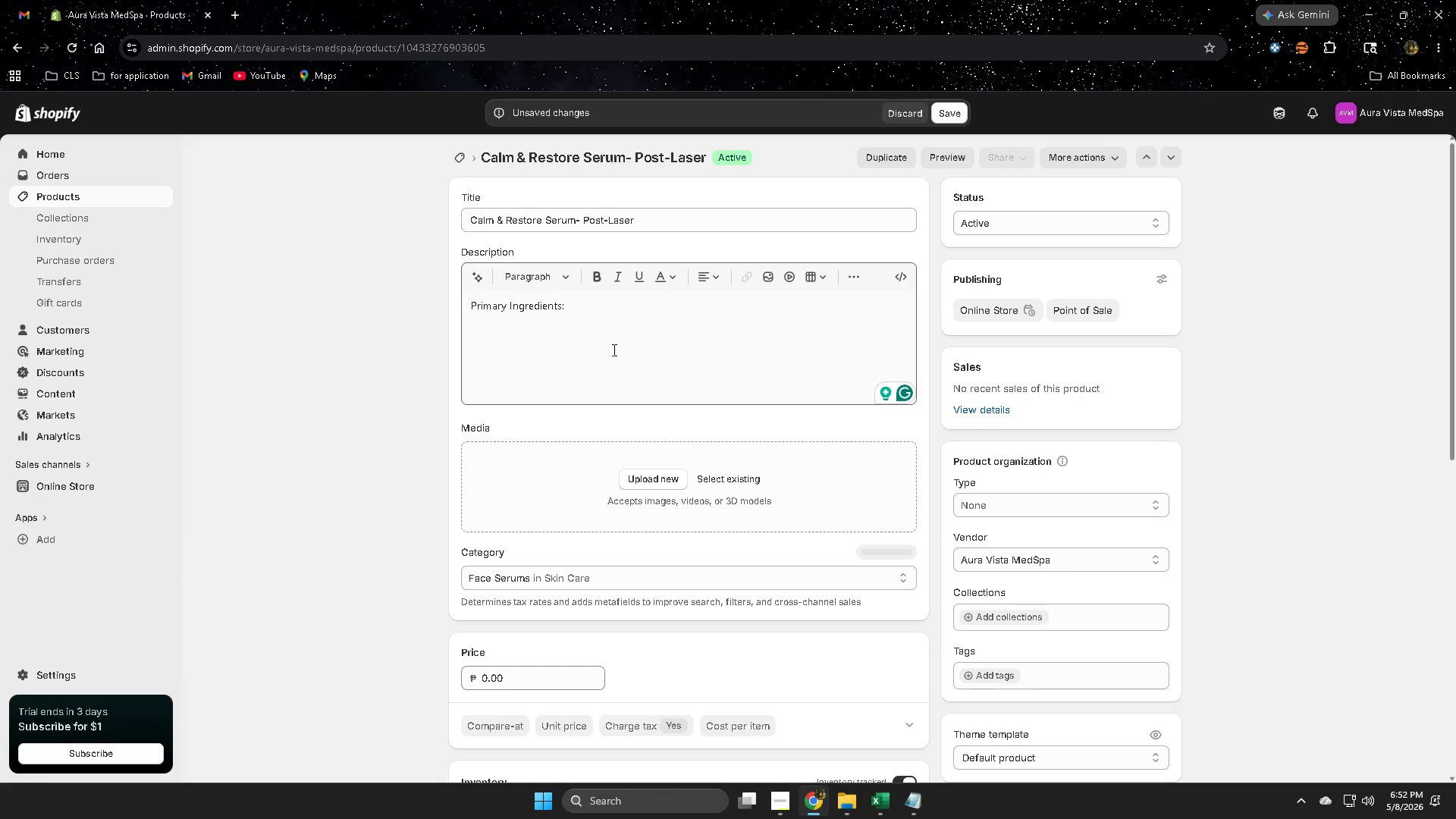 
left_click([607, 296])
 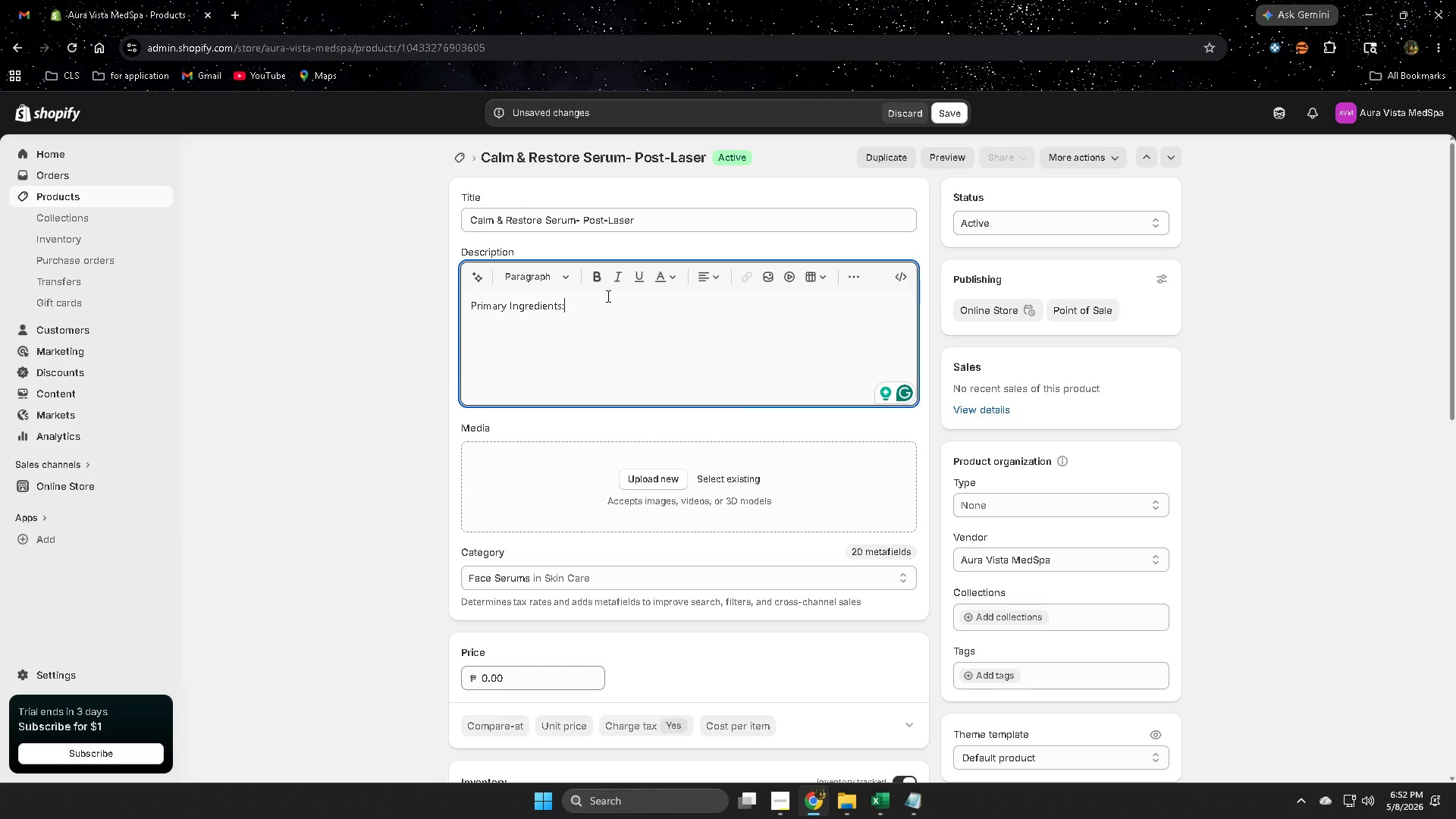 
key(Space)
 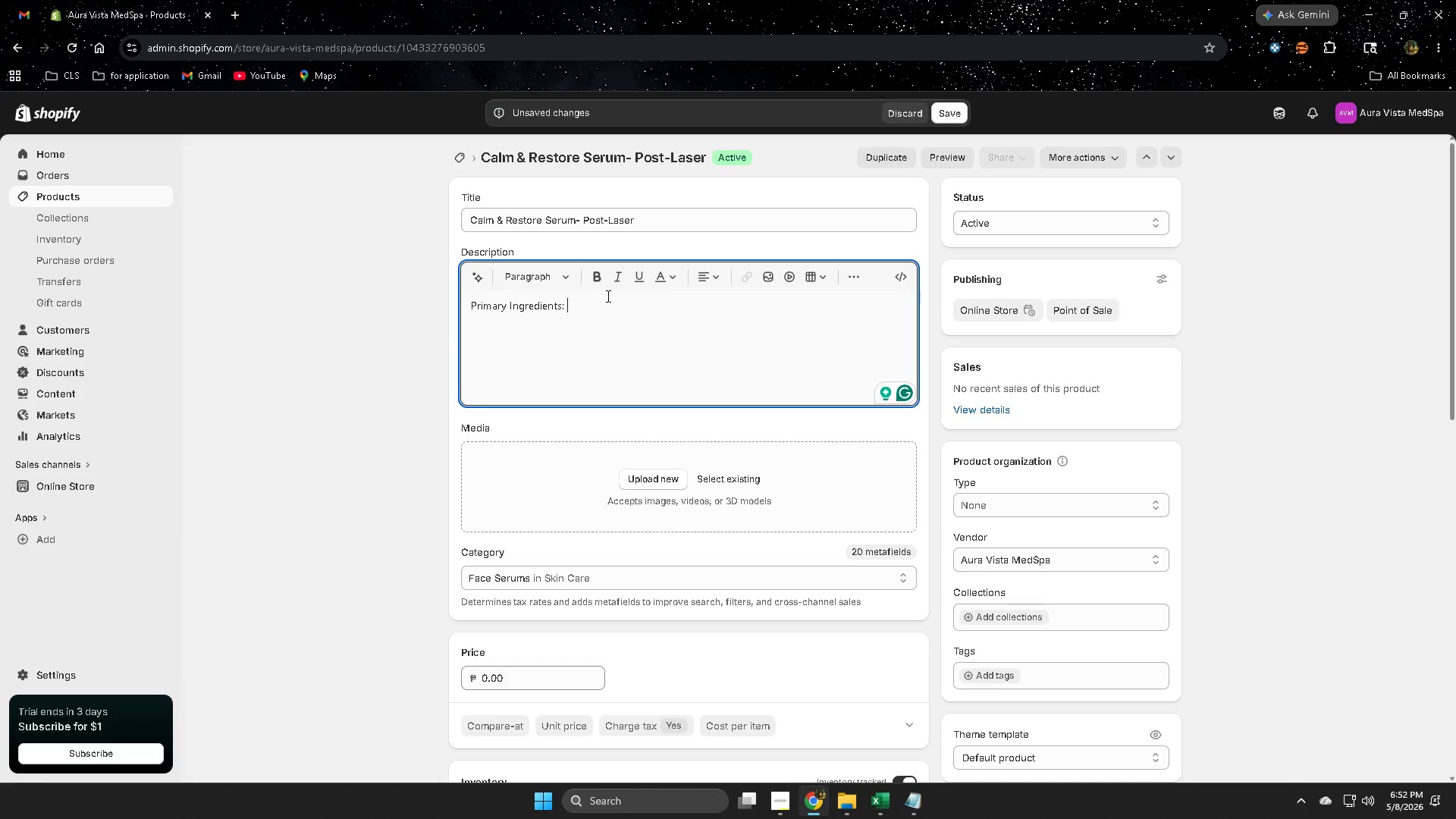 
key(Control+ControlLeft)
 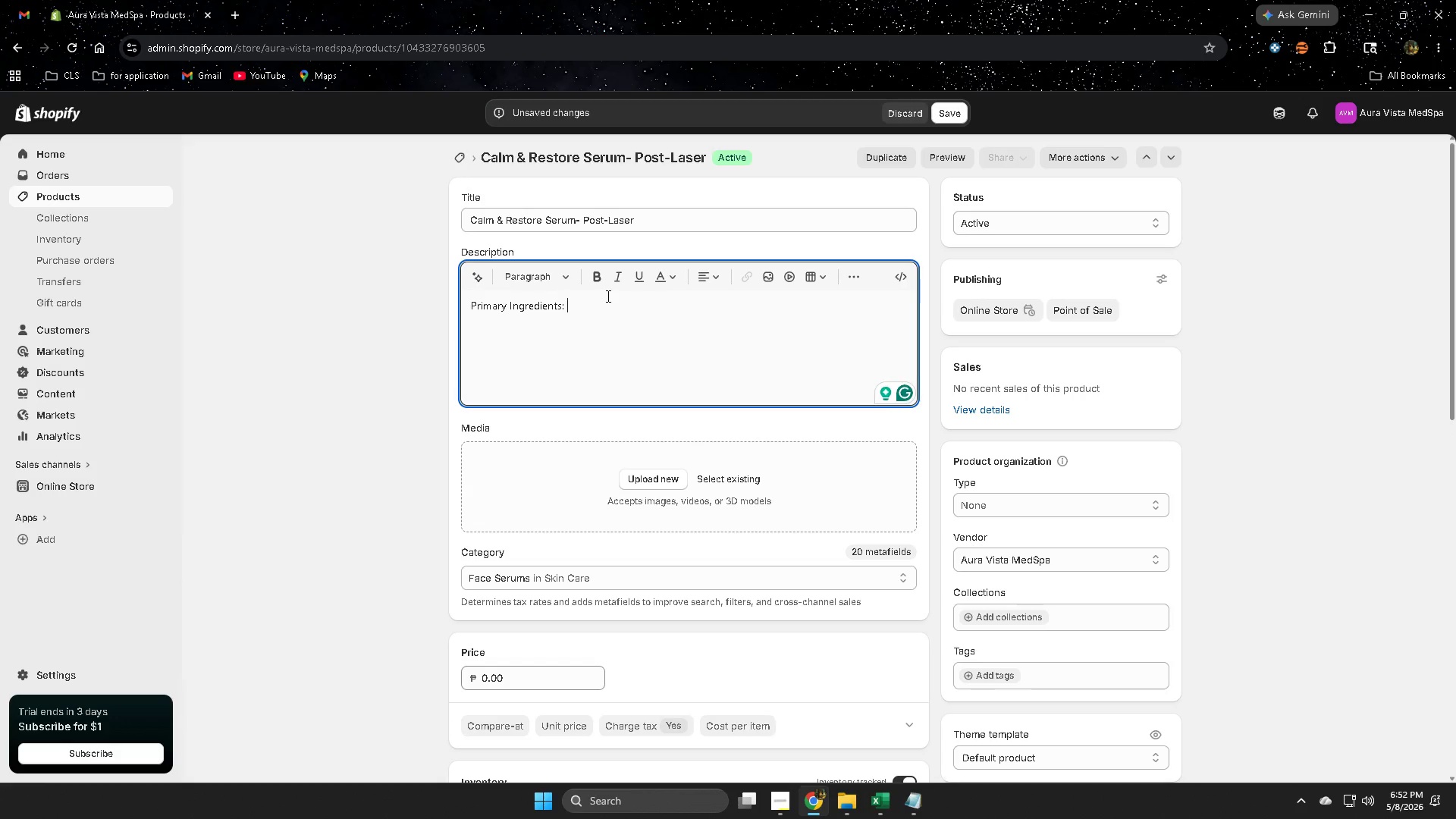 
key(Control+V)
 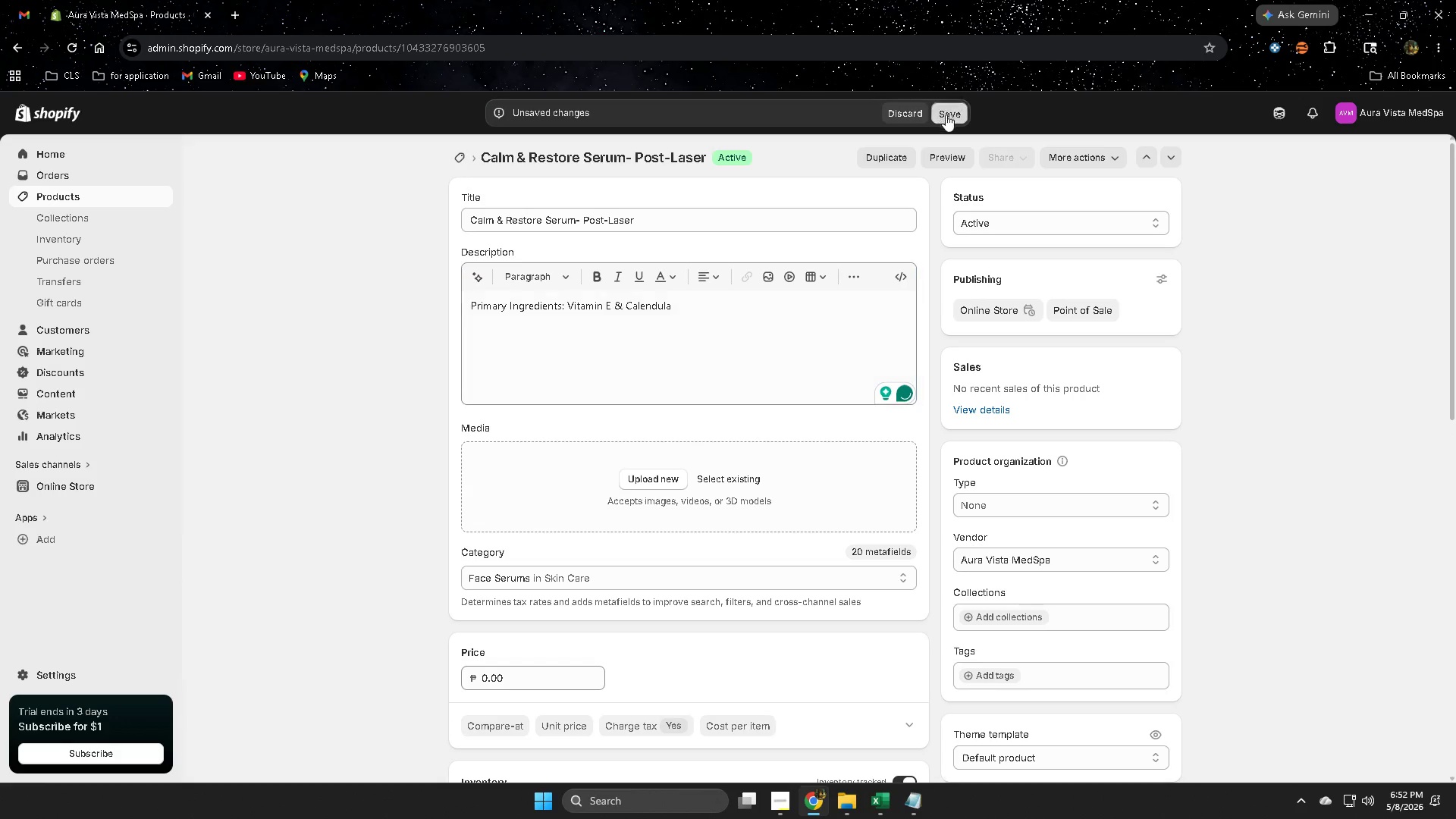 
scroll: coordinate [824, 576], scroll_direction: down, amount: 5.0
 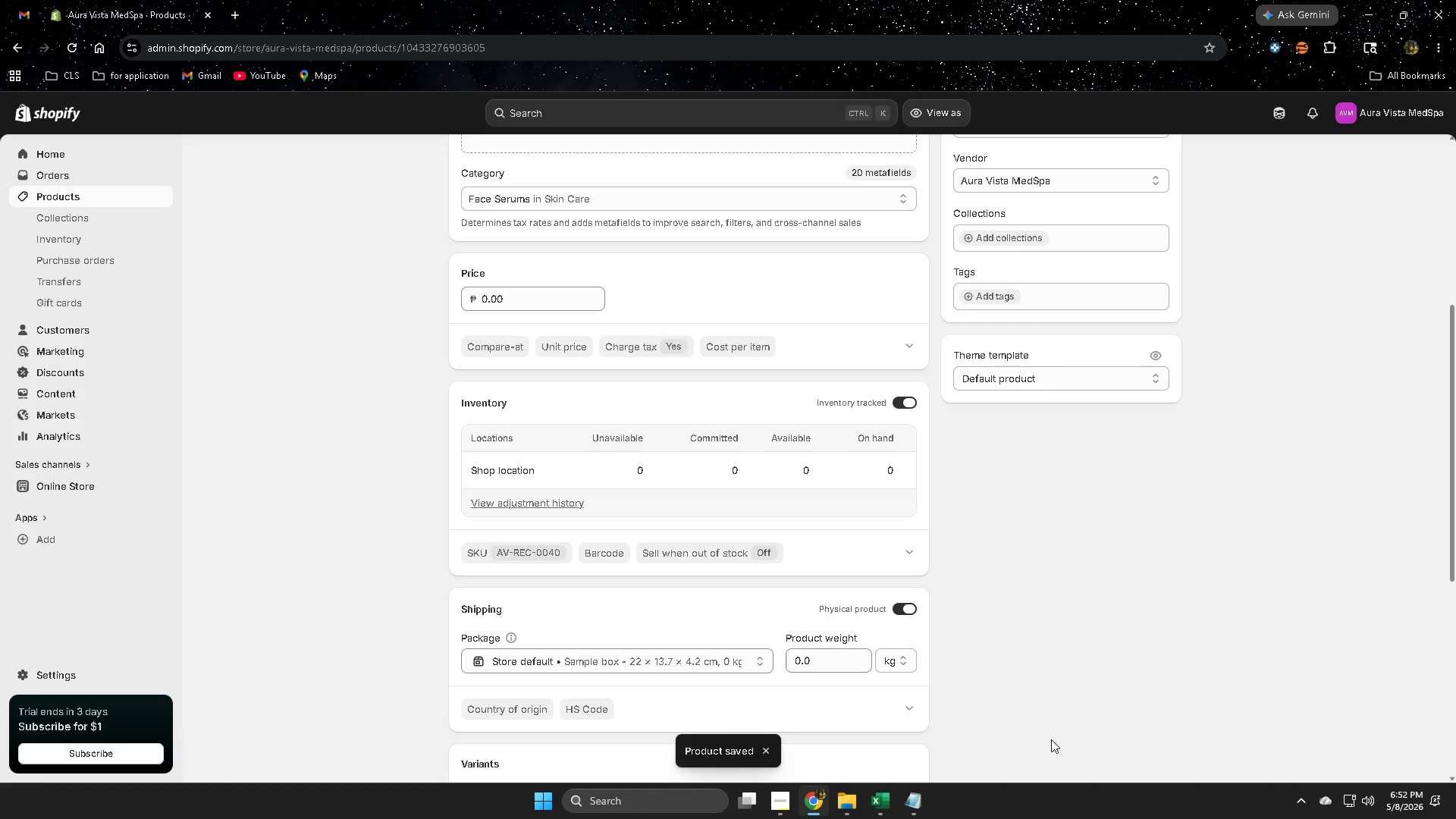 
left_click([100, 195])
 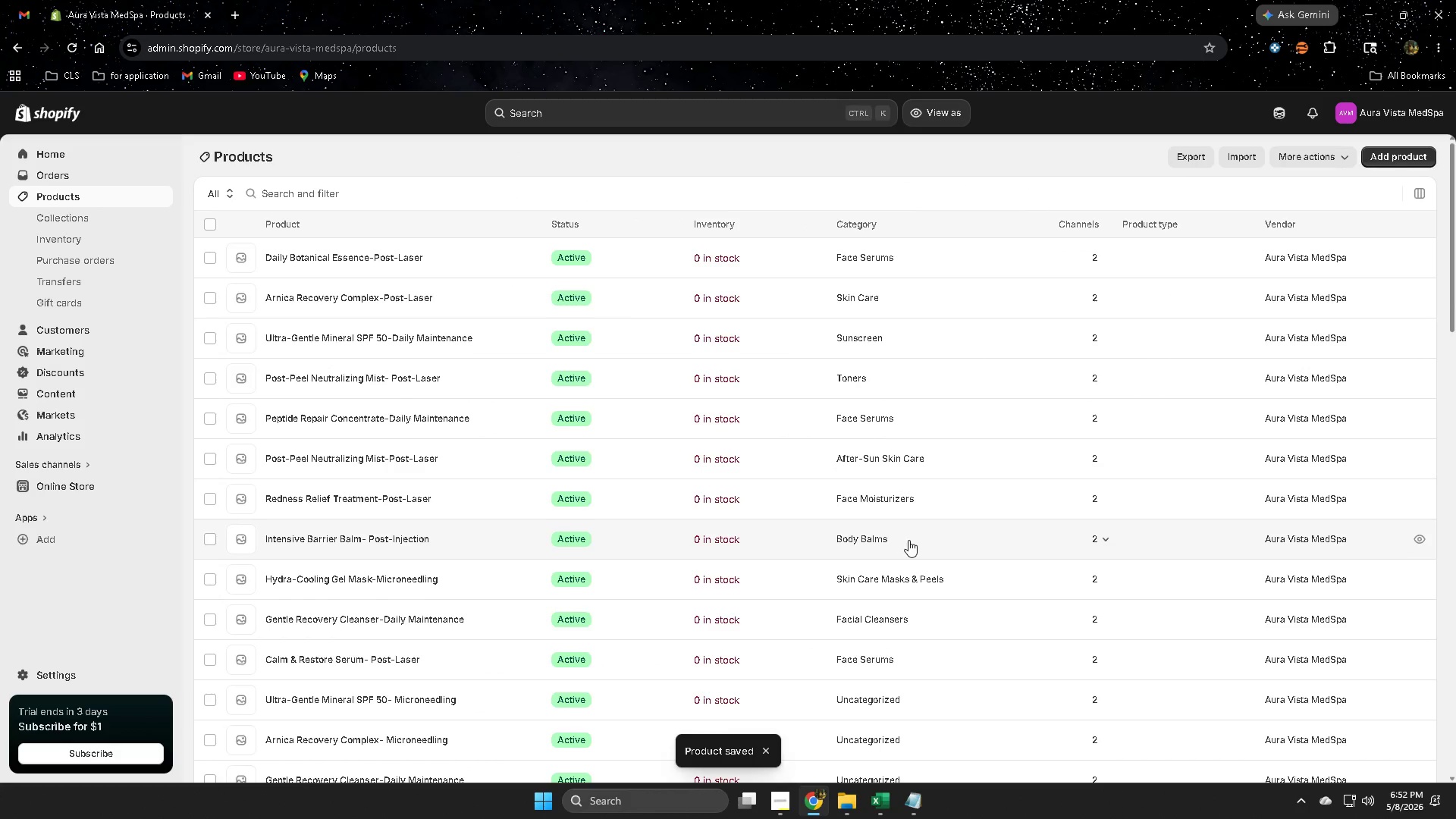 
scroll: coordinate [932, 548], scroll_direction: down, amount: 2.0
 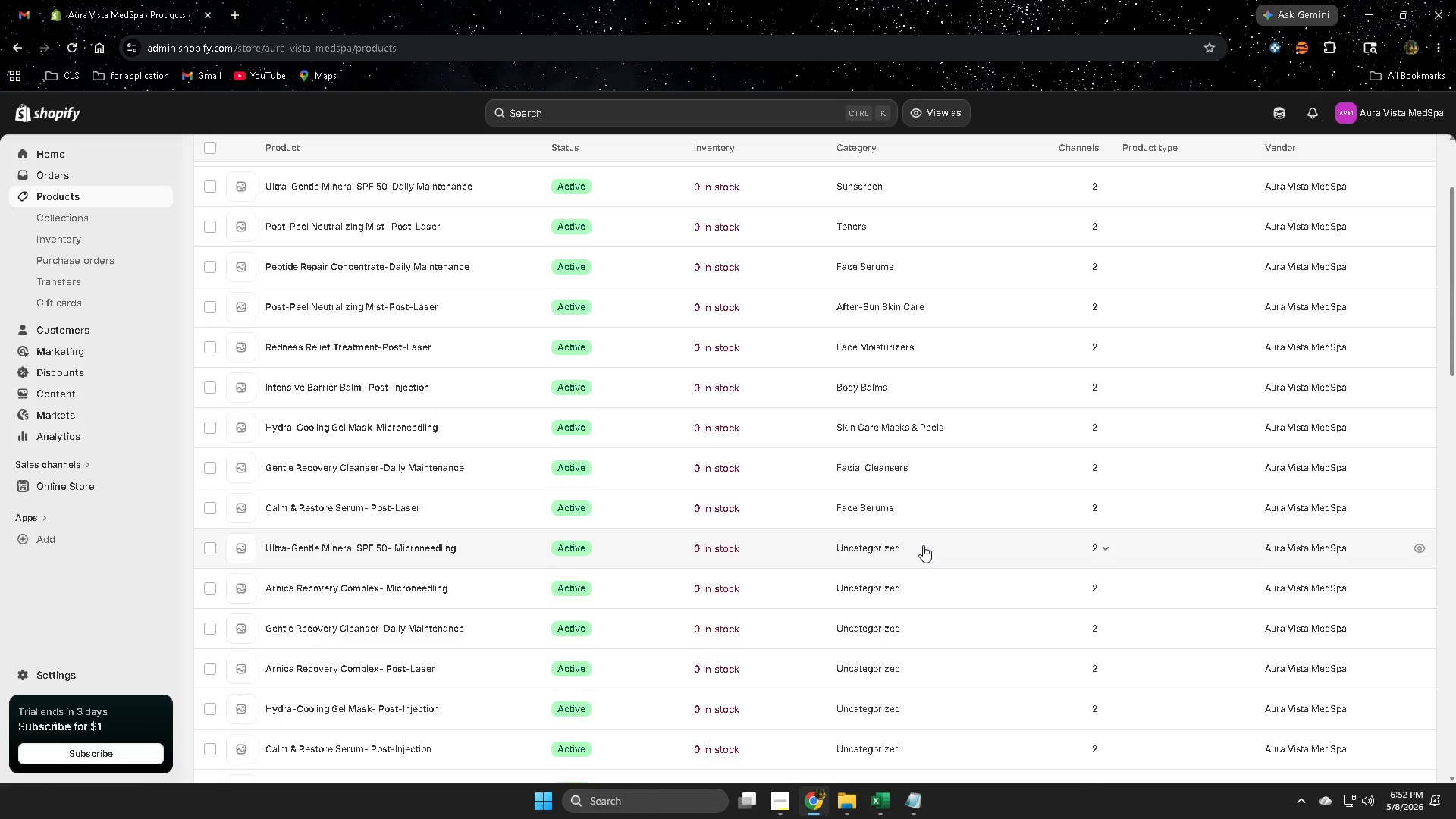 
left_click([923, 545])
 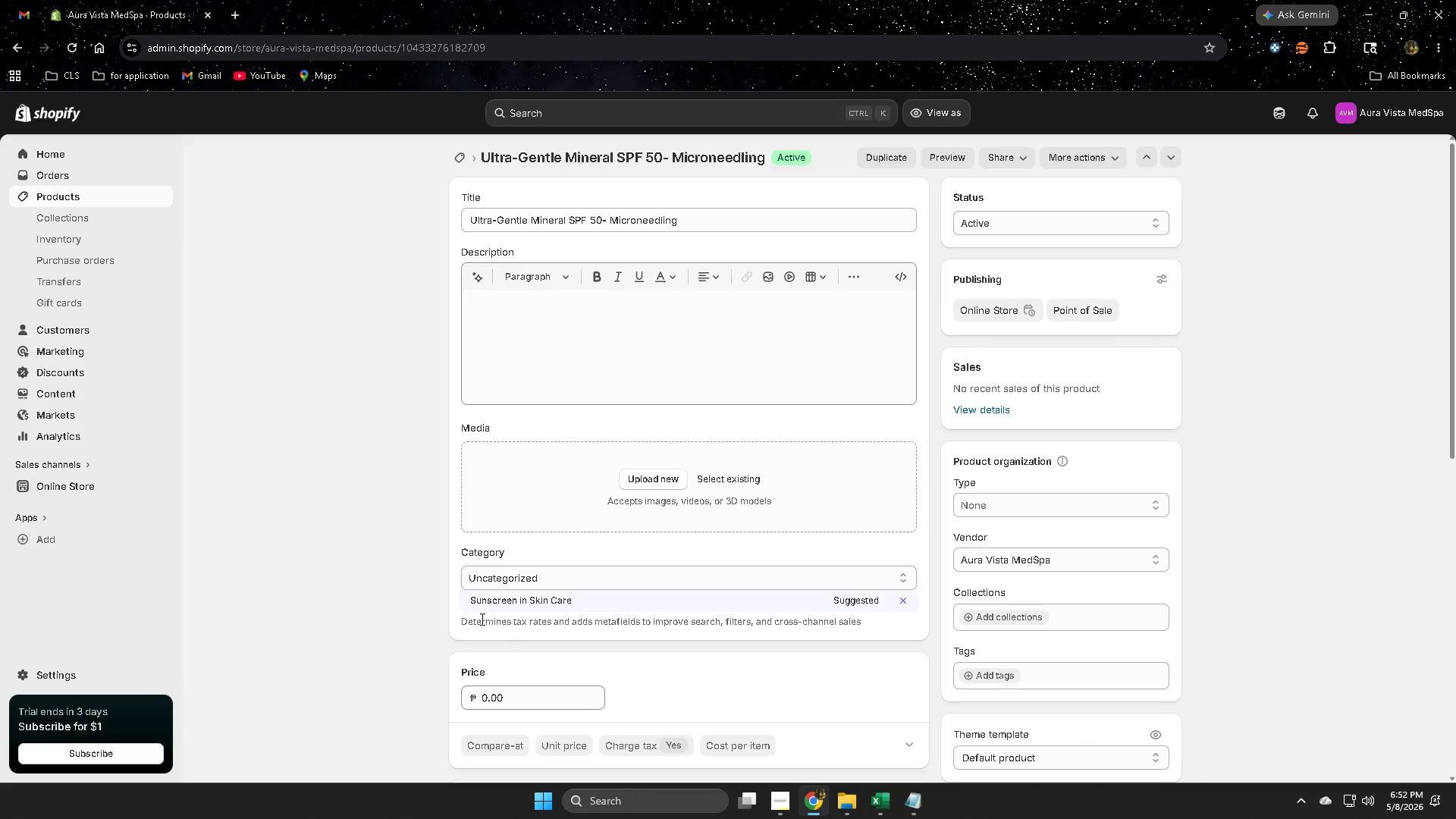 
left_click([882, 796])
 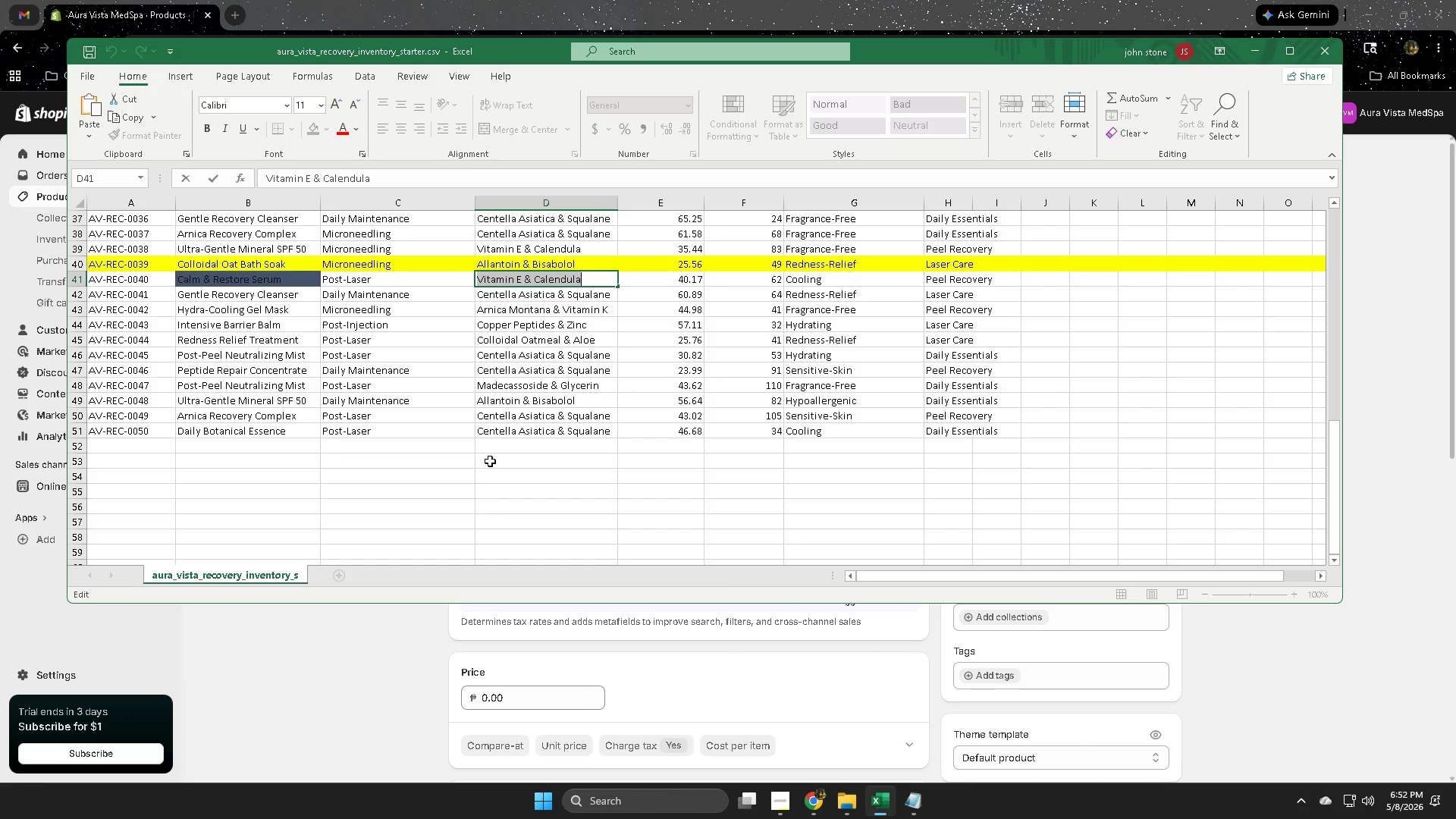 
left_click([916, 0])
 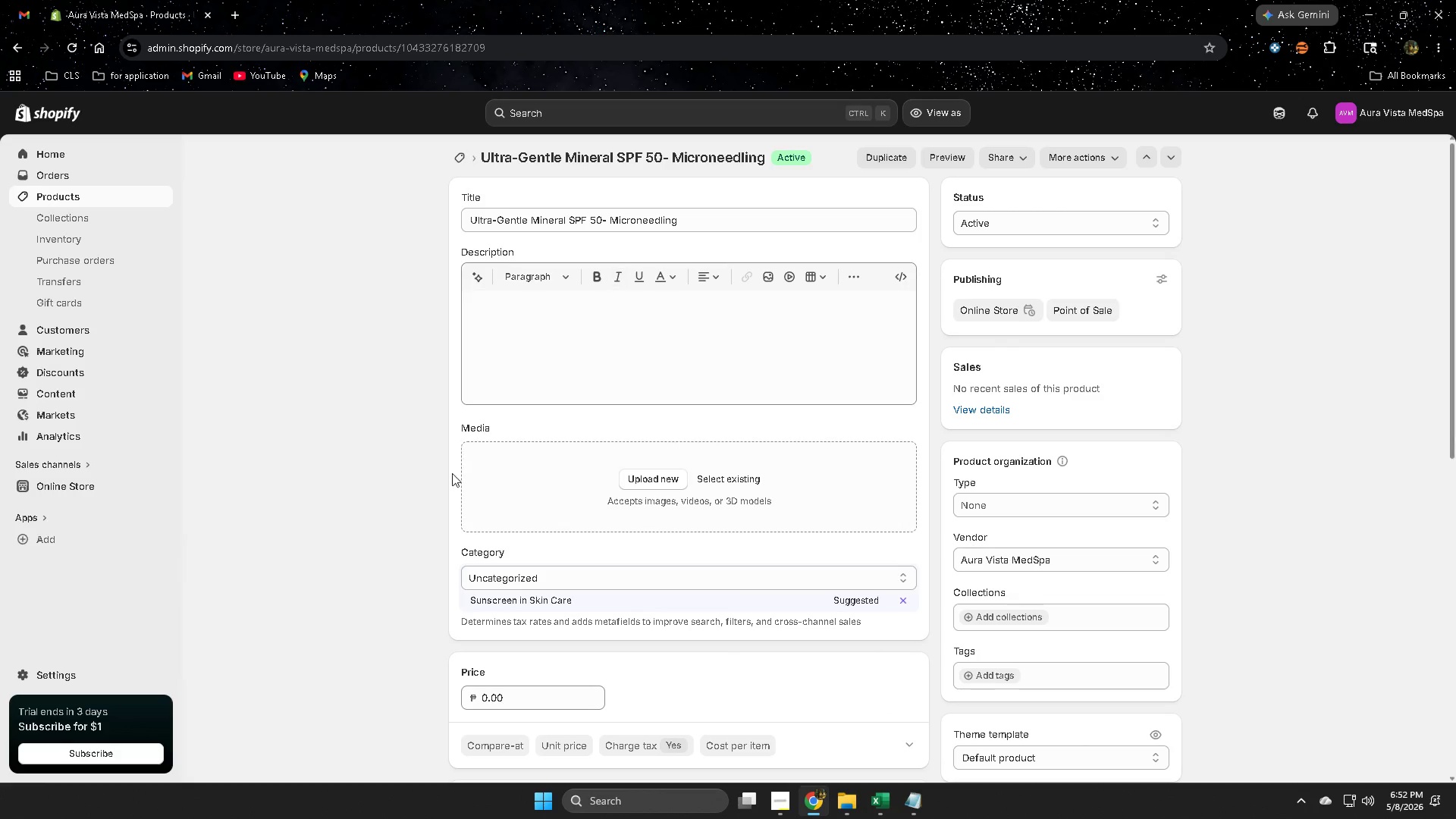 
scroll: coordinate [427, 479], scroll_direction: down, amount: 6.0
 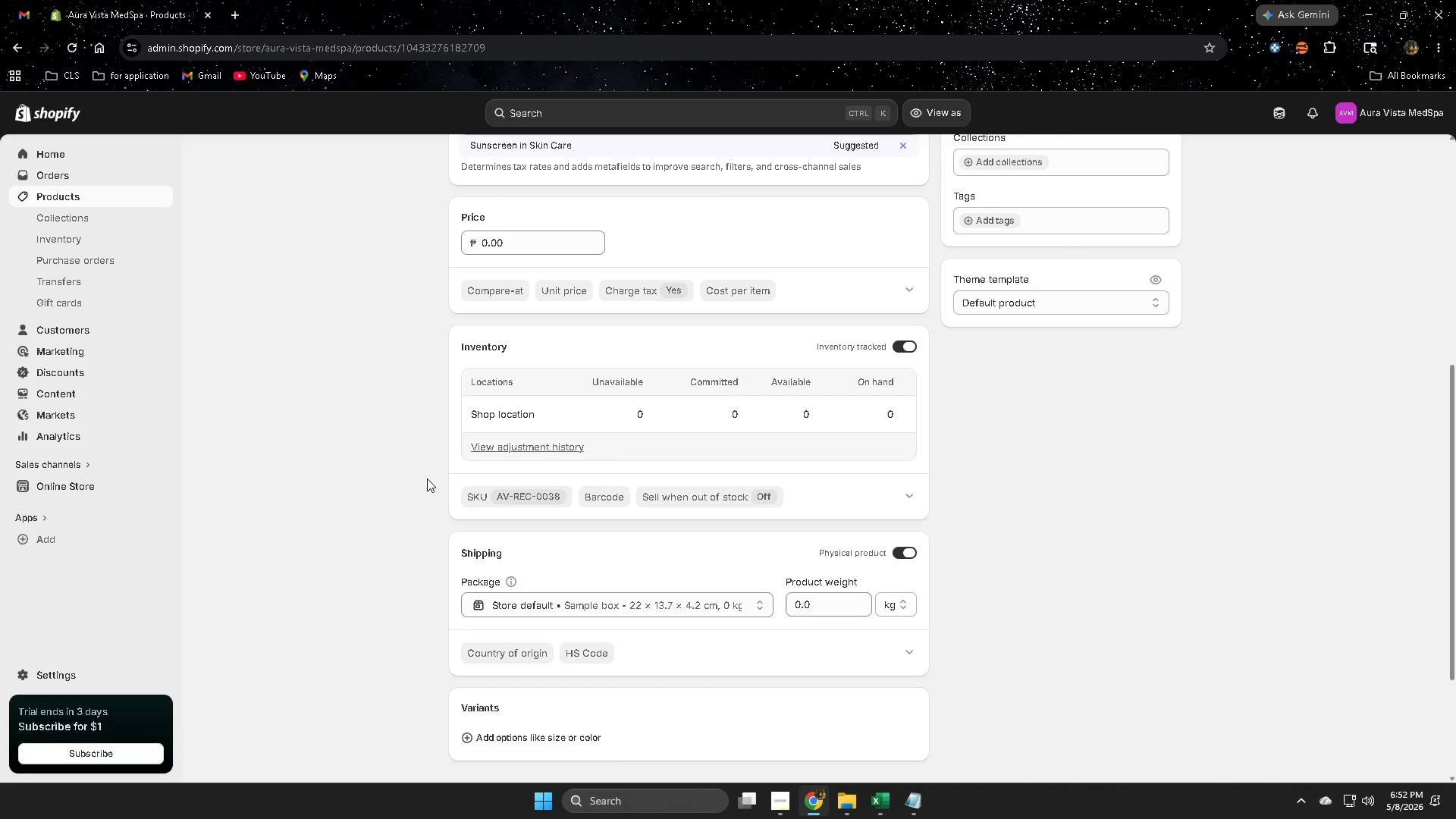 
scroll: coordinate [427, 479], scroll_direction: up, amount: 5.0
 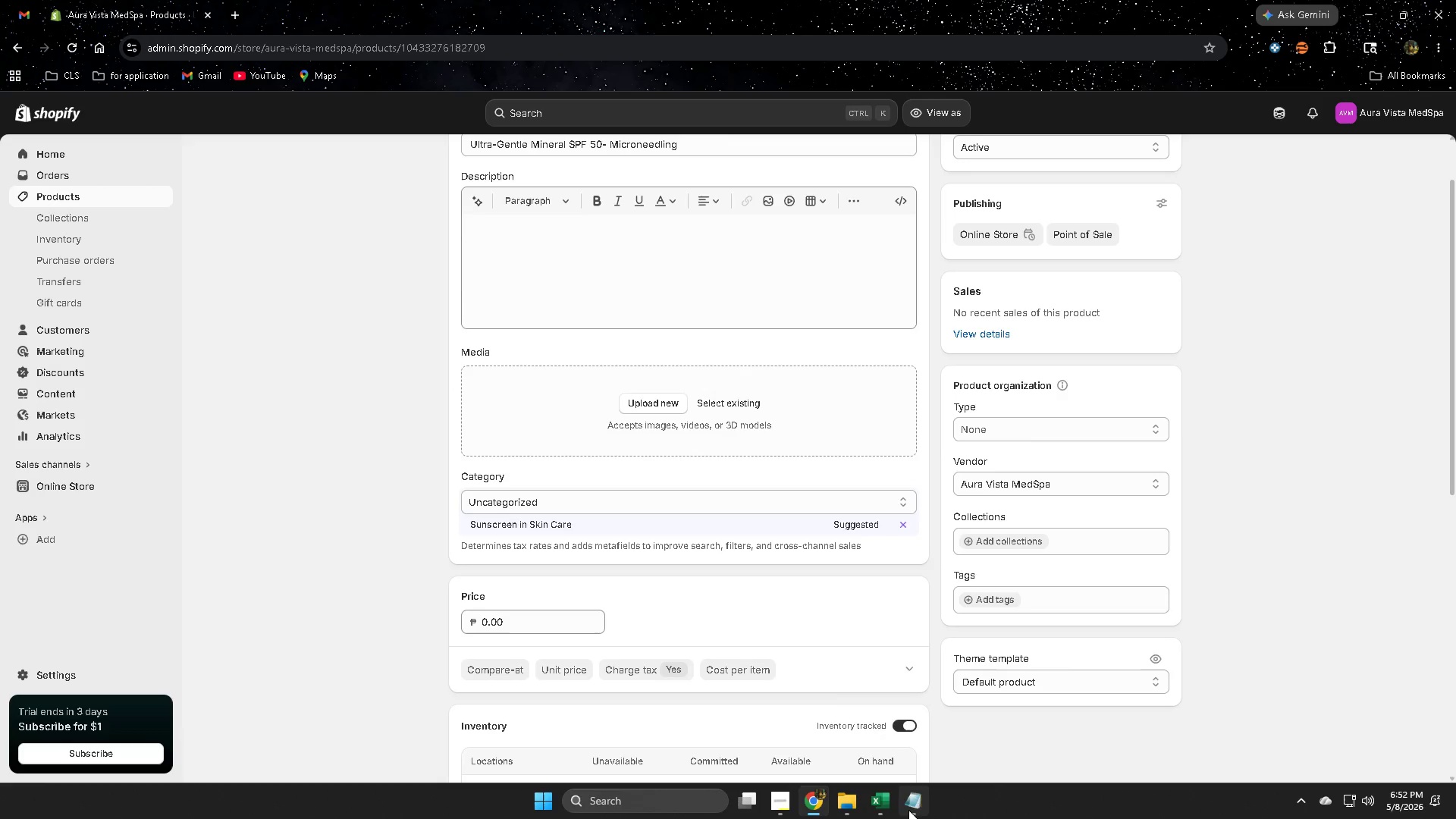 
left_click([894, 808])
 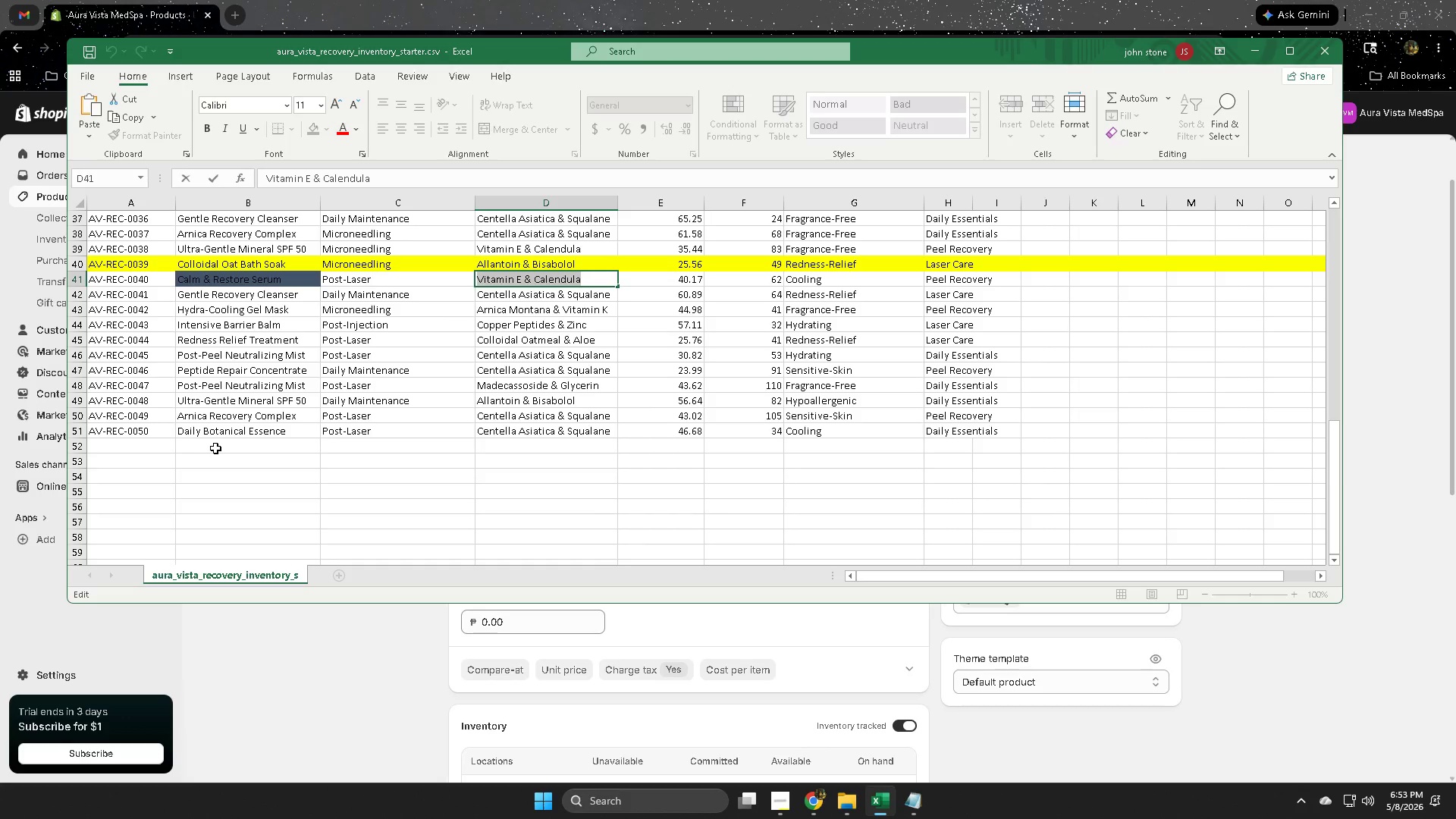 
scroll: coordinate [215, 448], scroll_direction: up, amount: 1.0
 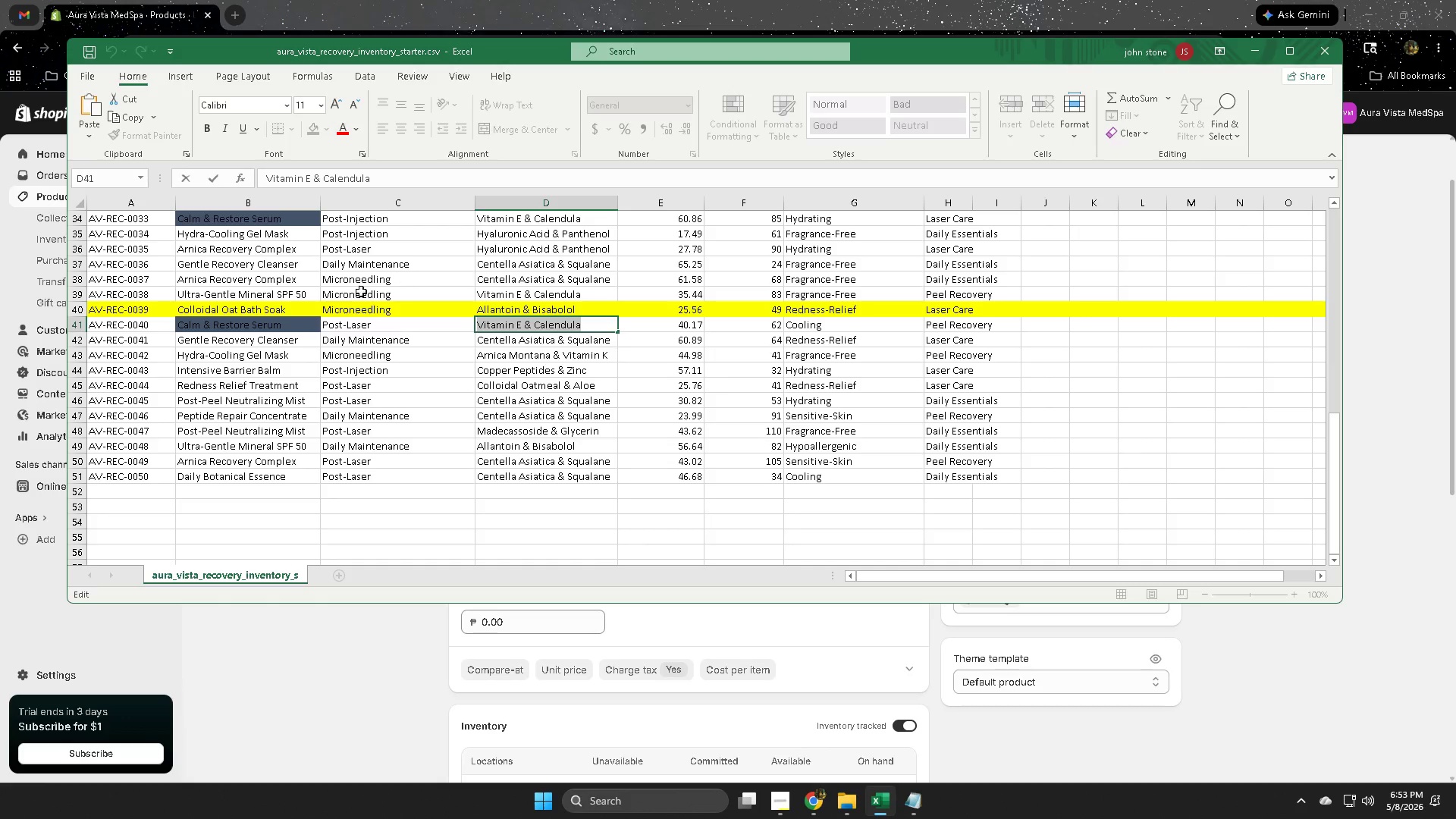 
wait(5.94)
 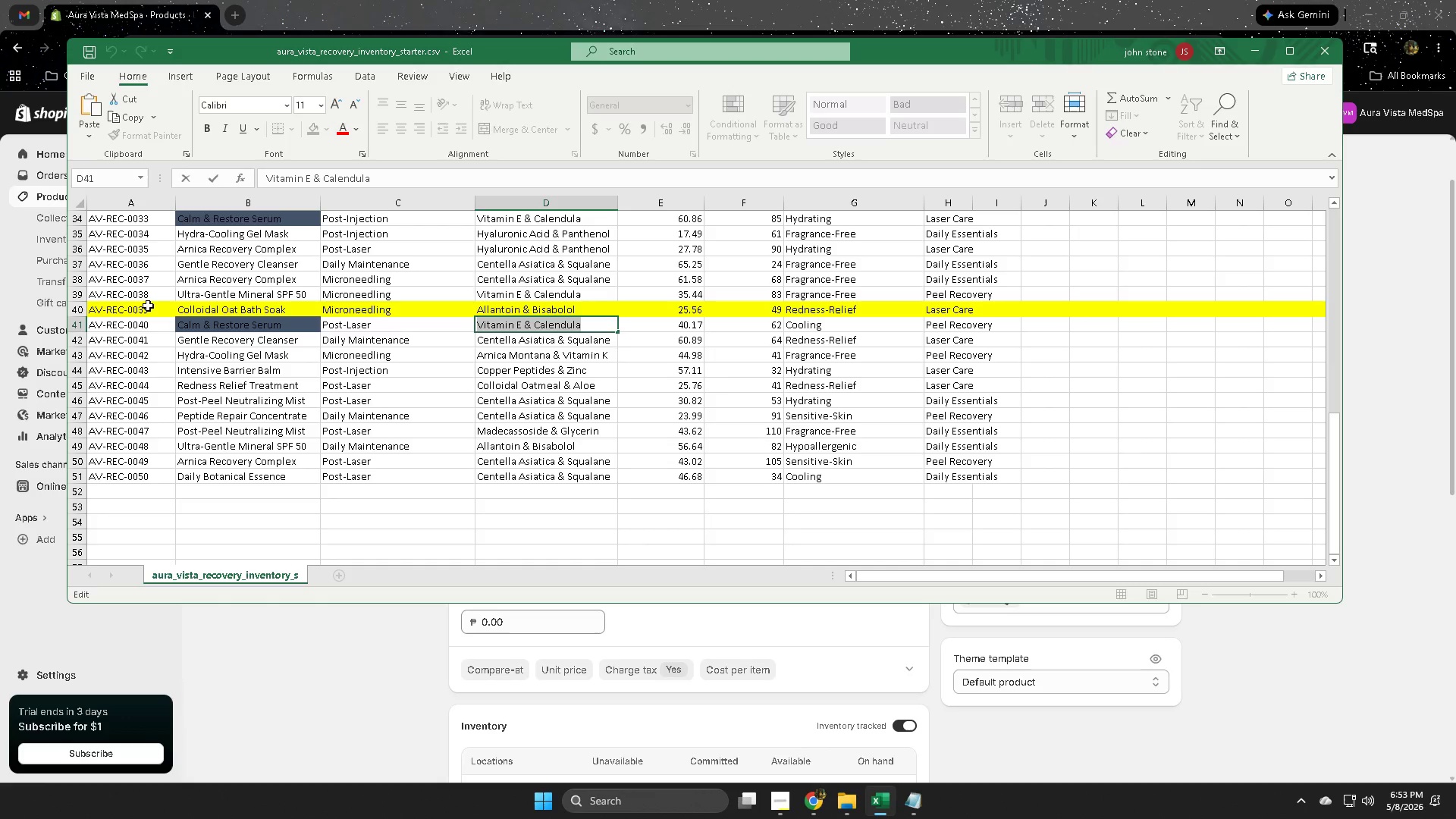 
double_click([529, 296])
 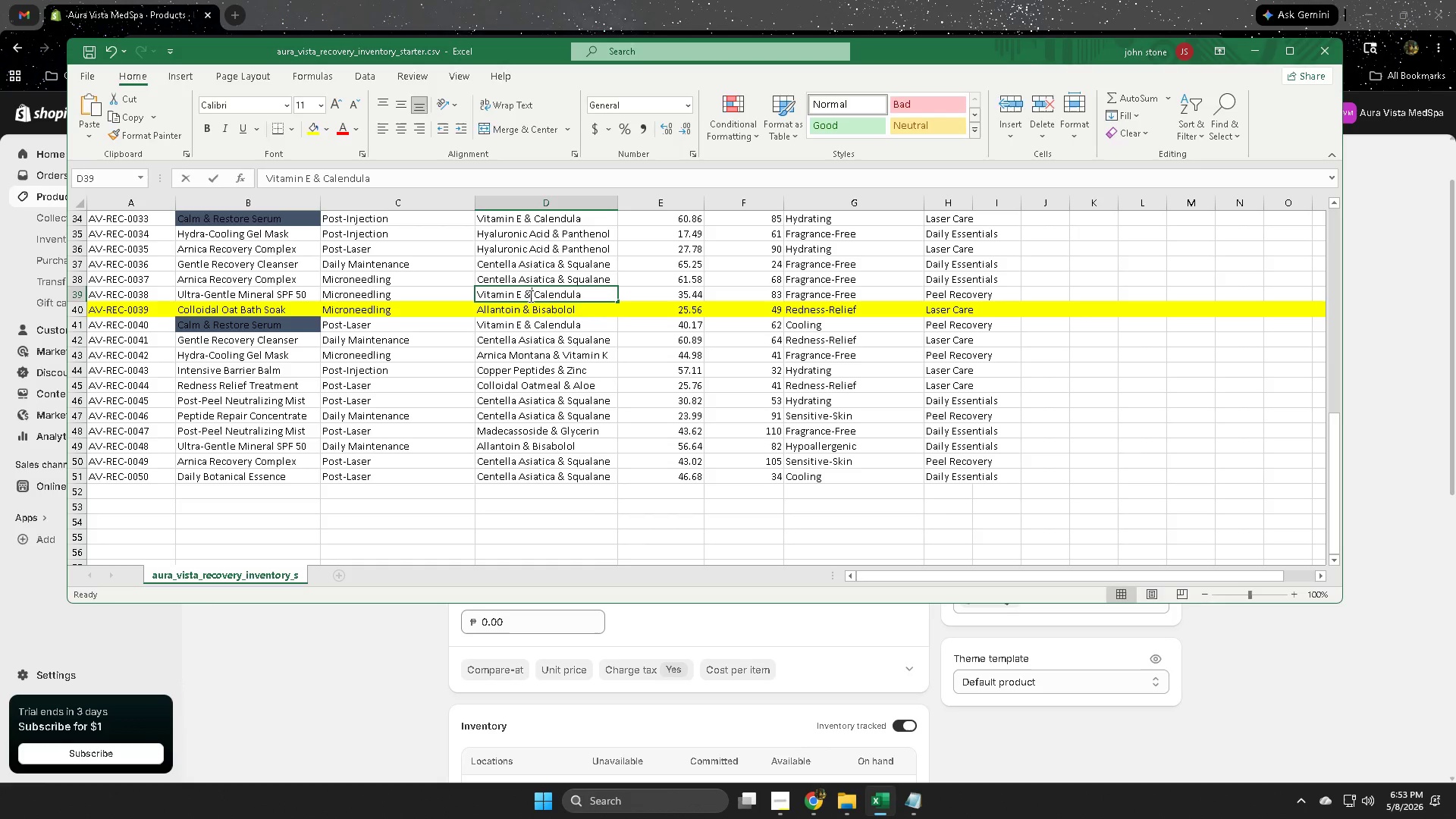 
triple_click([529, 296])
 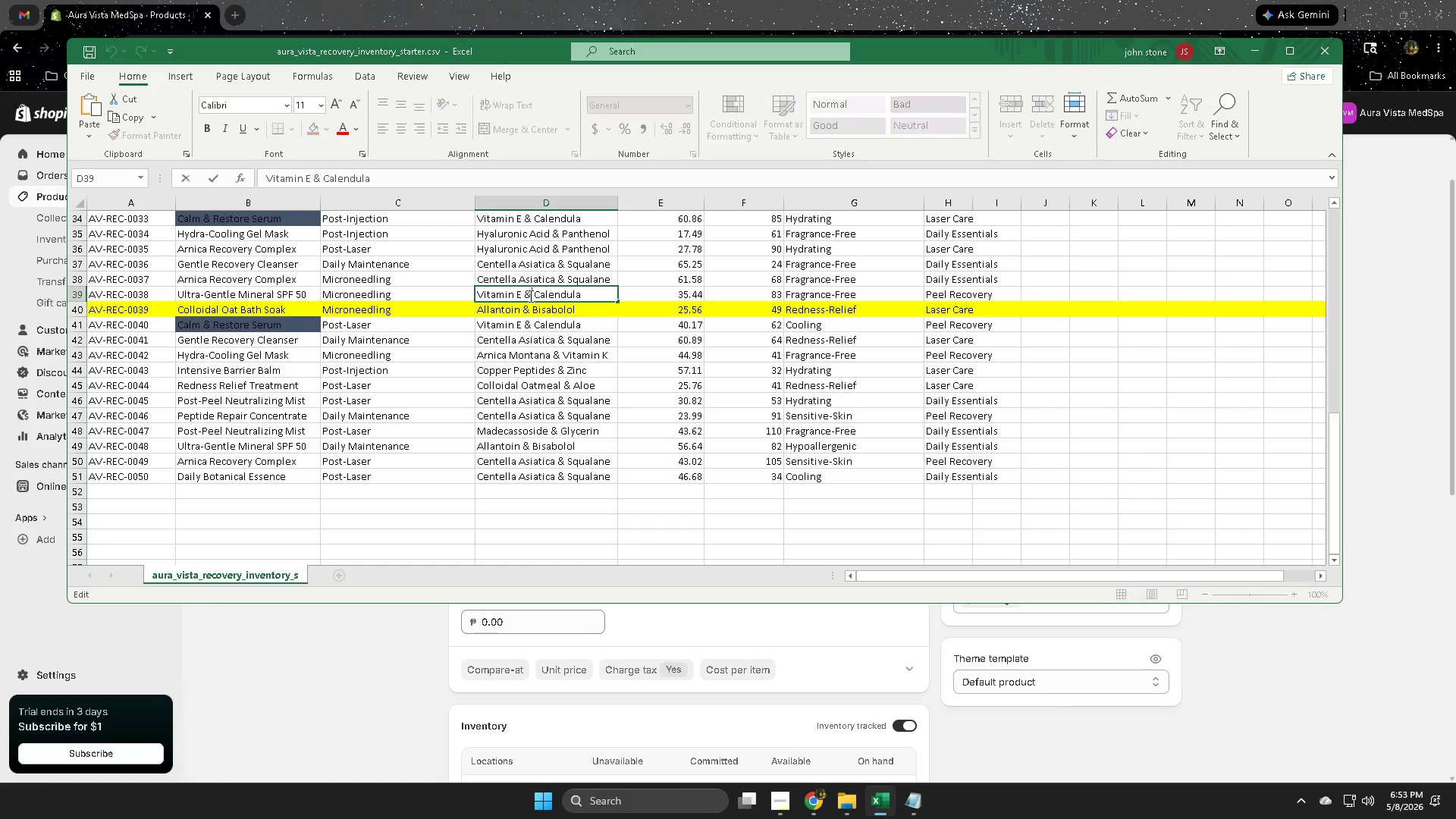 
triple_click([529, 296])
 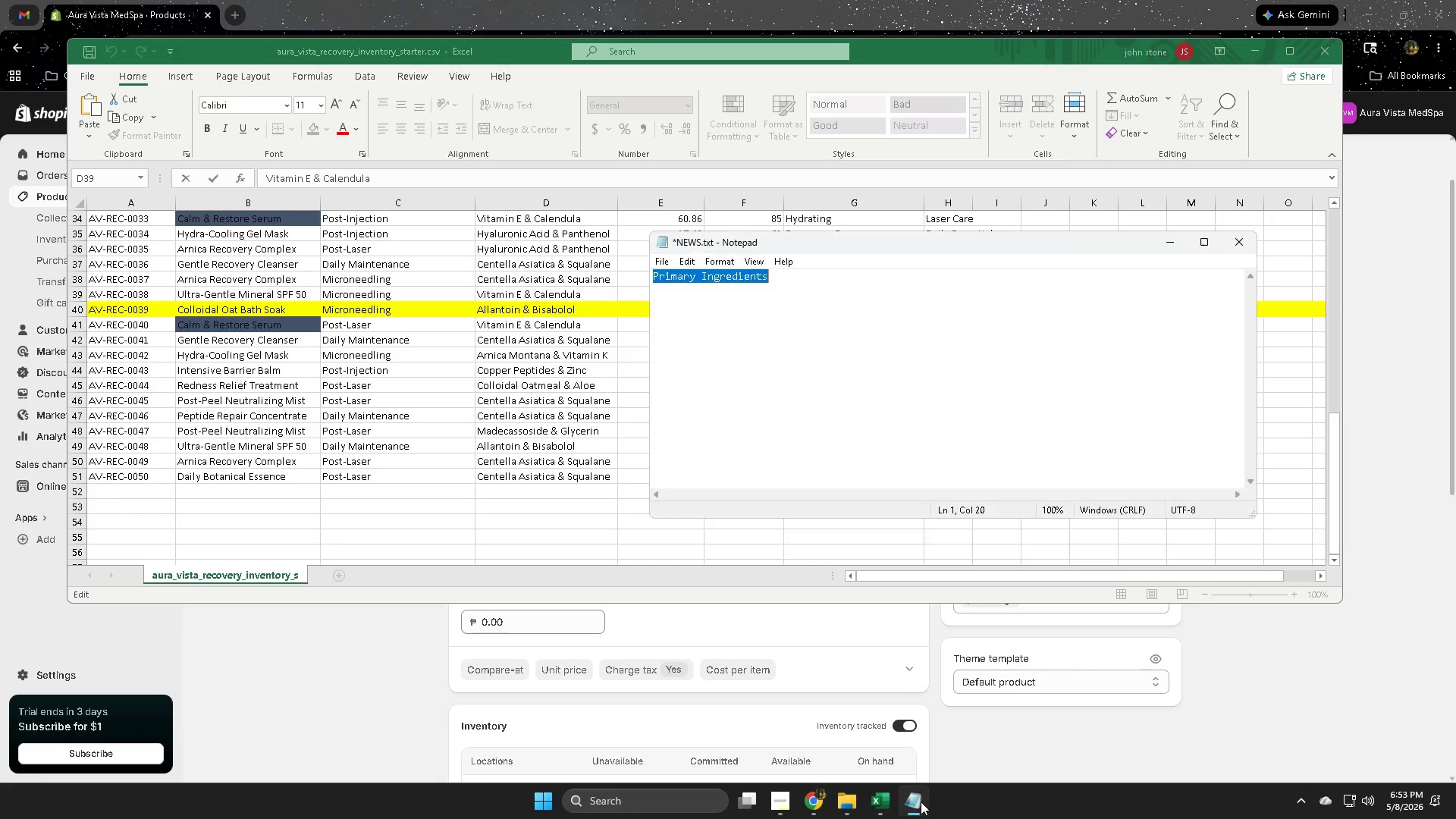 
key(Control+ControlLeft)
 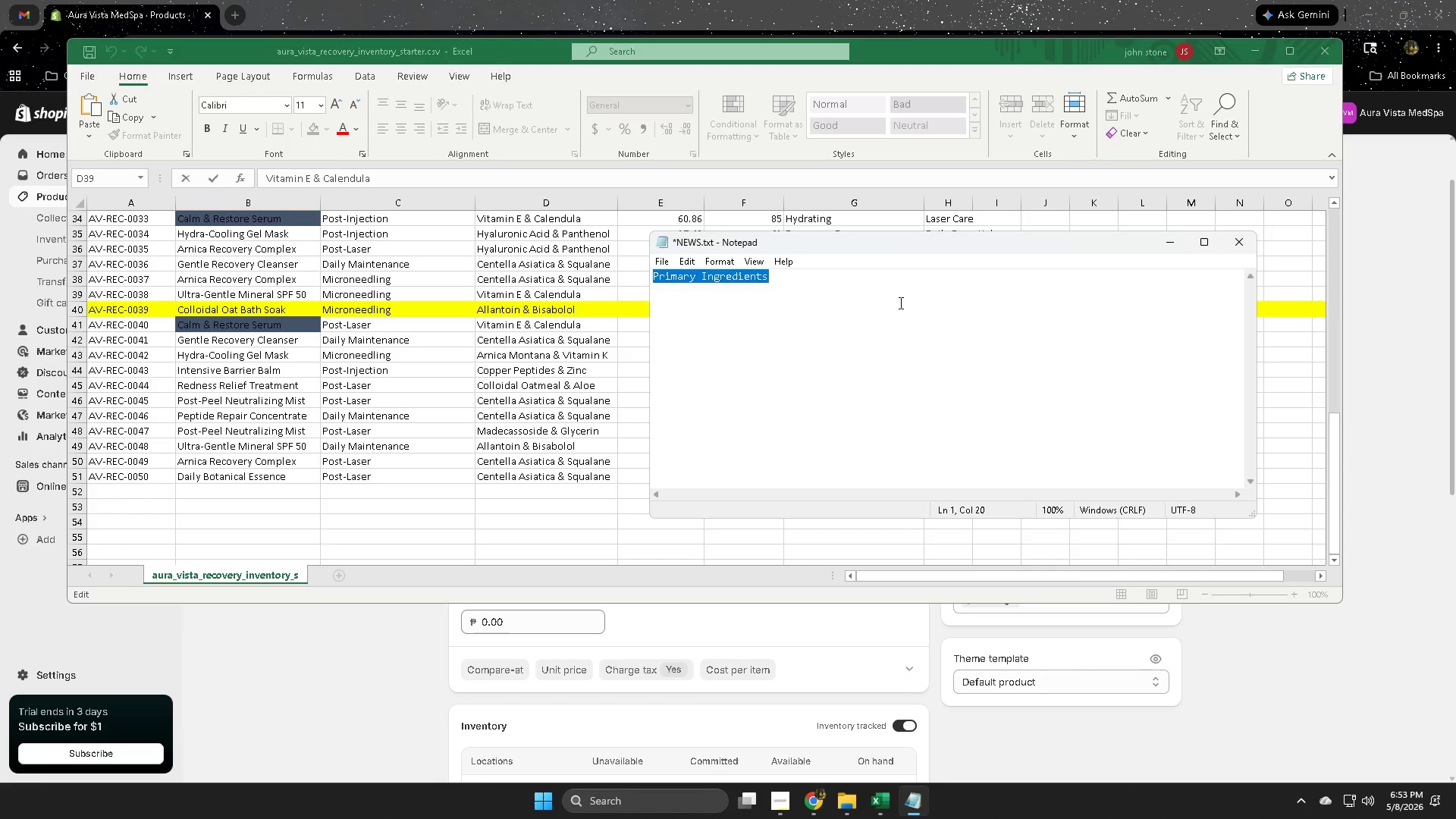 
key(Control+C)
 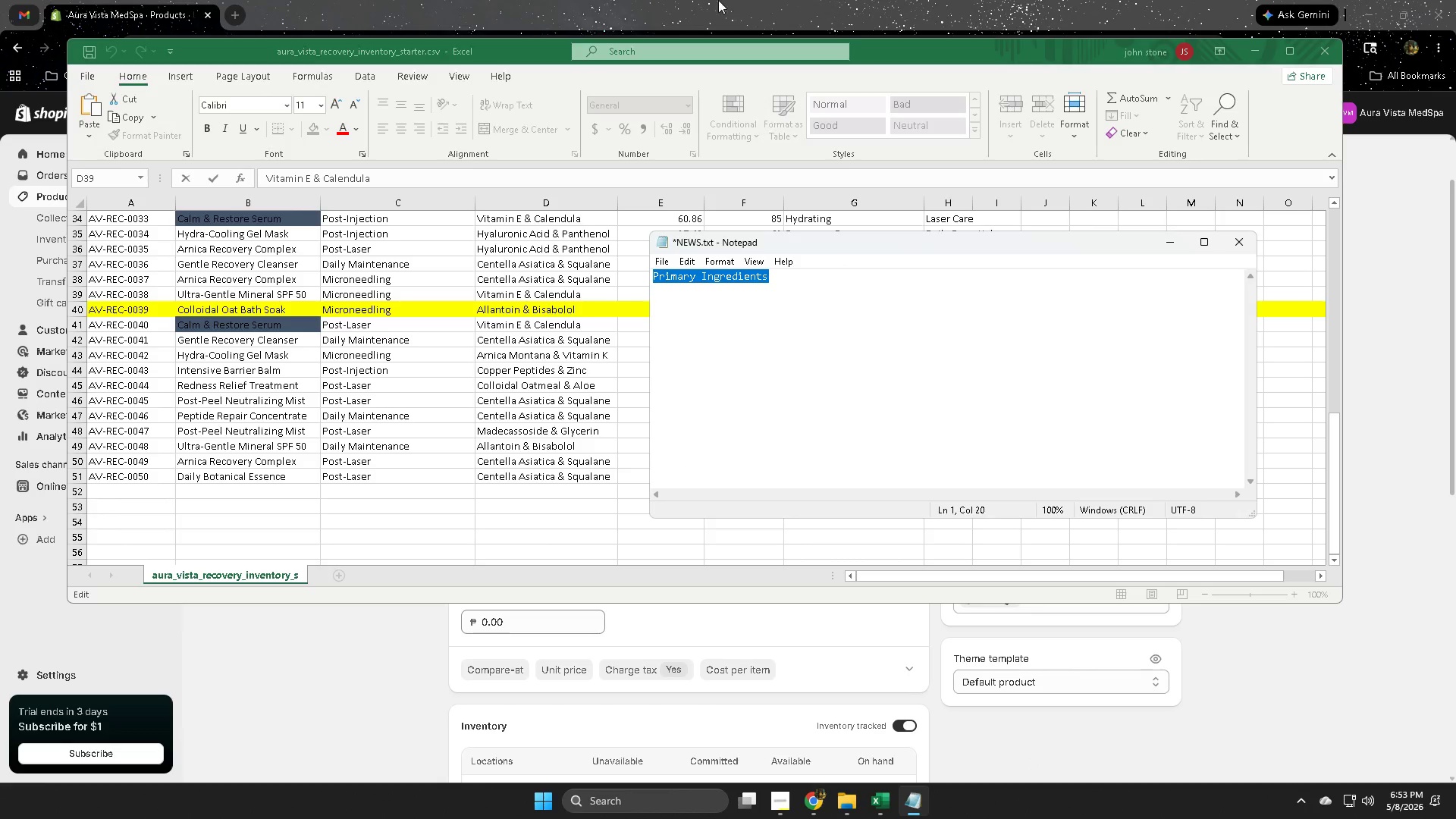 
left_click([721, 0])
 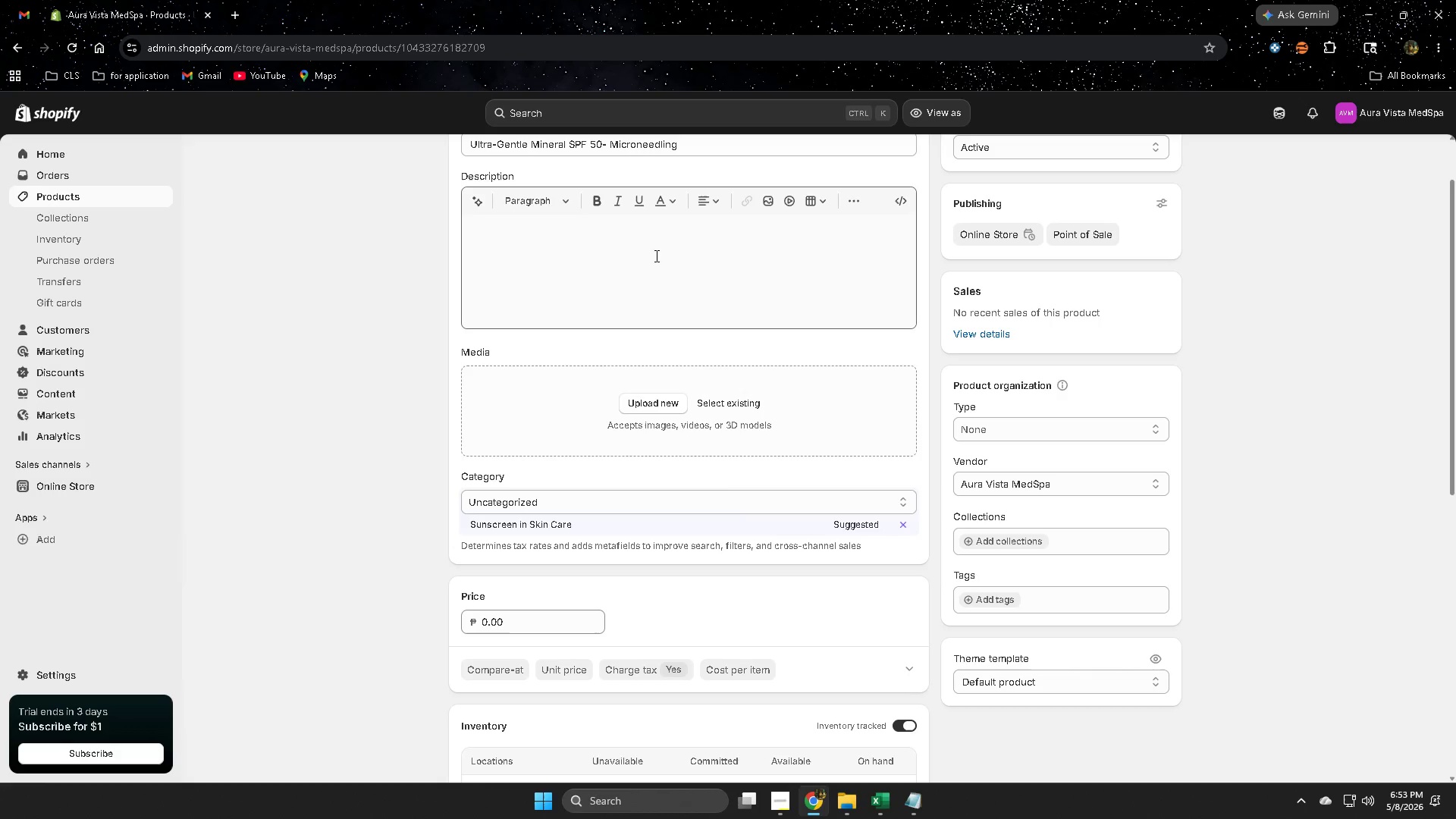 
key(Control+ControlLeft)
 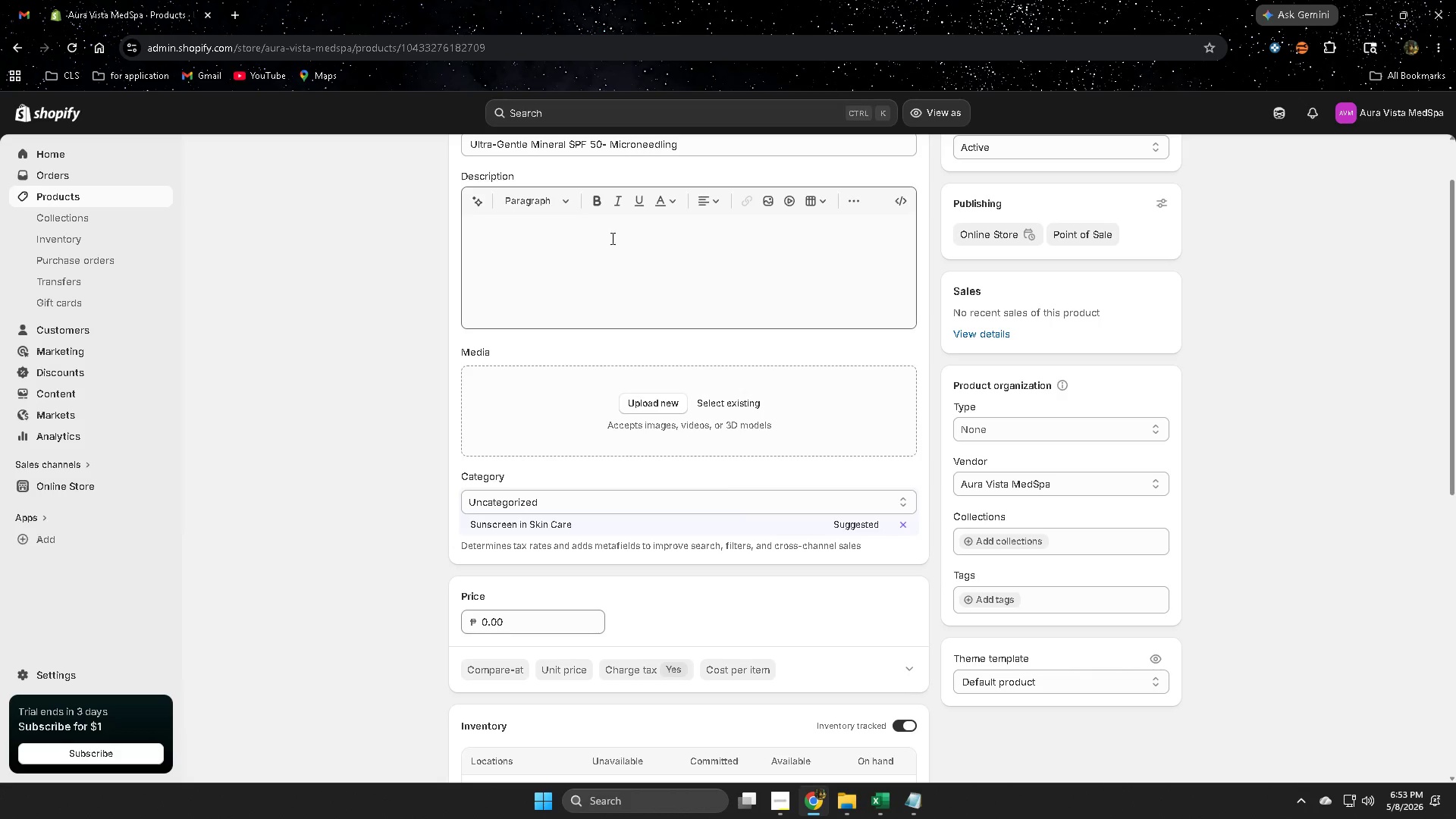 
left_click([605, 235])
 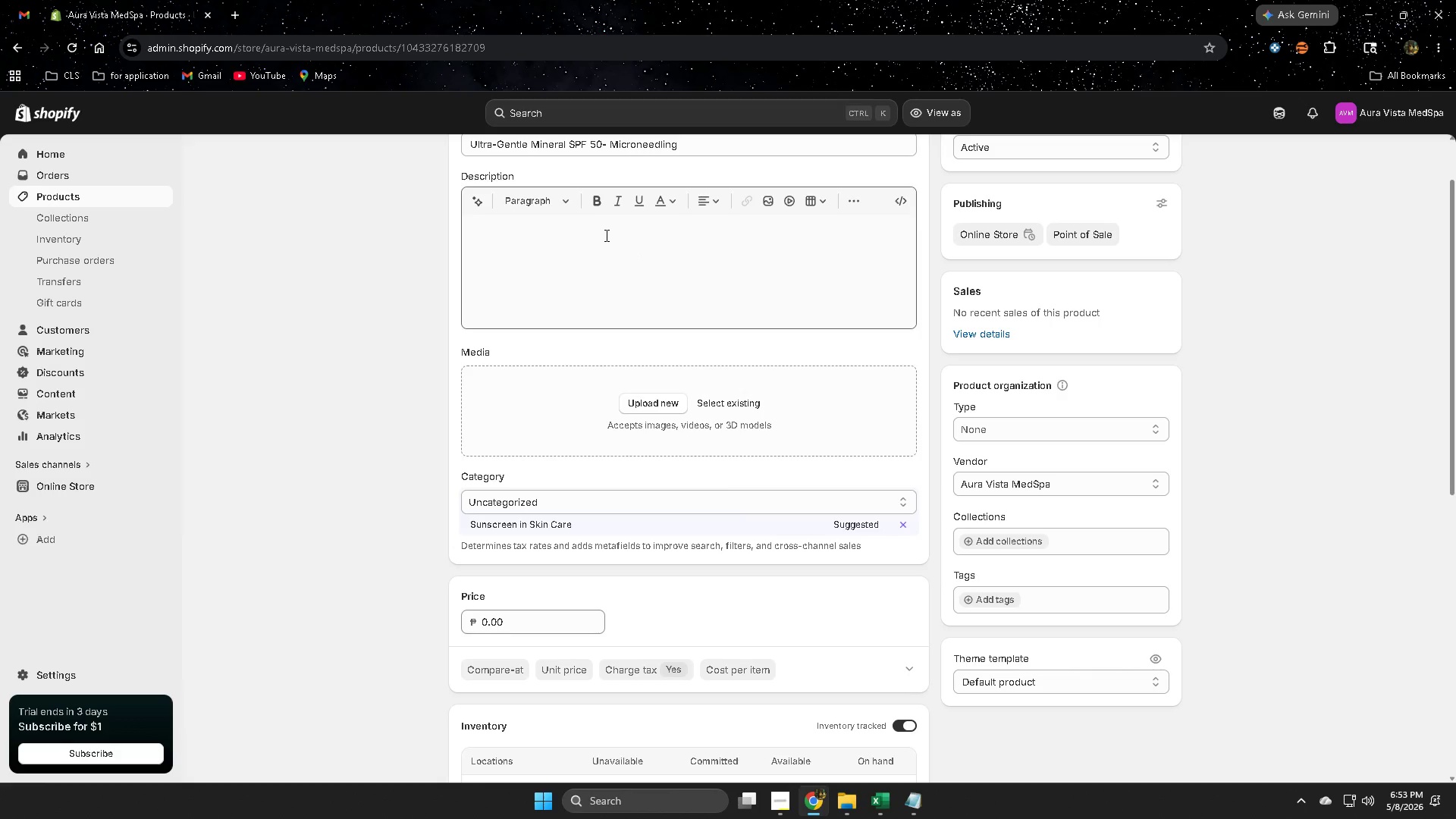 
key(Control+ControlLeft)
 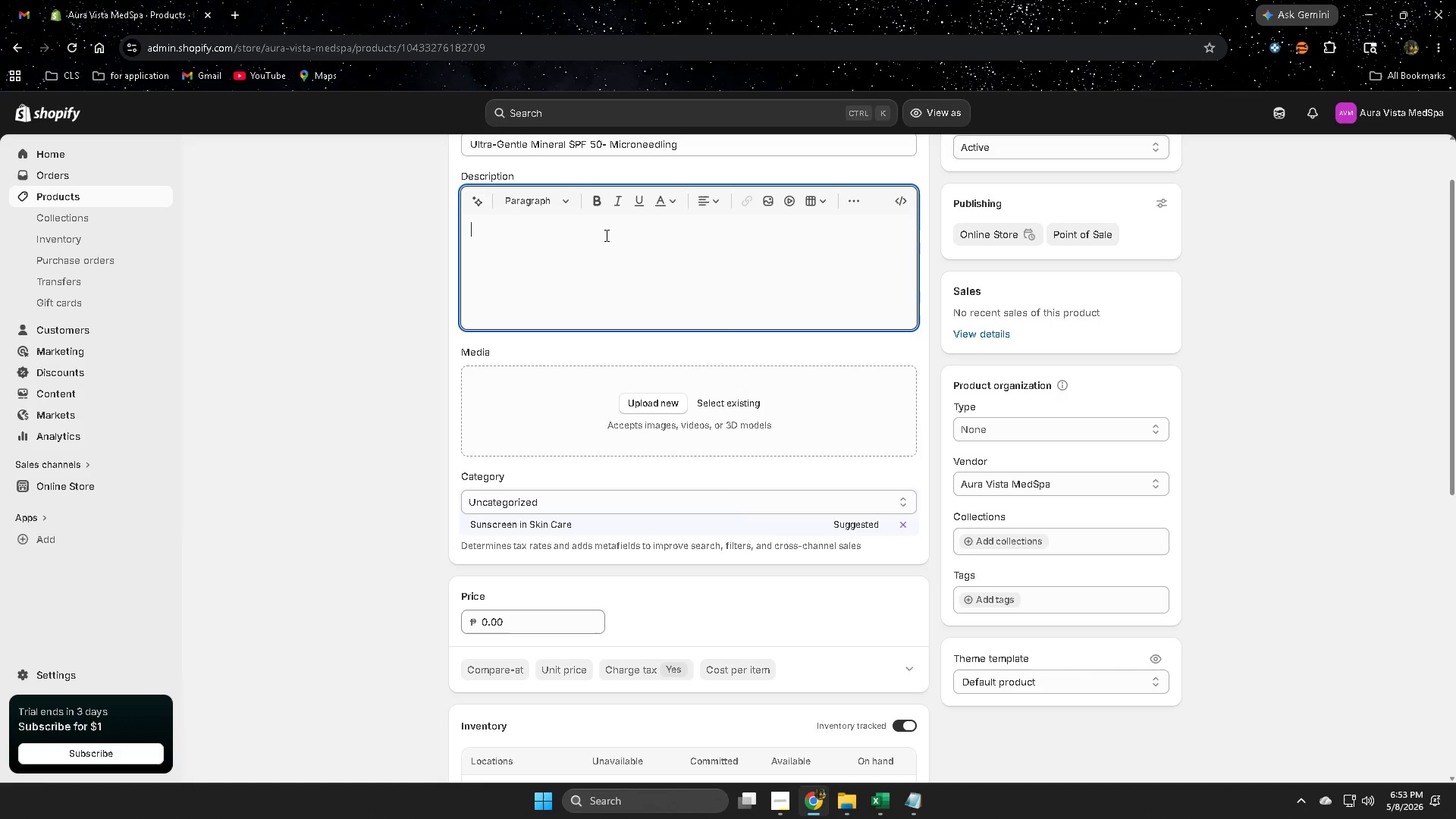 
key(Control+V)
 